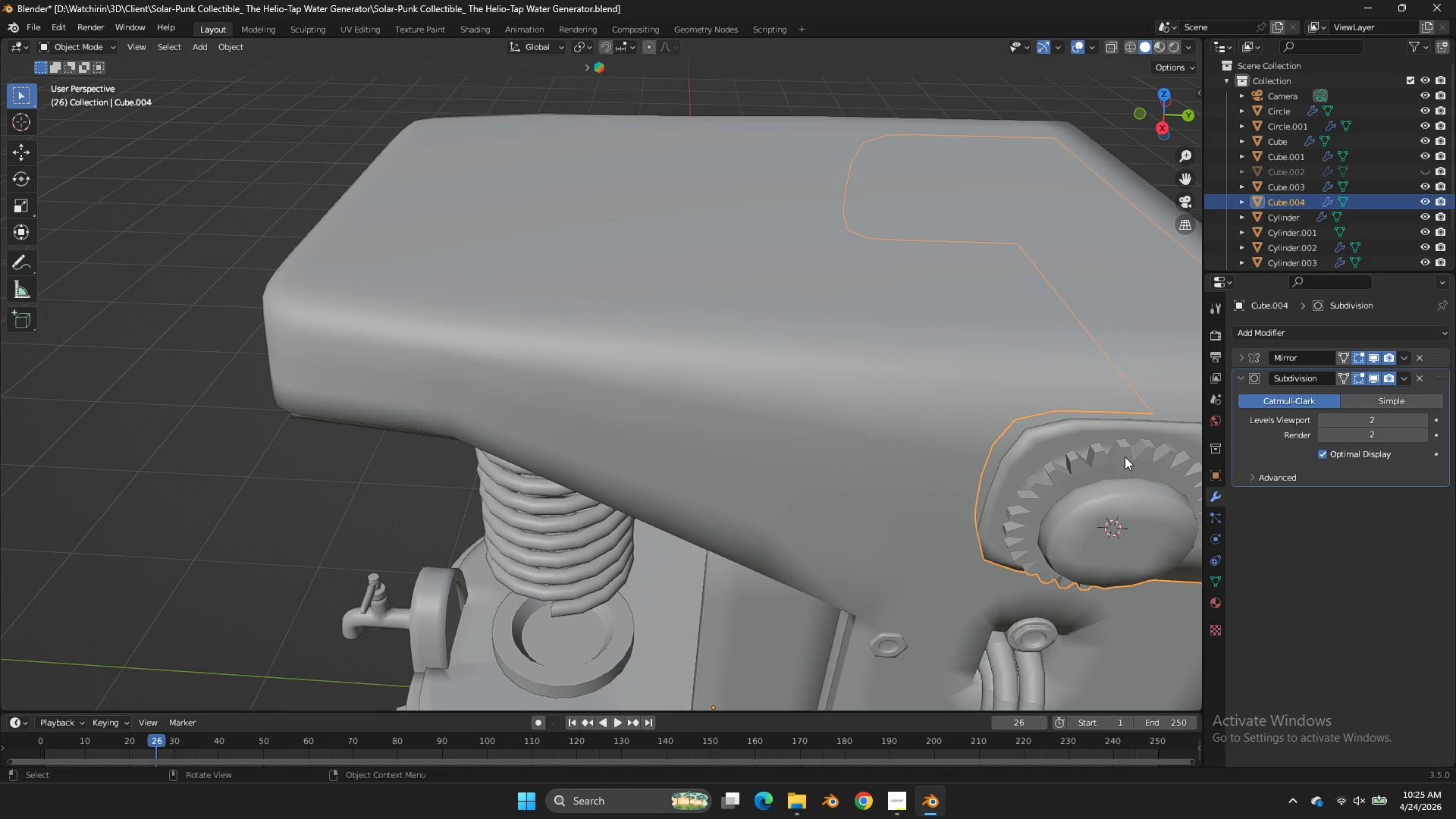 
key(Tab)
 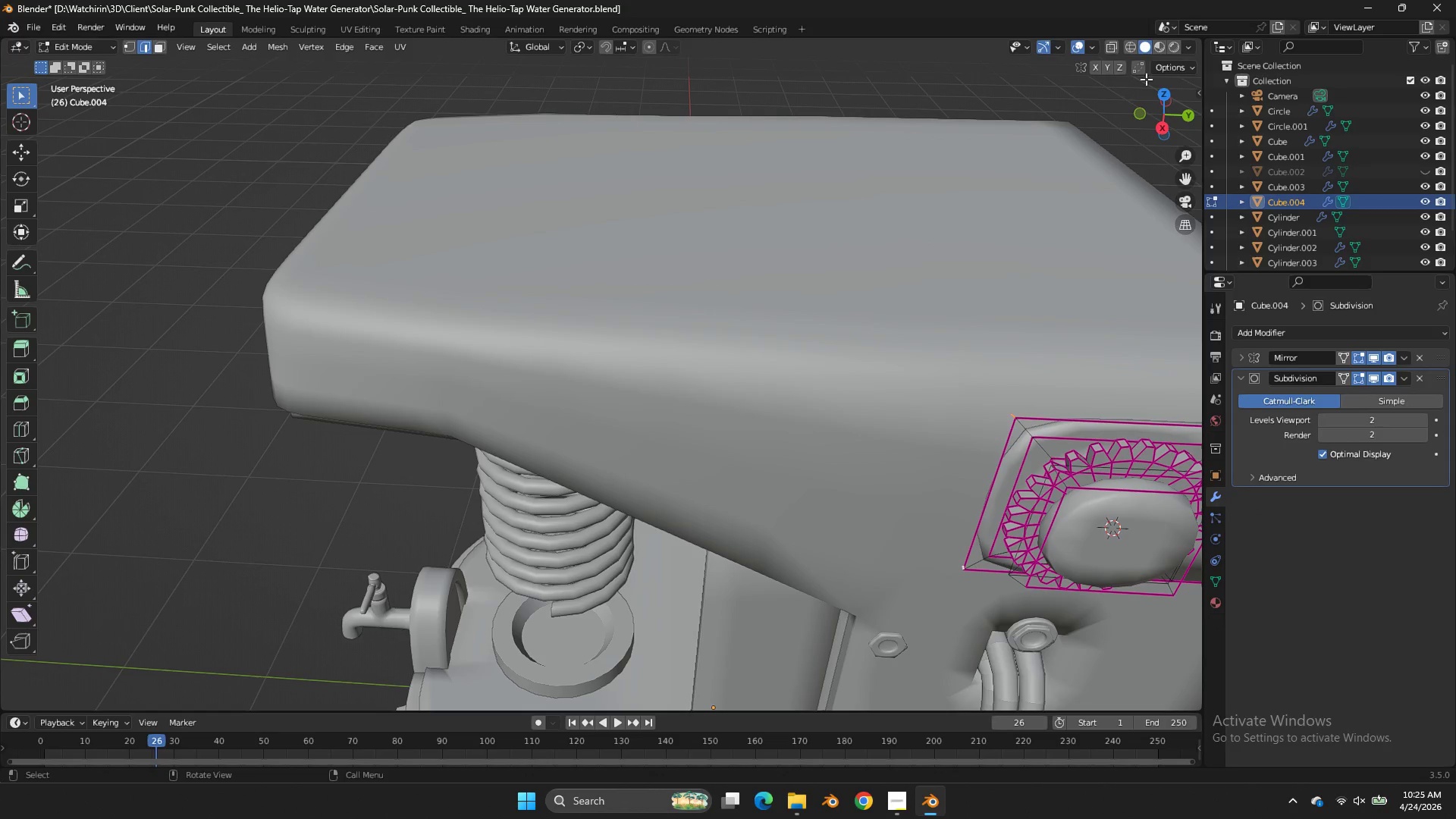 
left_click_drag(start_coordinate=[1161, 108], to_coordinate=[1043, 67])
 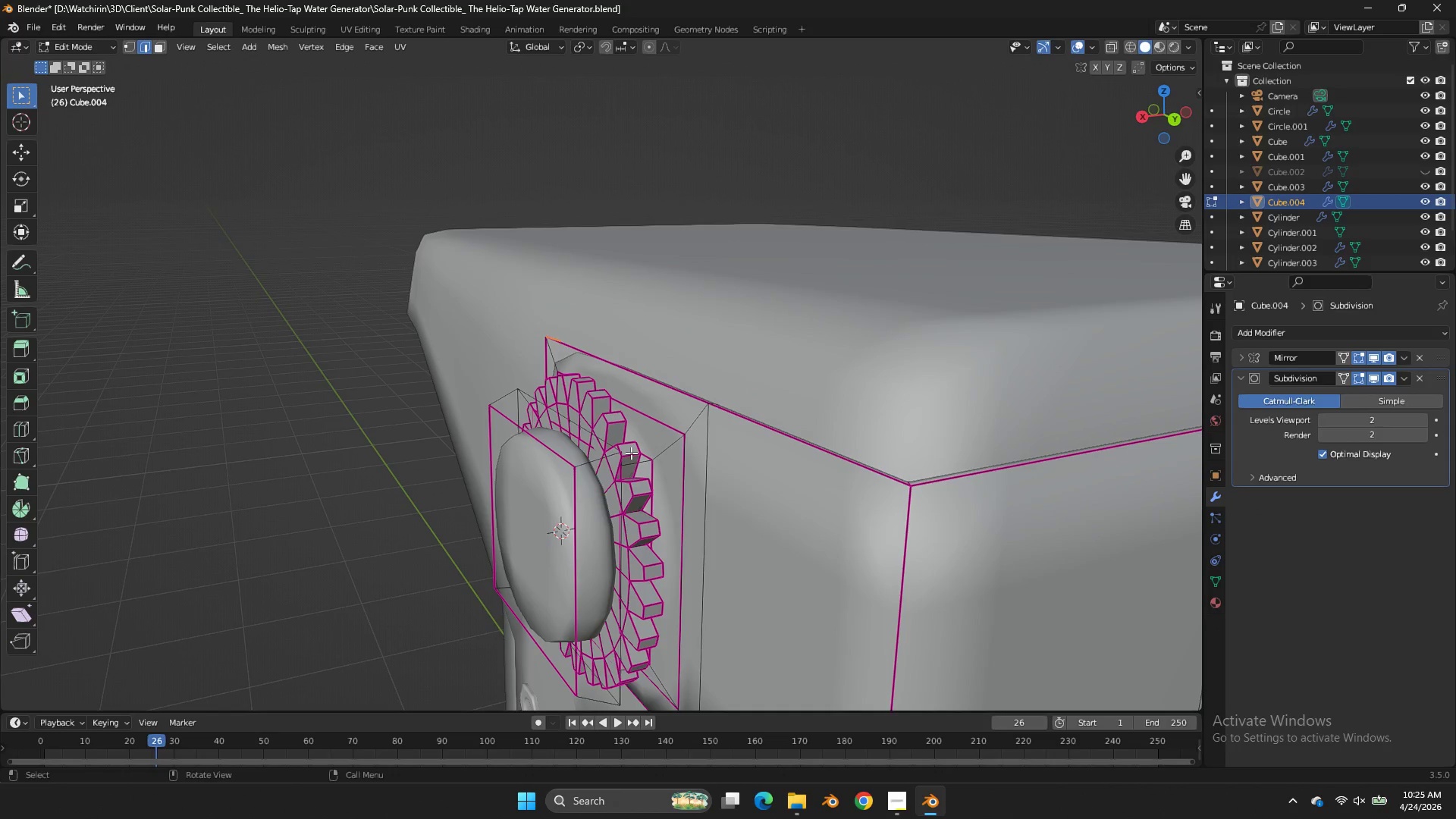 
key(L)
 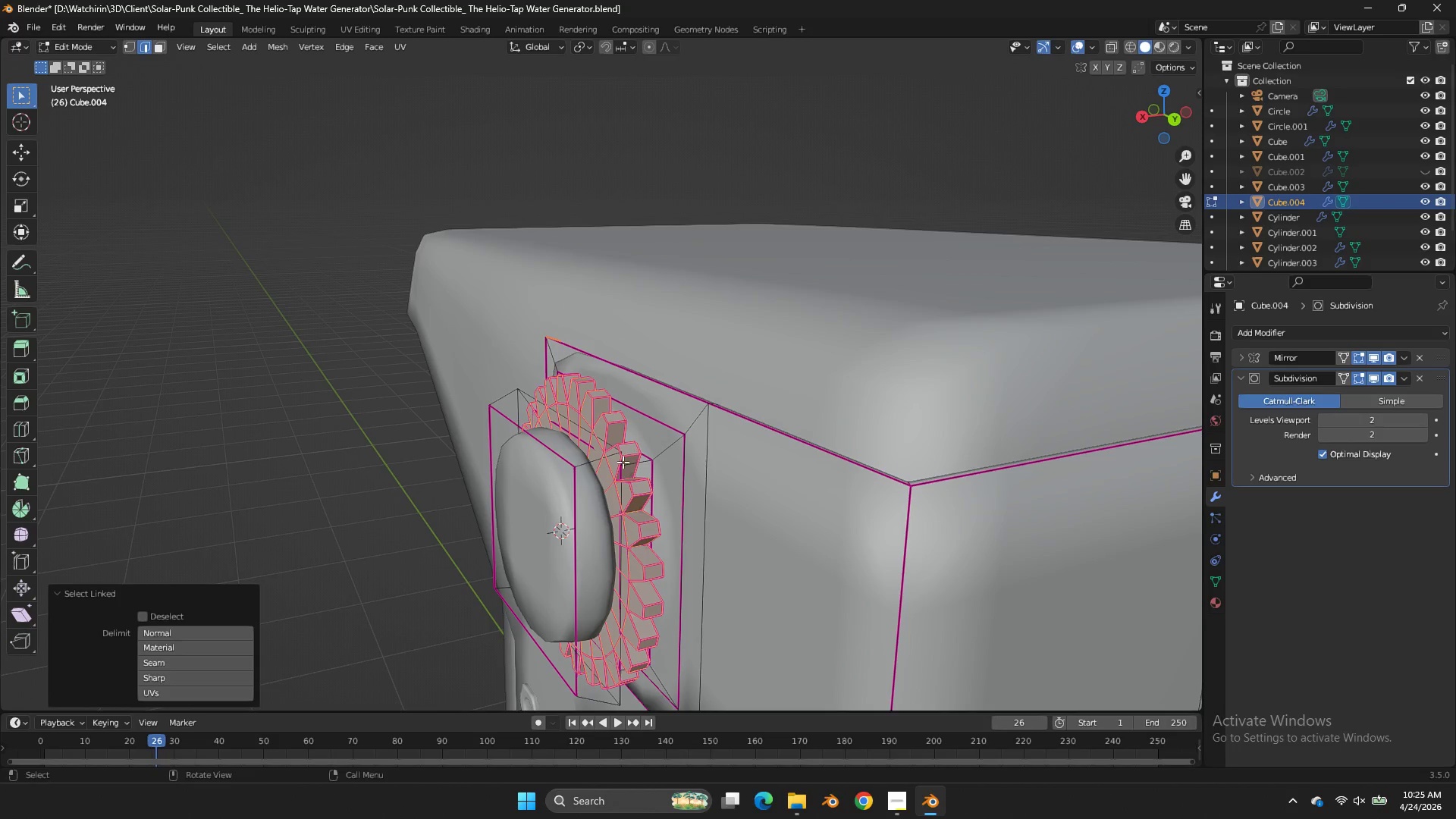 
key(CapsLock)
 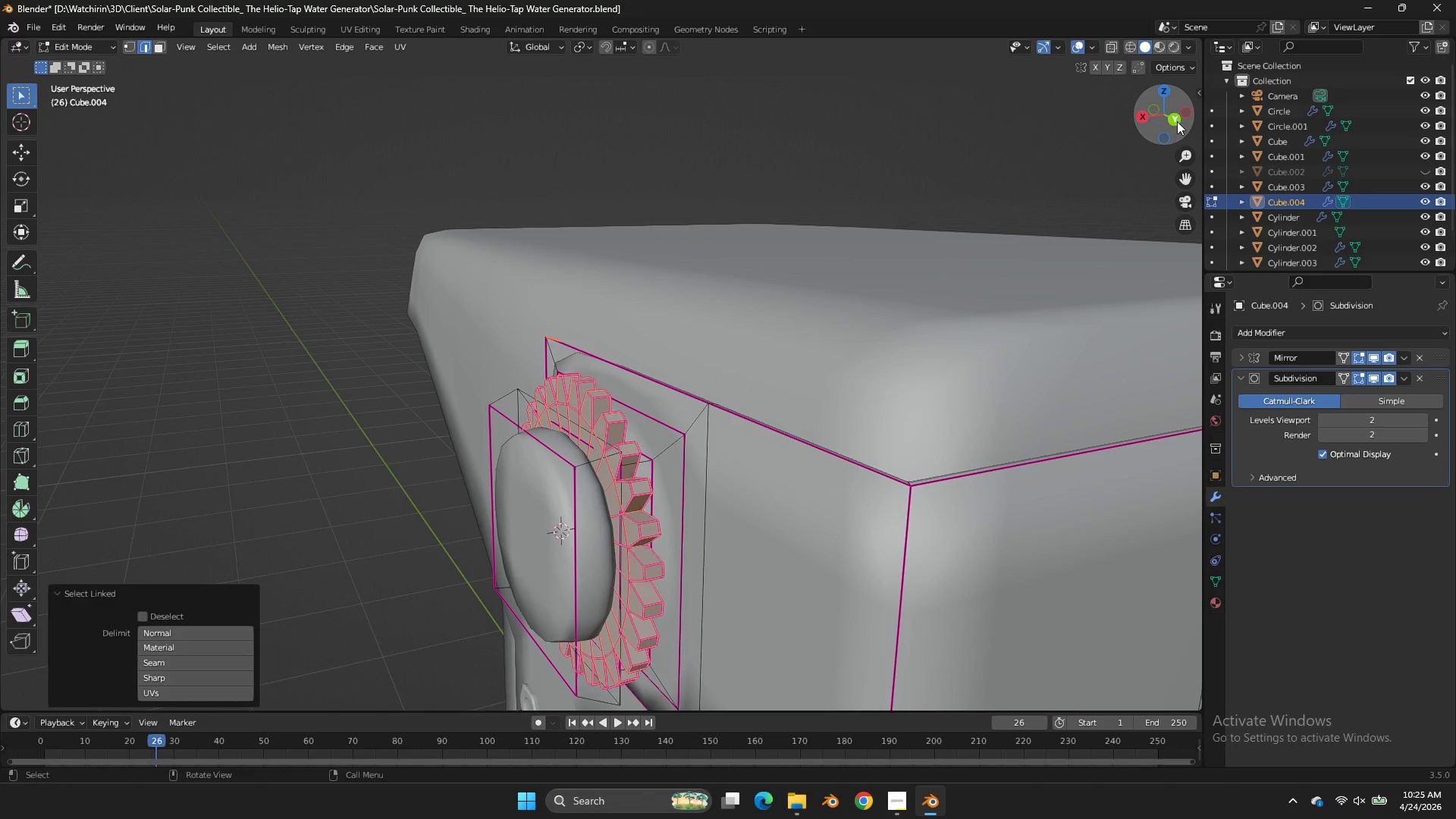 
left_click([1177, 121])
 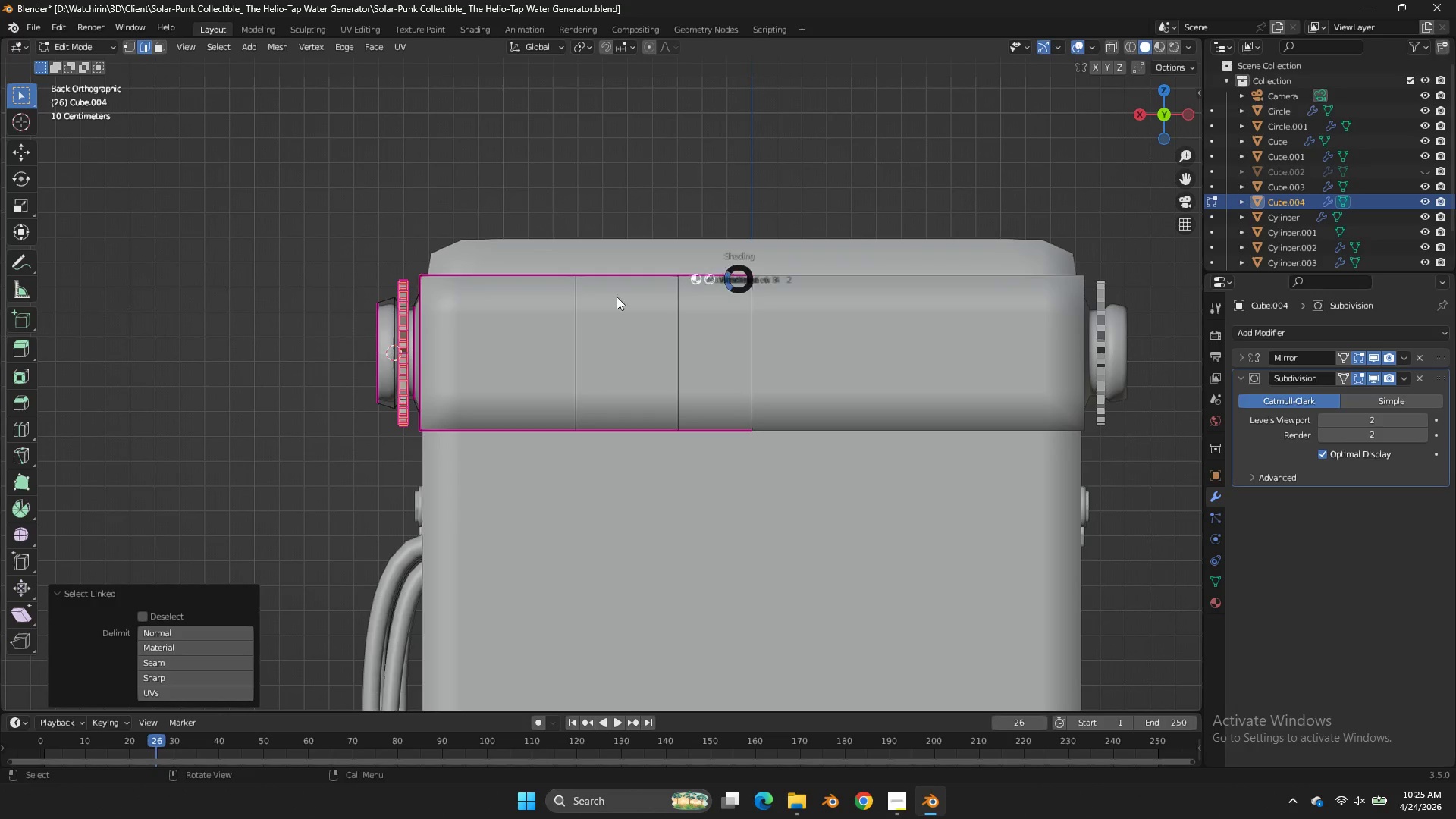 
key(Z)
 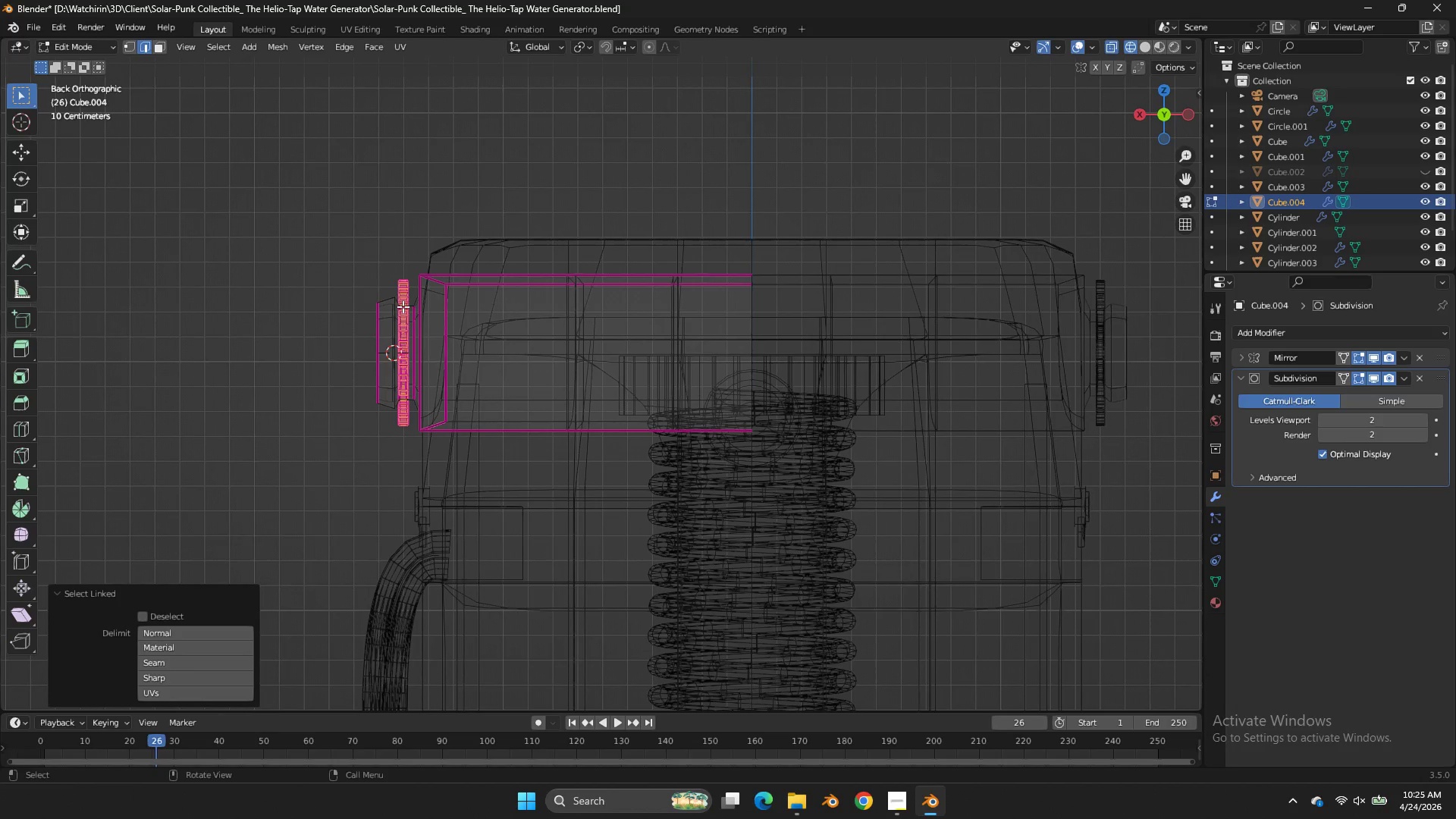 
hold_key(key=ShiftLeft, duration=1.74)
left_click_drag(start_coordinate=[408, 267], to_coordinate=[322, 438])
 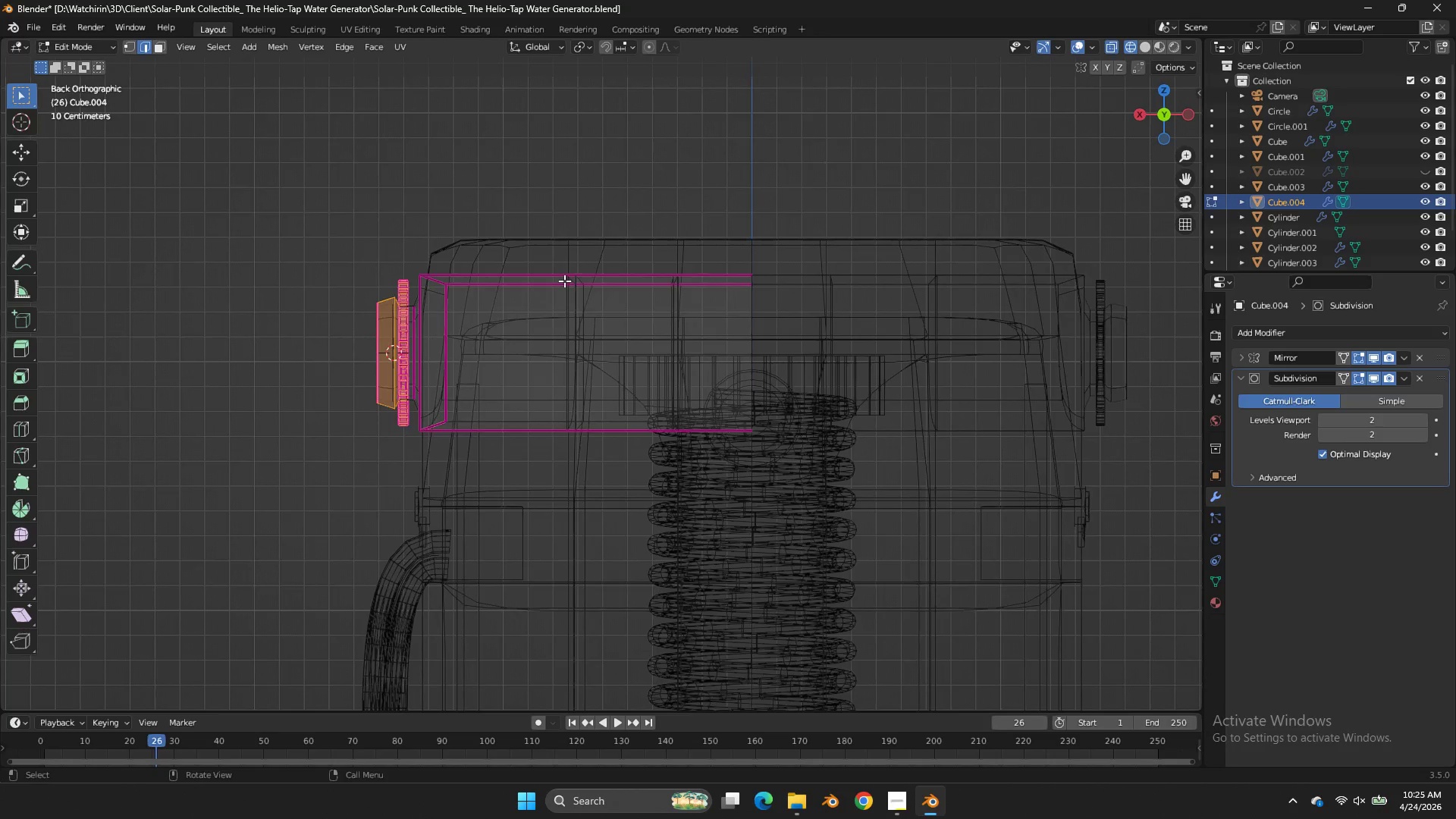 
hold_key(key=ShiftLeft, duration=2.19)
 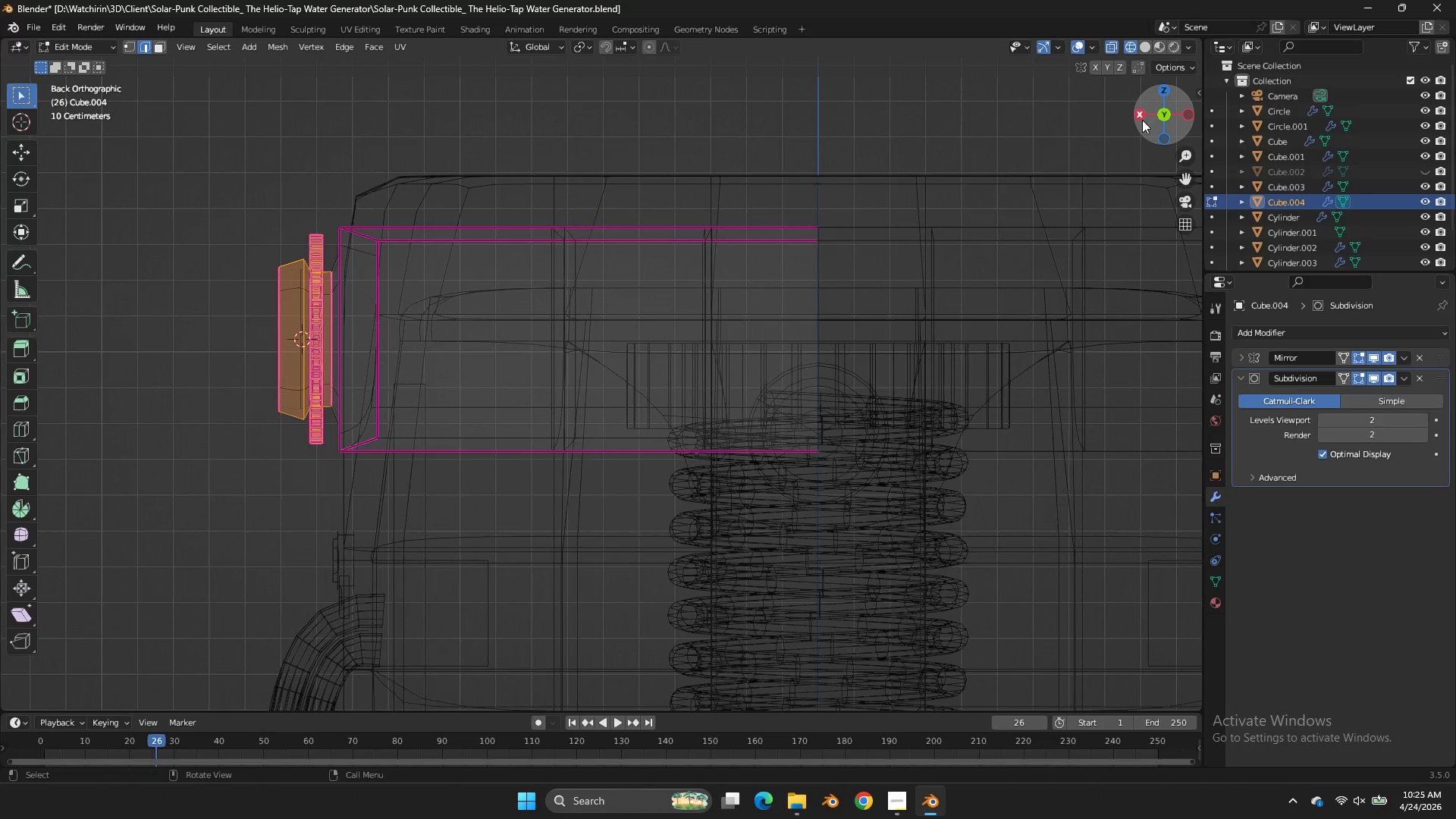 
scroll: coordinate [416, 303], scroll_direction: up, amount: 2.0
 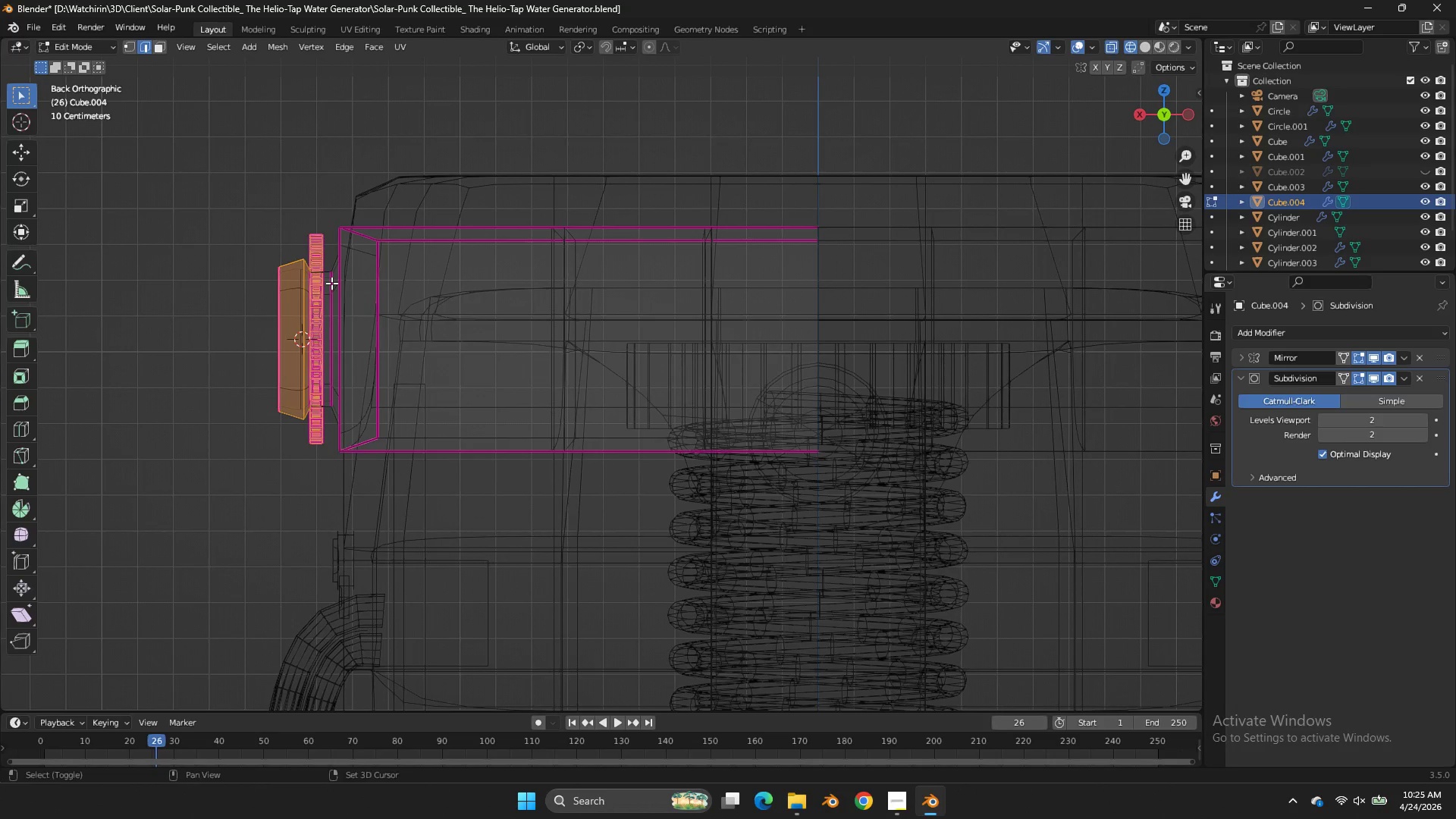 
left_click_drag(start_coordinate=[270, 235], to_coordinate=[333, 422])
 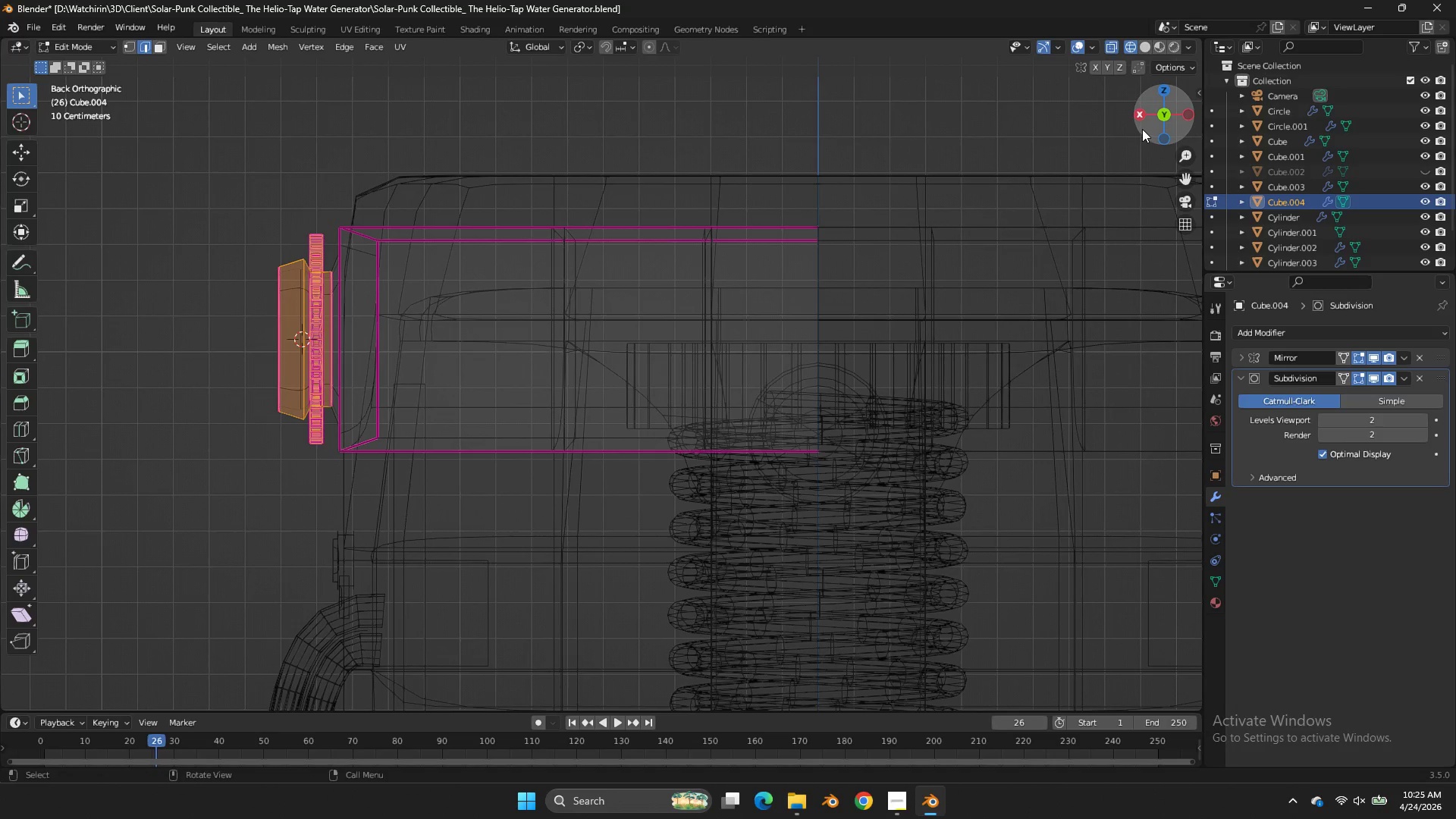 
left_click([1141, 118])
 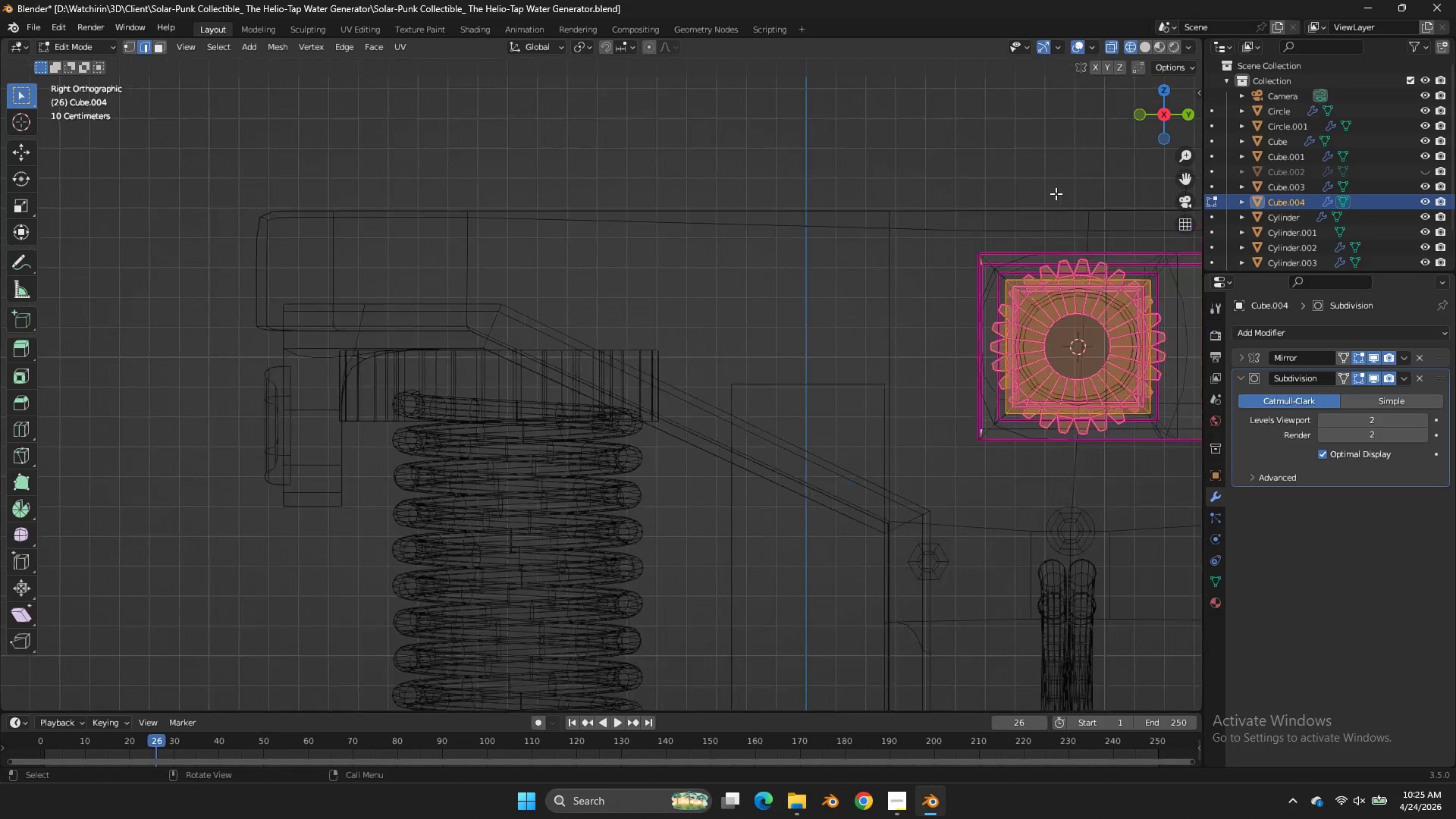 
key(Shift+ShiftLeft)
 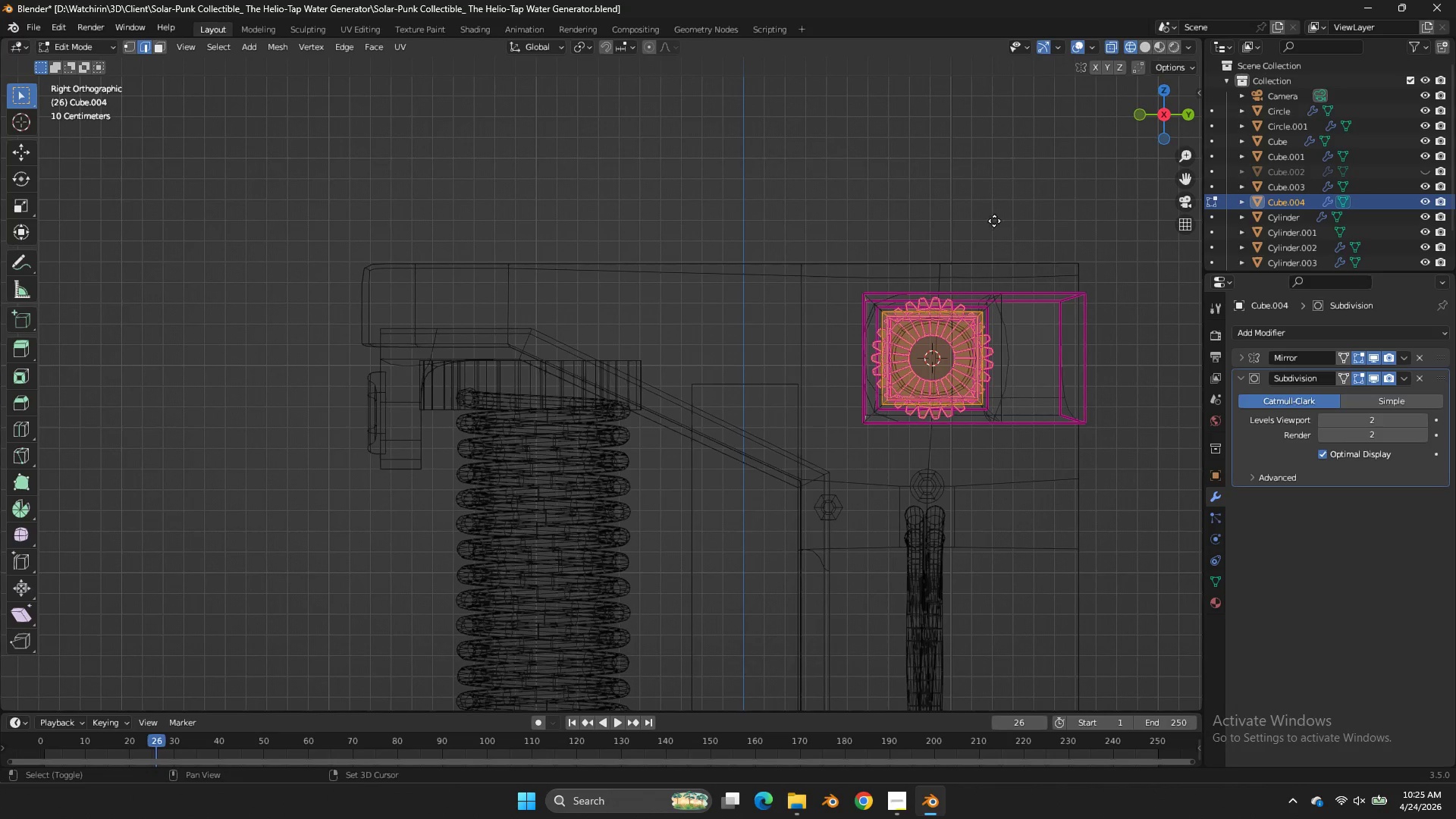 
key(Shift+D)
 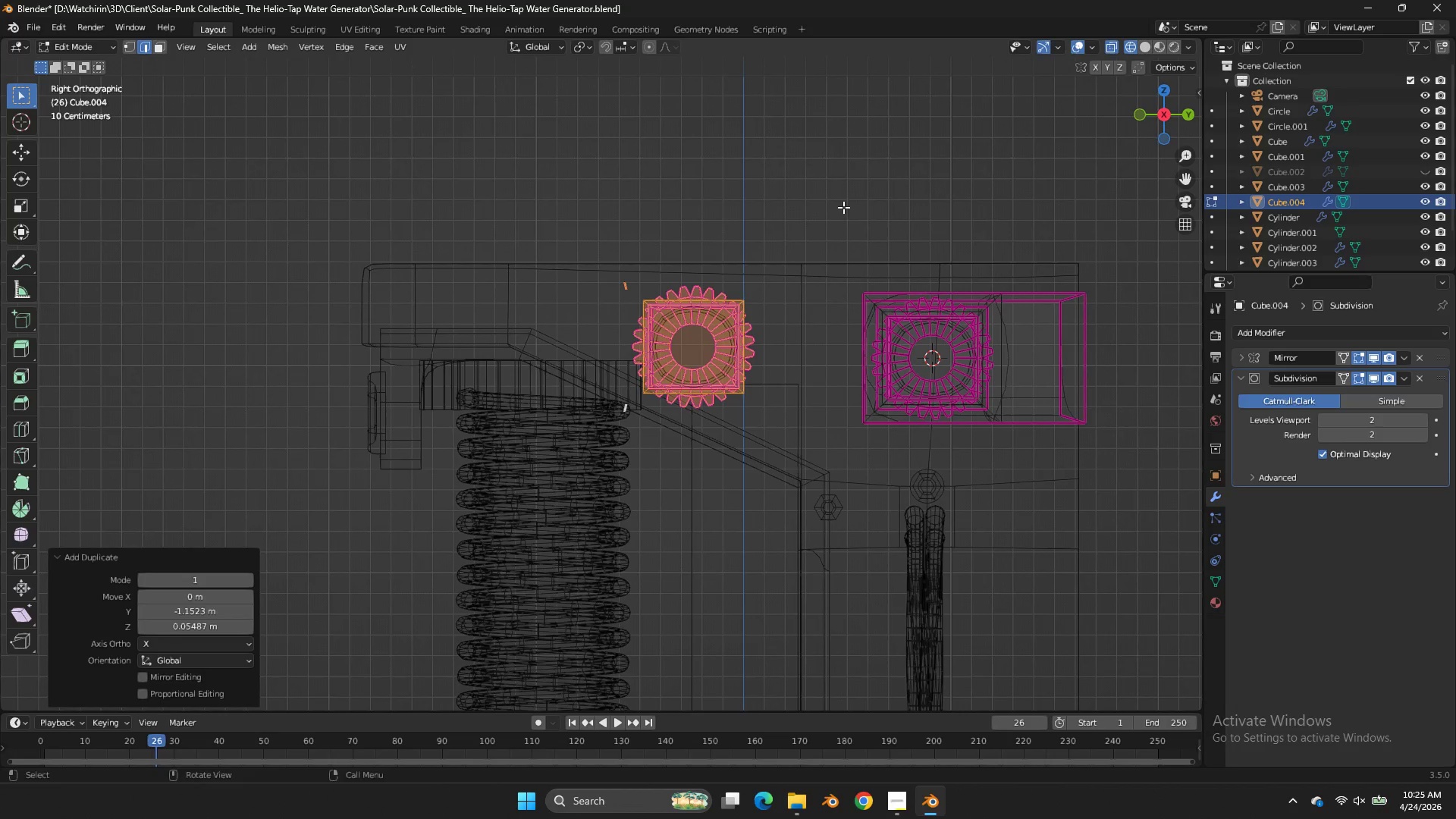 
scroll: coordinate [1056, 193], scroll_direction: down, amount: 3.0
 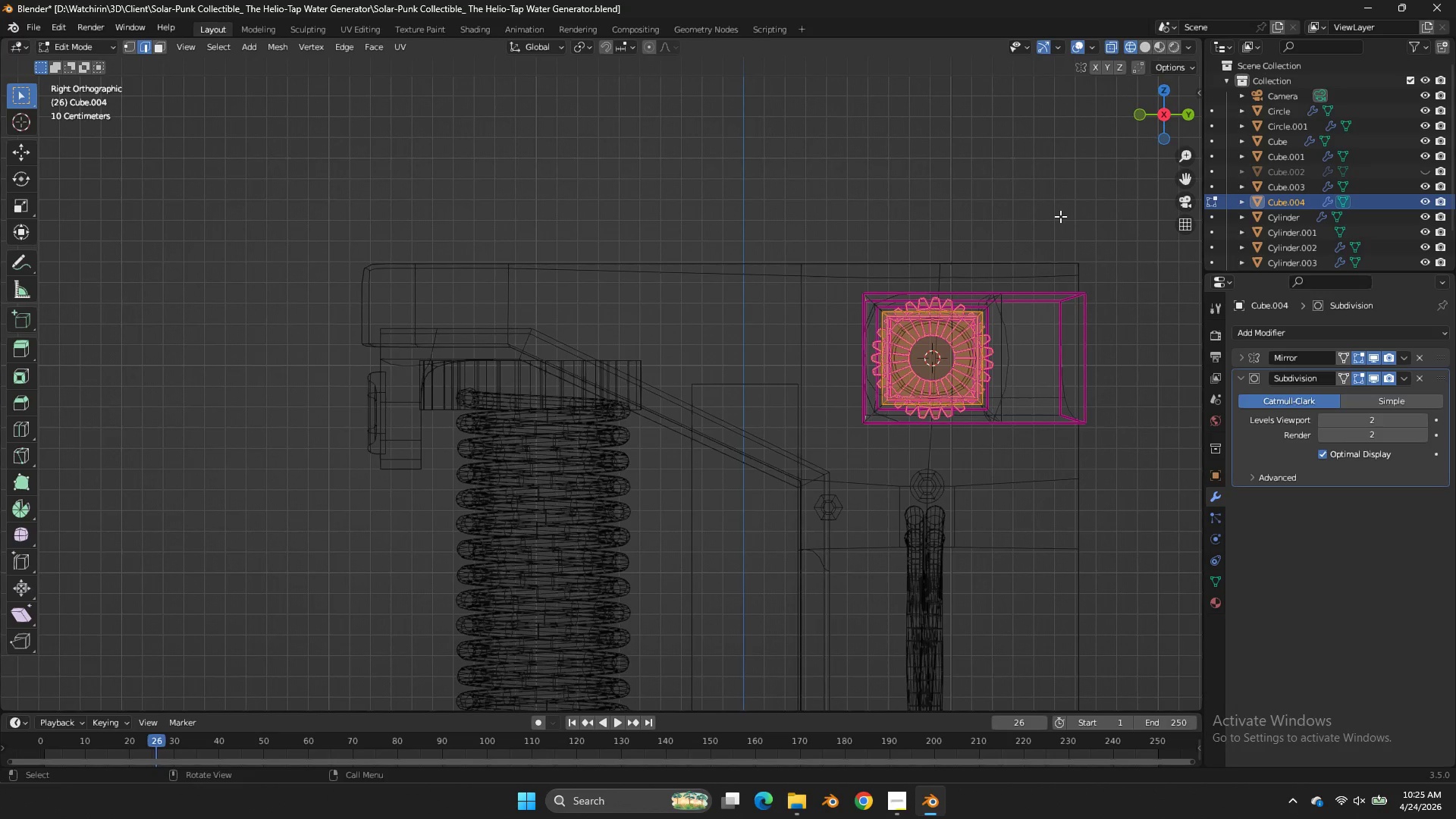 
key(Control+Z)
 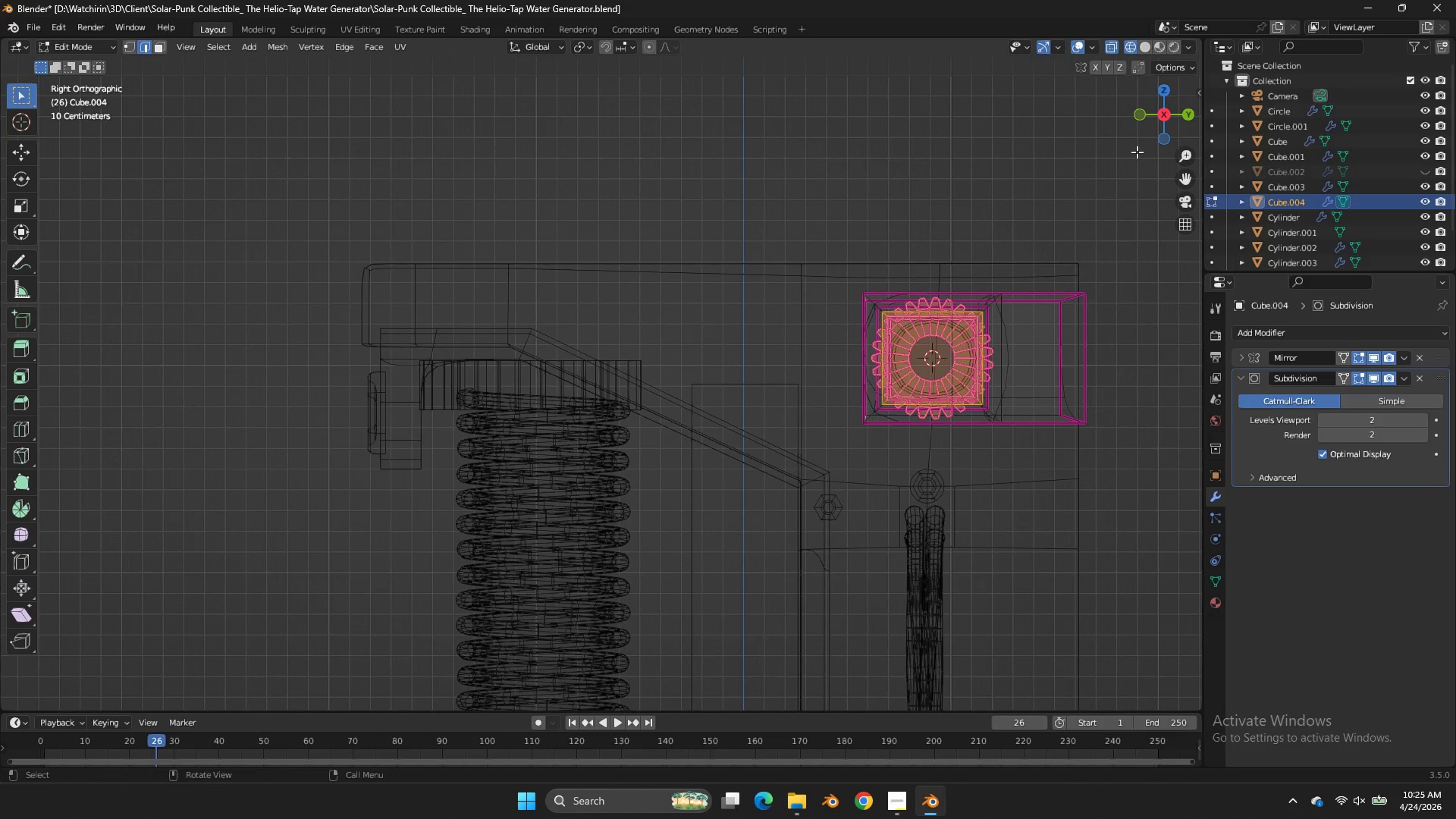 
left_click_drag(start_coordinate=[1163, 130], to_coordinate=[1134, 160])
 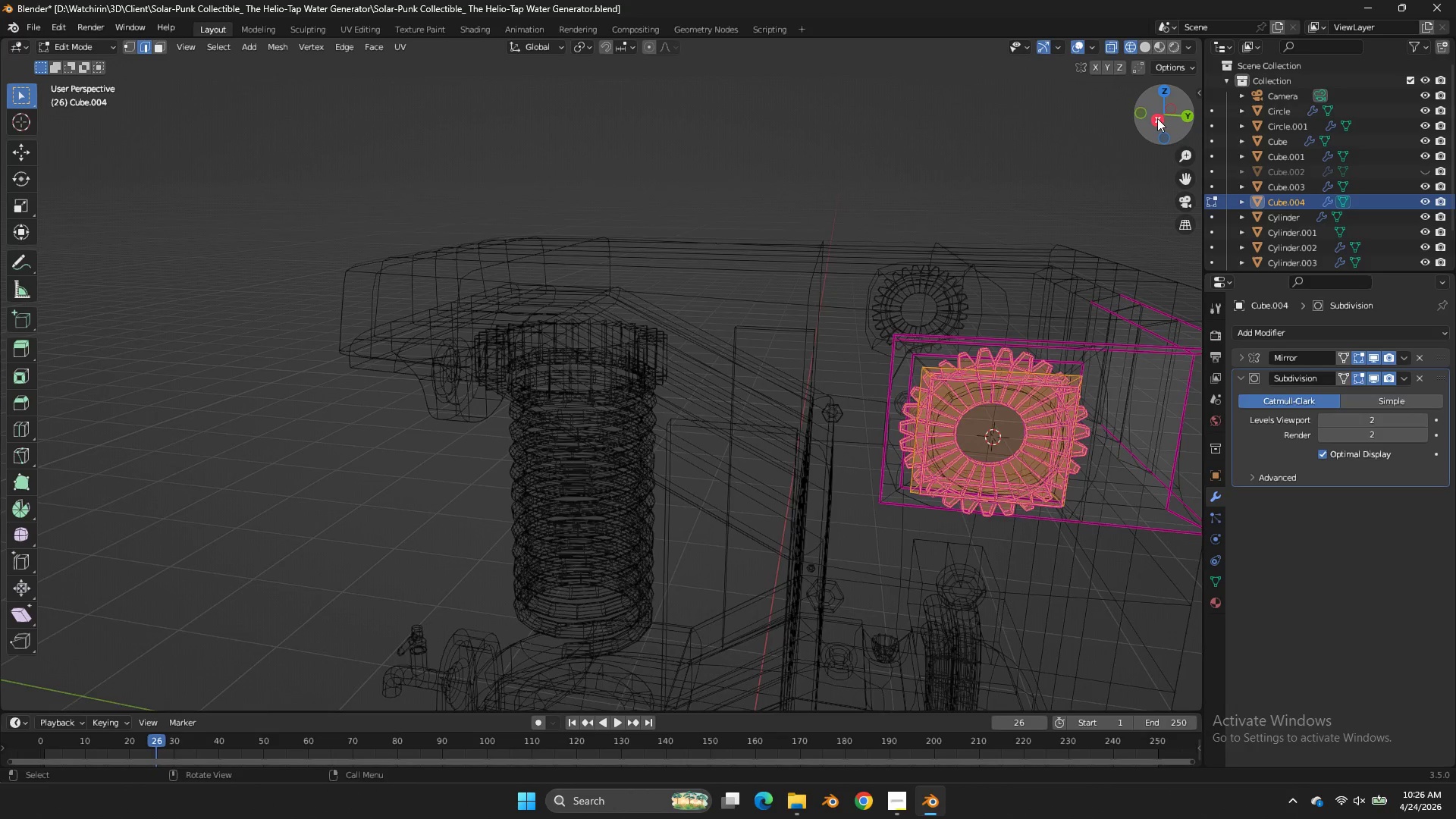 
left_click([1157, 118])
 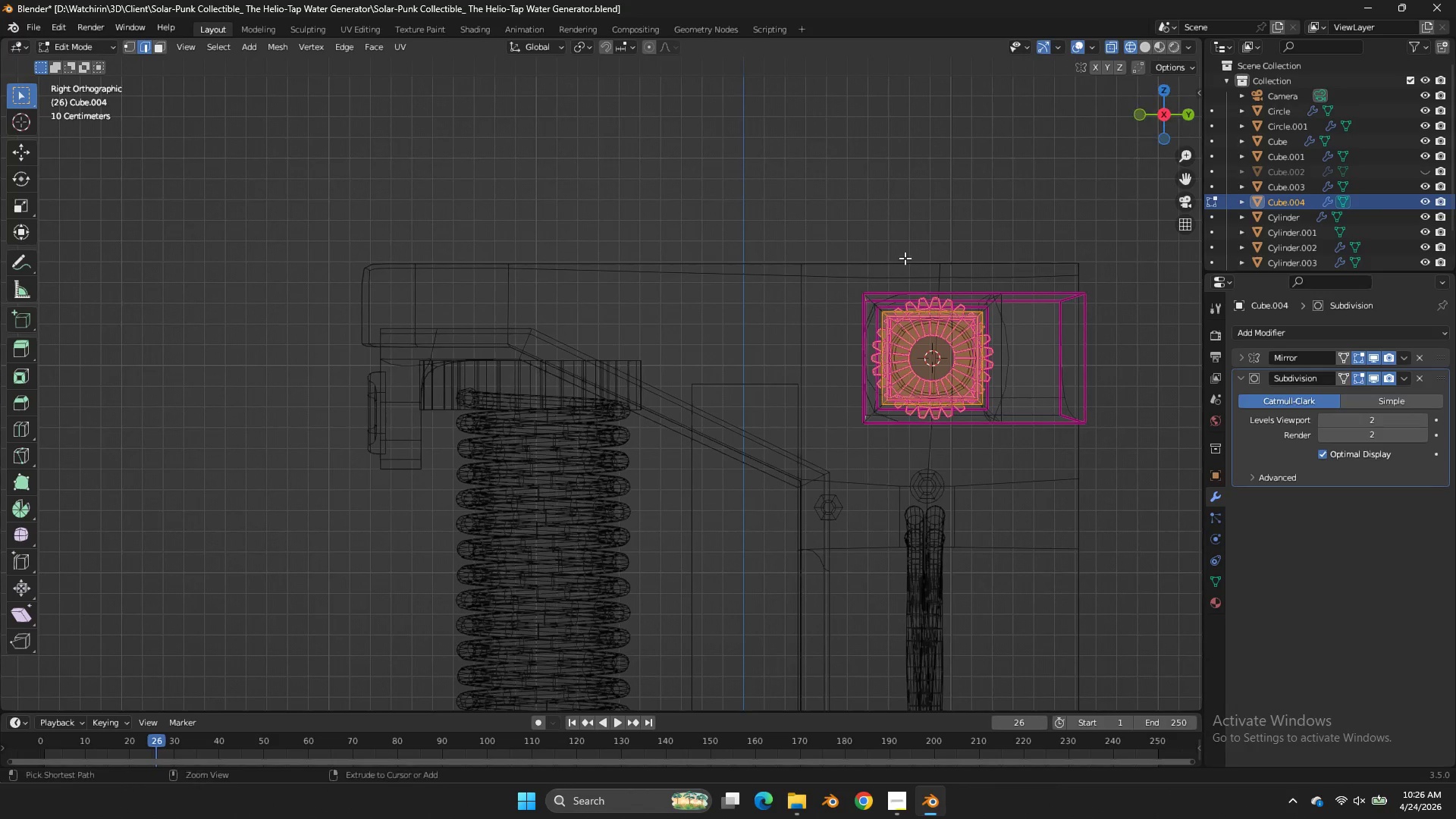 
hold_key(key=ControlLeft, duration=1.42)
left_click_drag(start_coordinate=[844, 277], to_coordinate=[871, 456])
 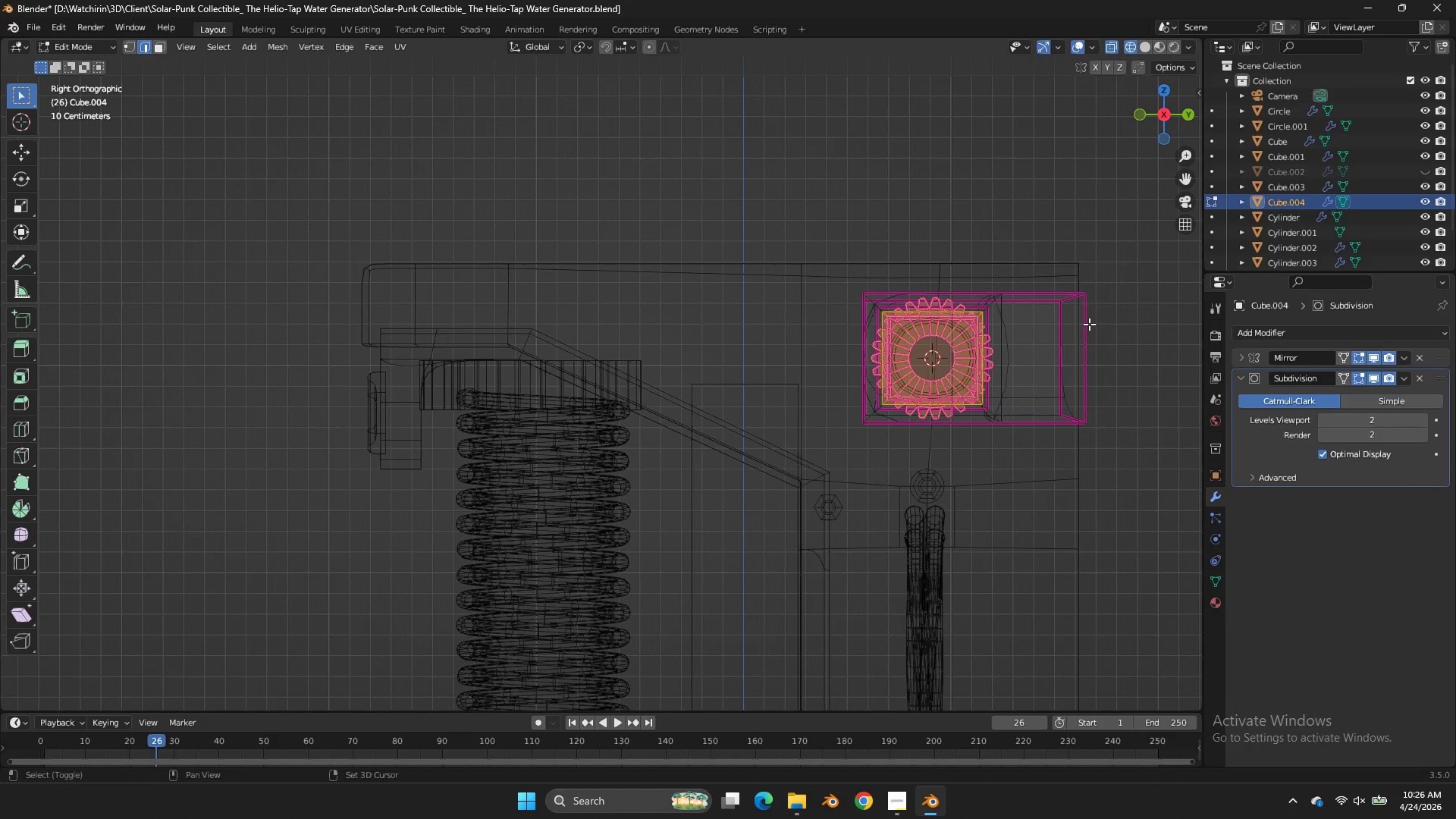 
type(Ds)
 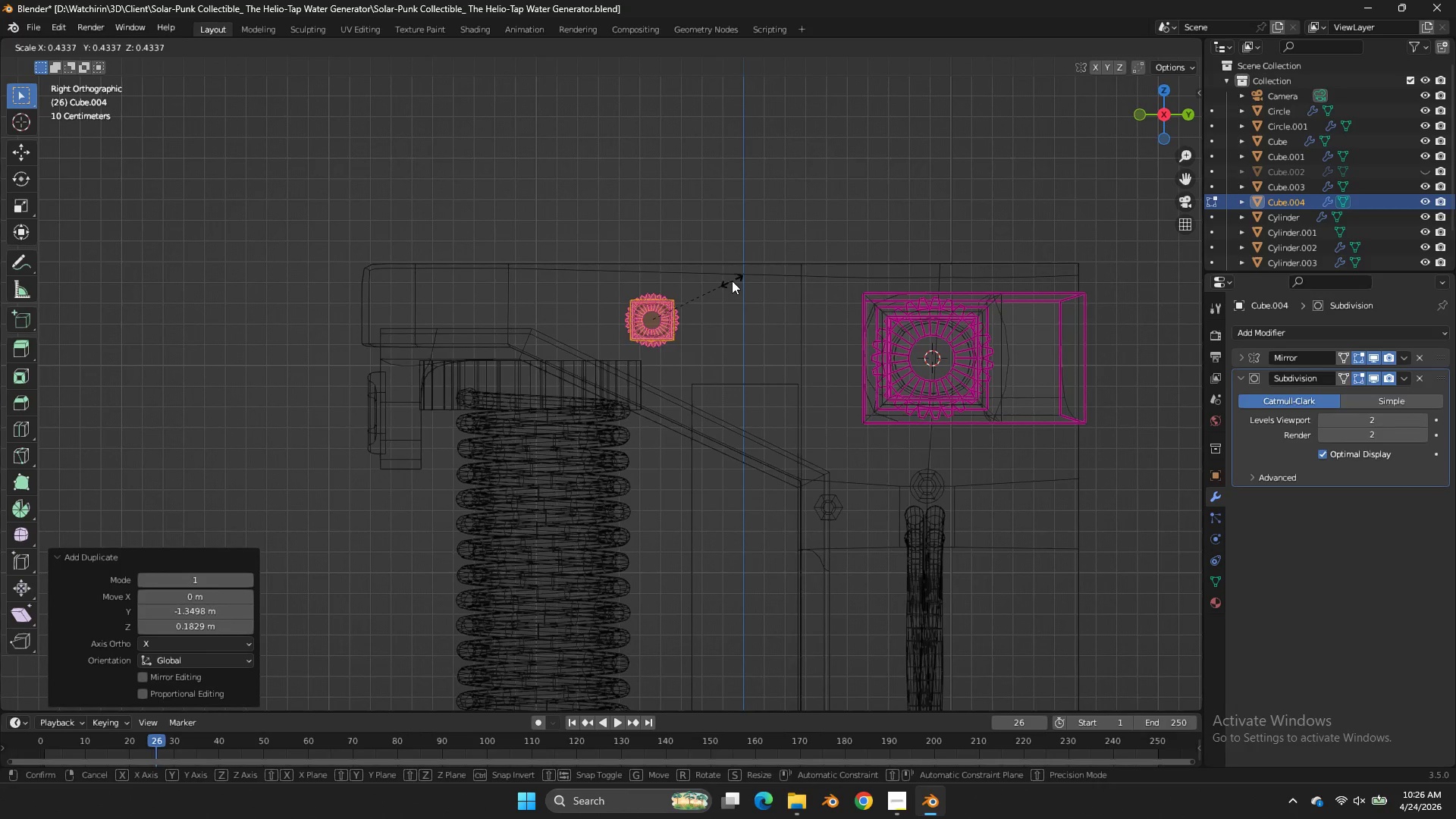 
left_click([732, 281])
 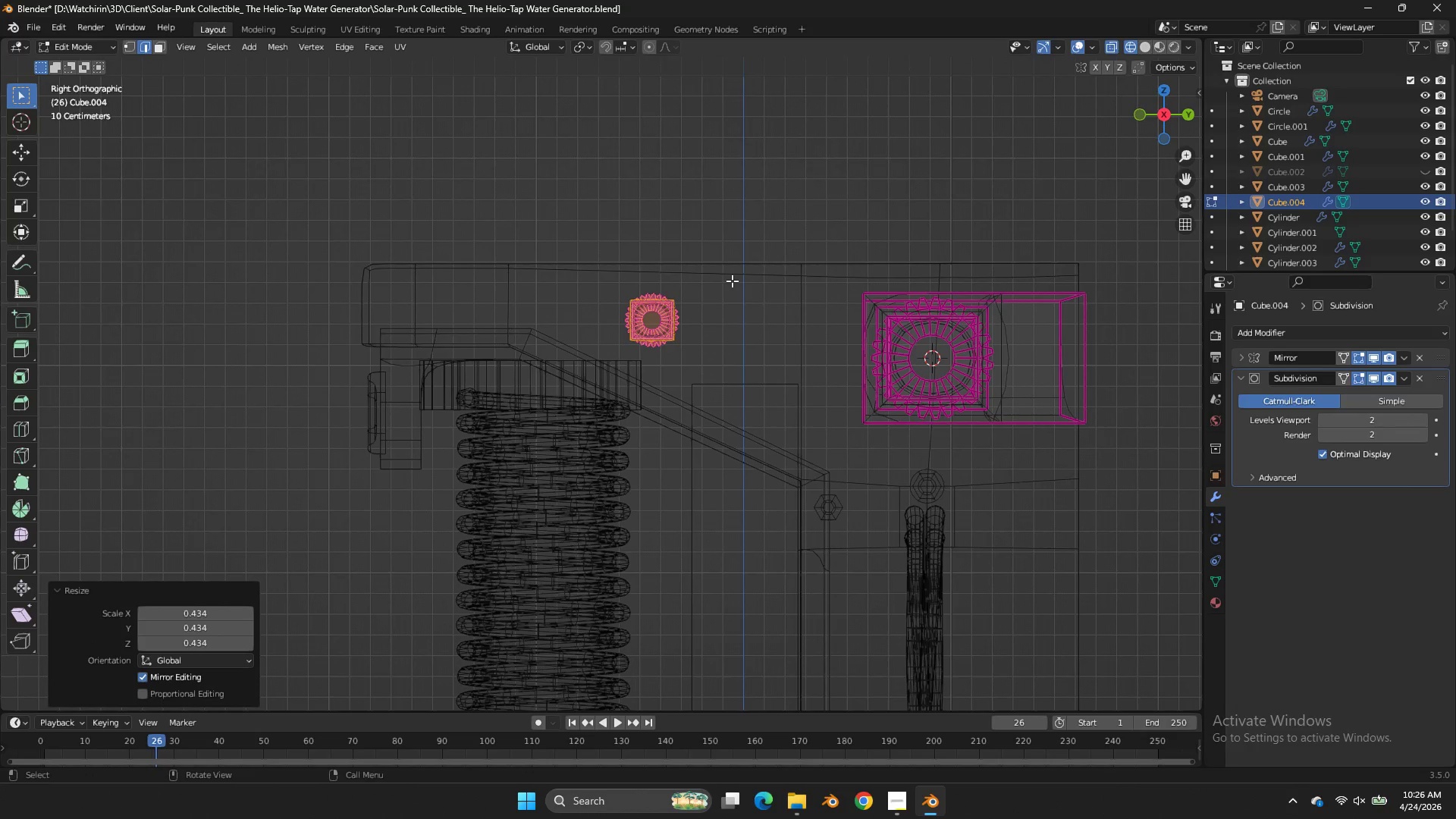 
key(G)
 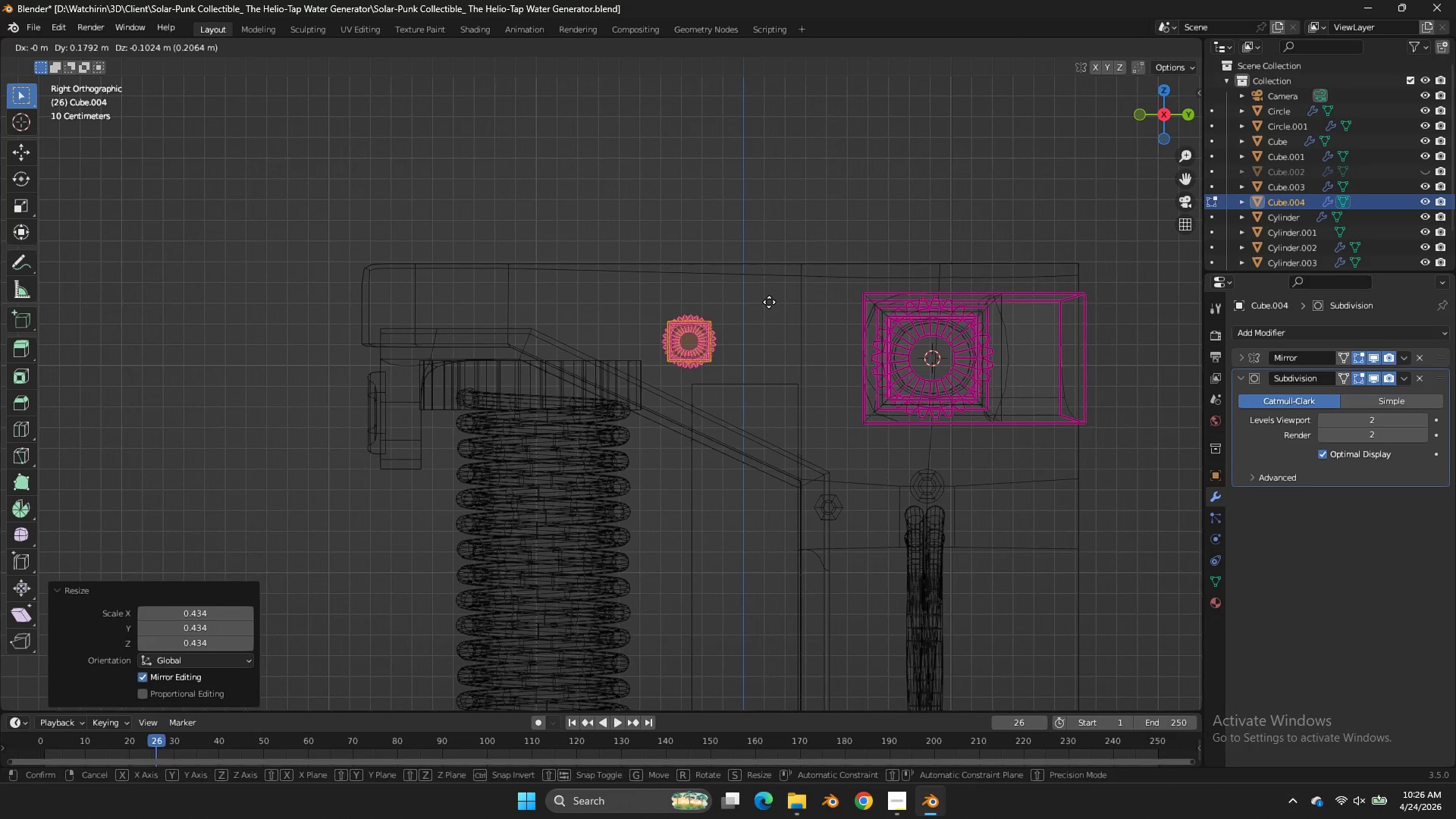 
key(Z)
 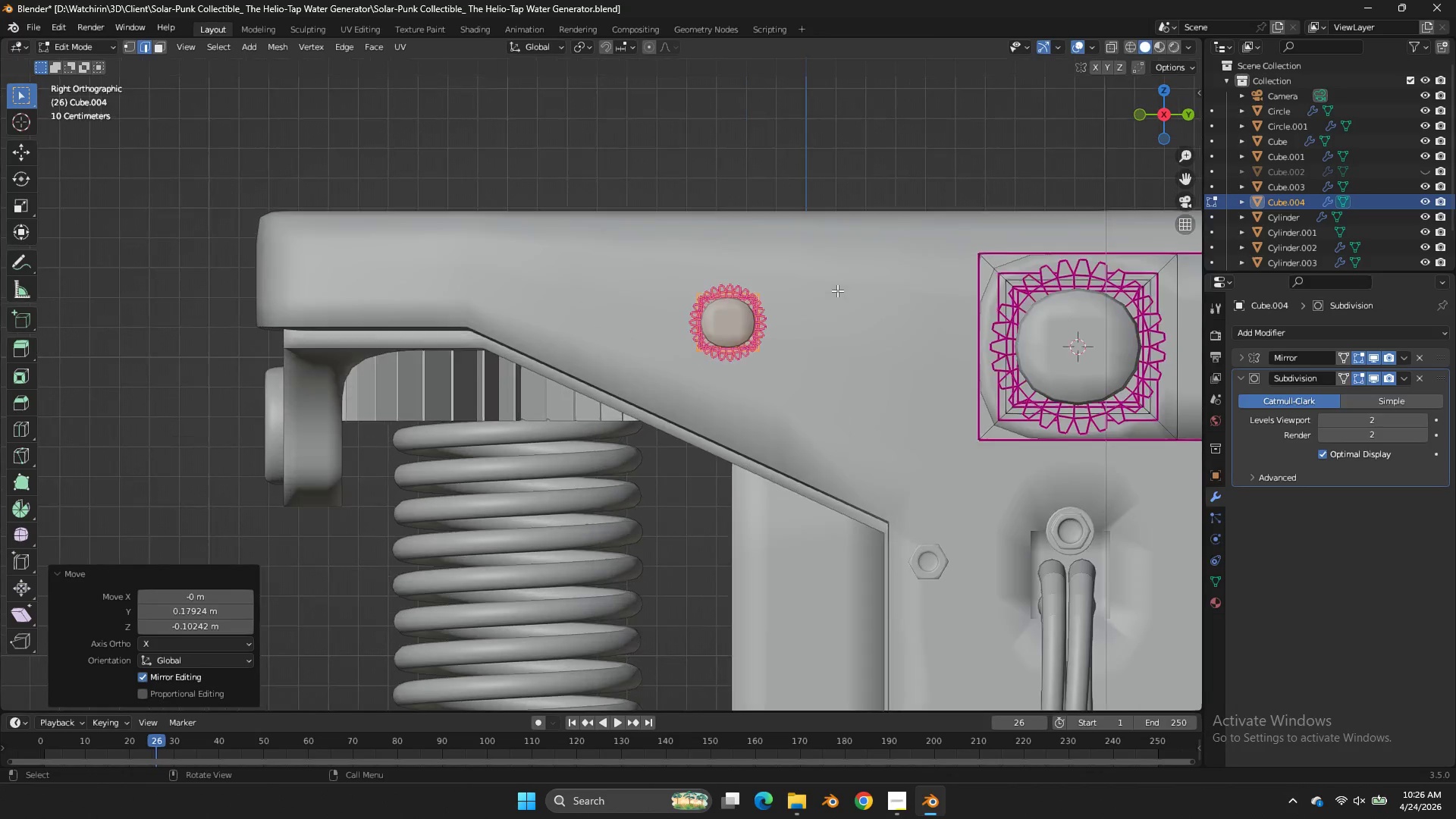 
scroll: coordinate [837, 290], scroll_direction: up, amount: 2.0
 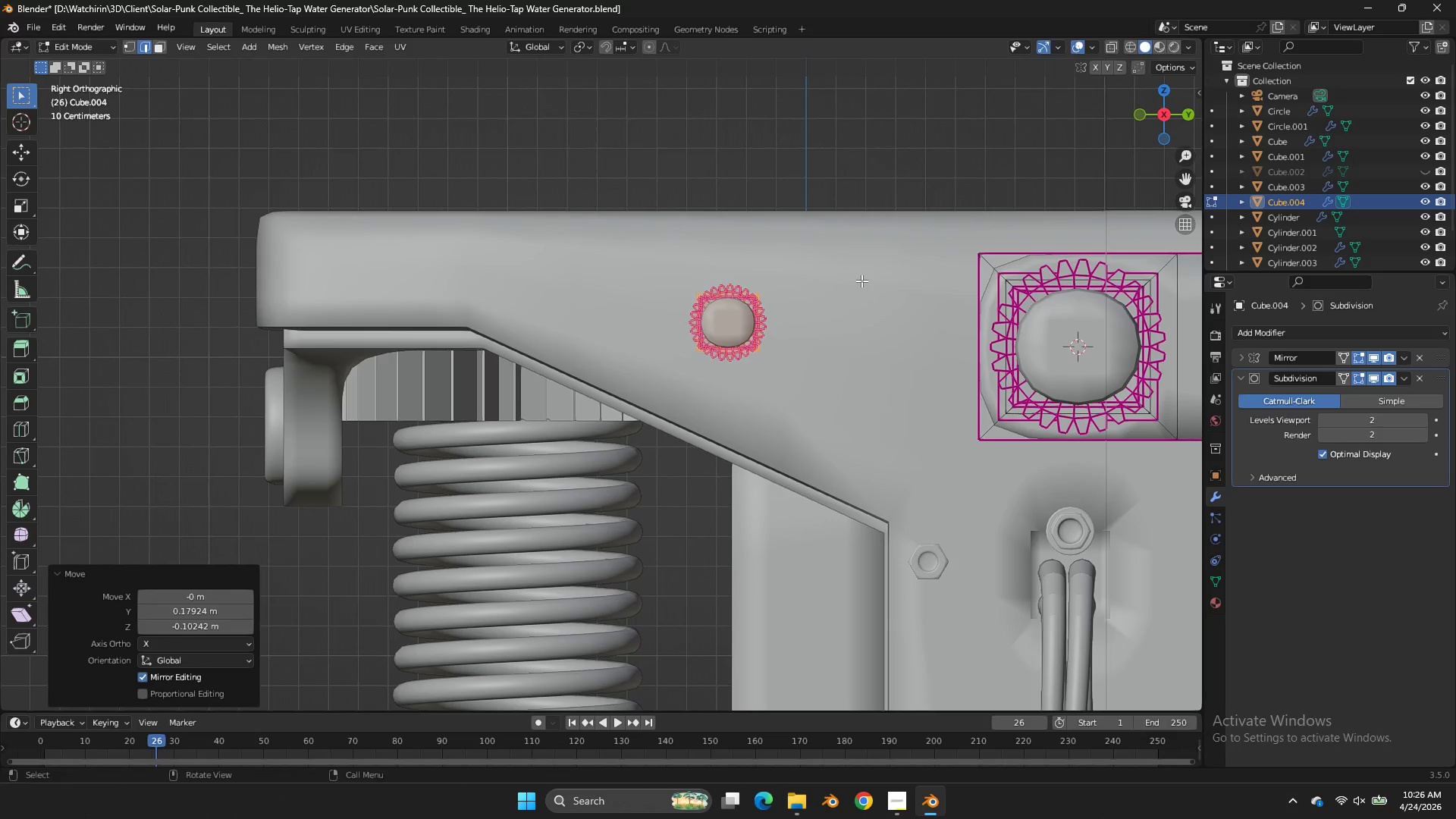 
key(S)
 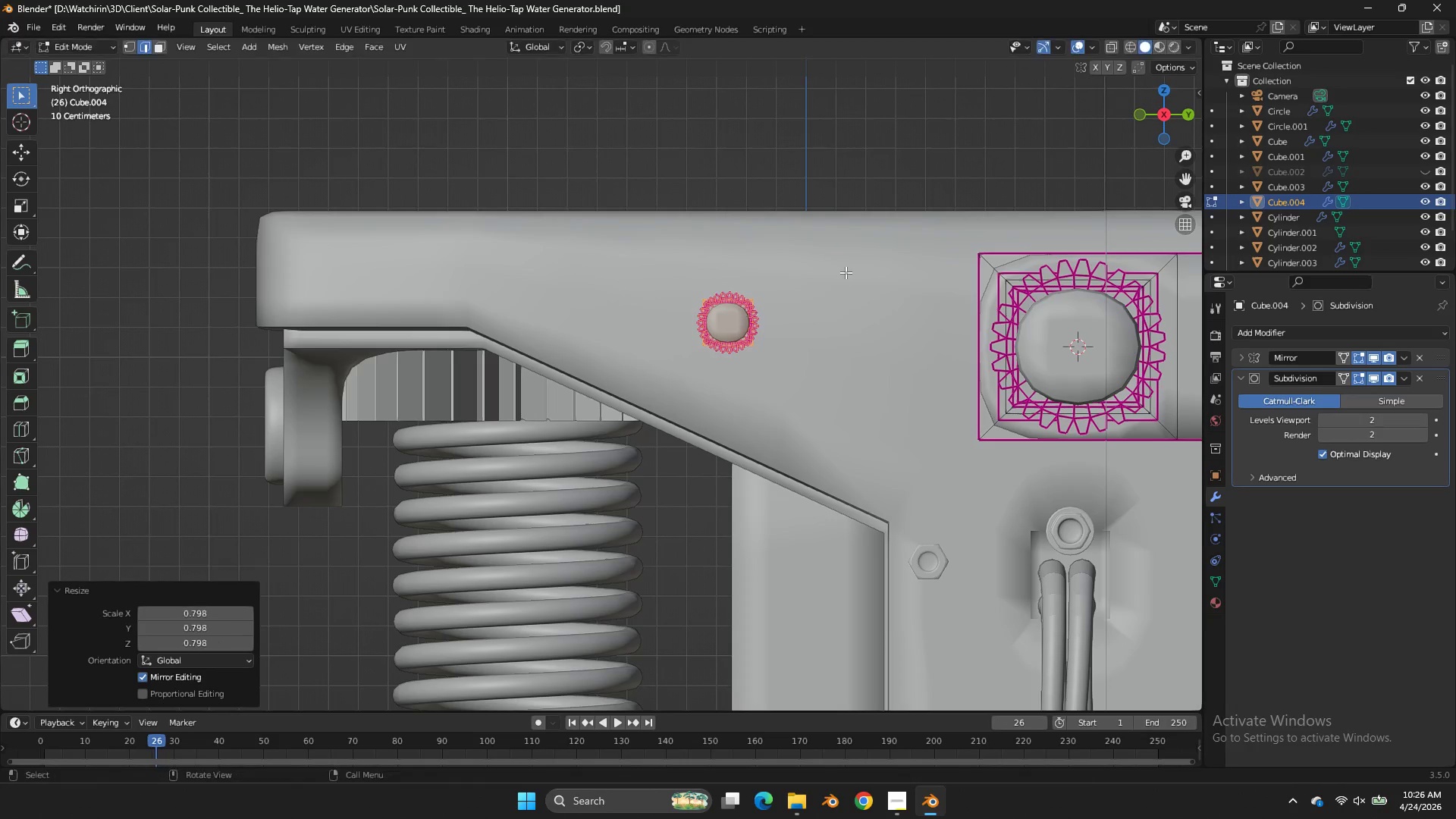 
left_click_drag(start_coordinate=[834, 288], to_coordinate=[886, 239])
 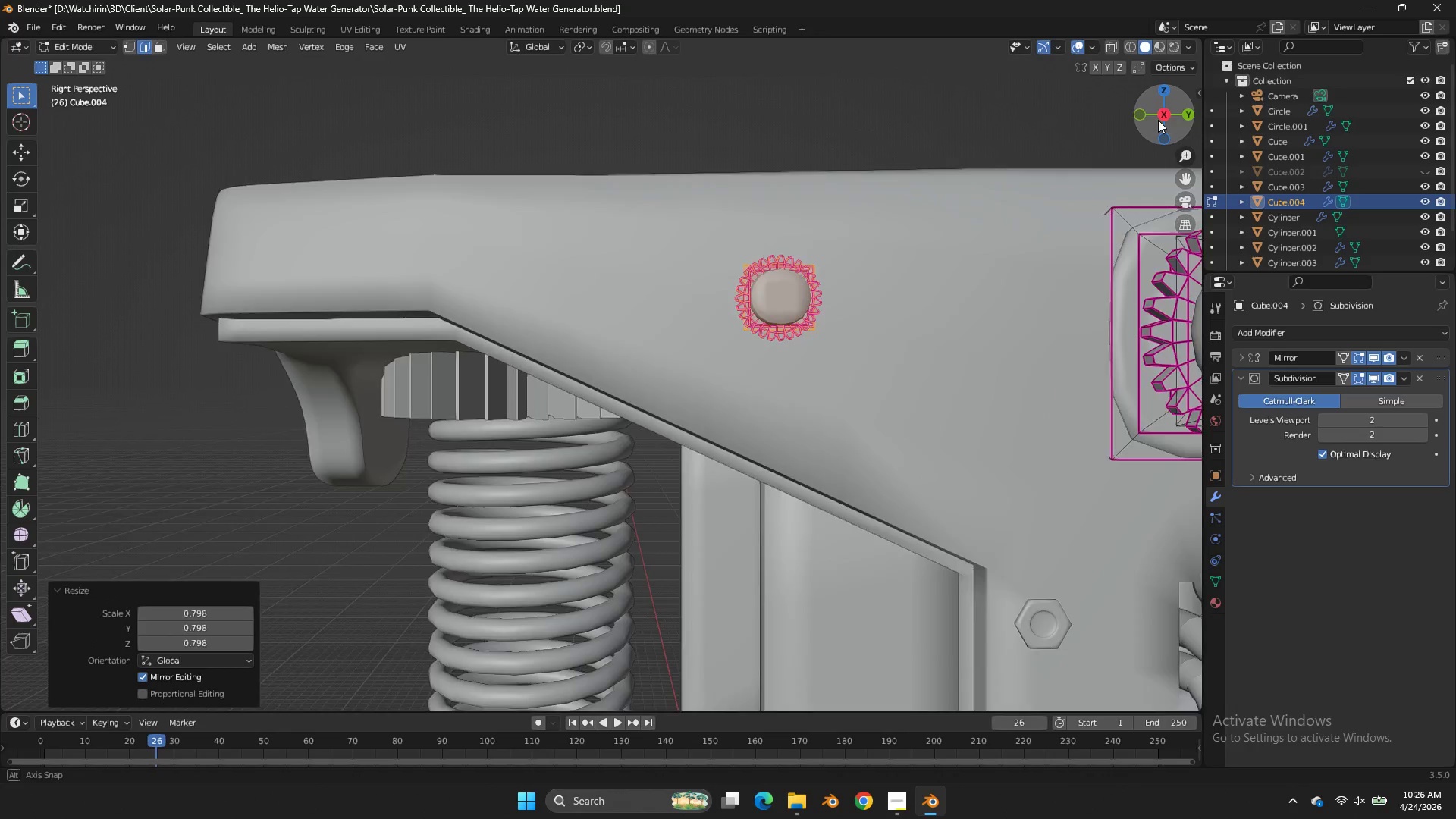 
left_click_drag(start_coordinate=[1158, 111], to_coordinate=[1089, 192])
 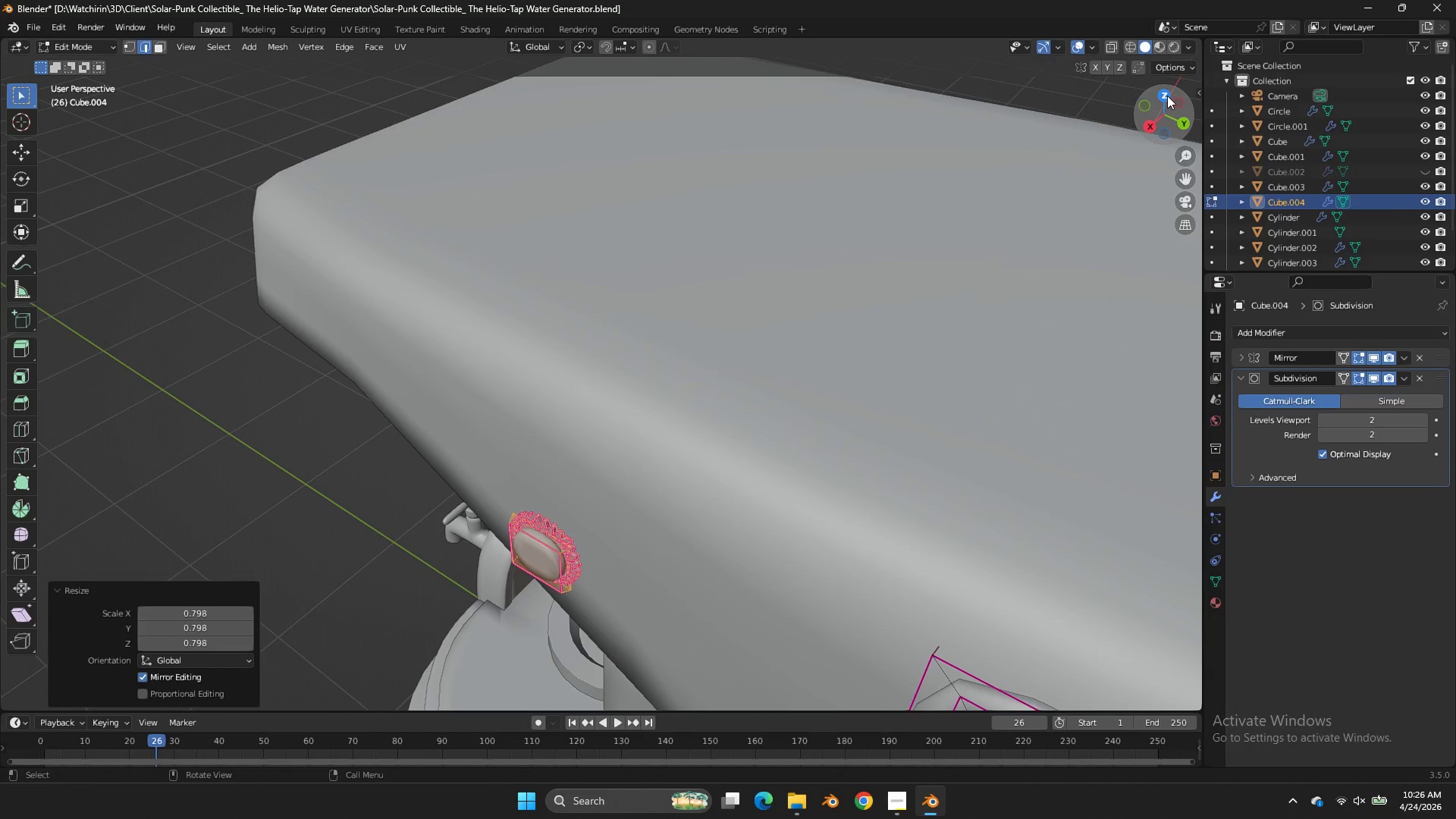 
left_click([1167, 96])
 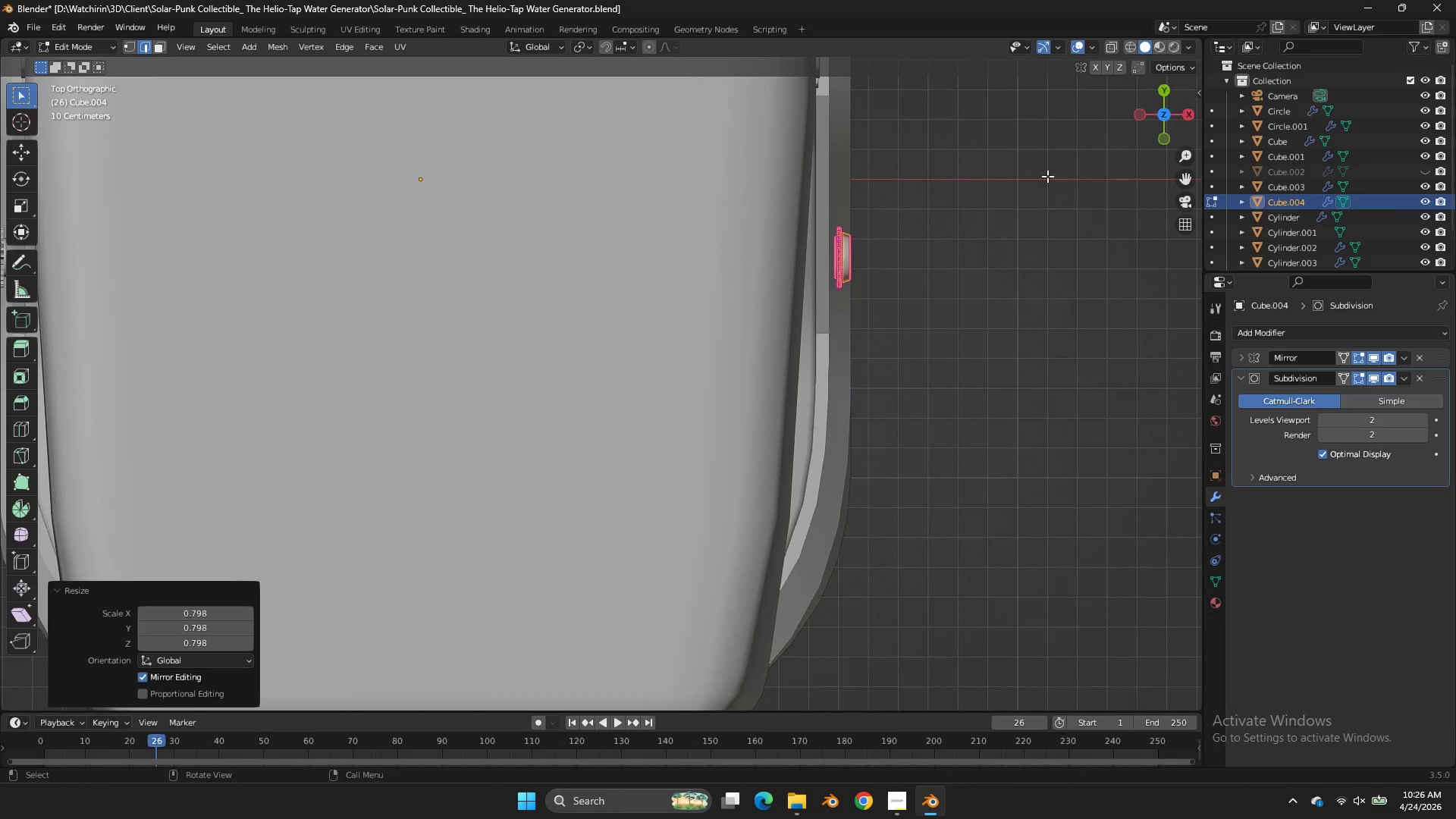 
type(zg)
 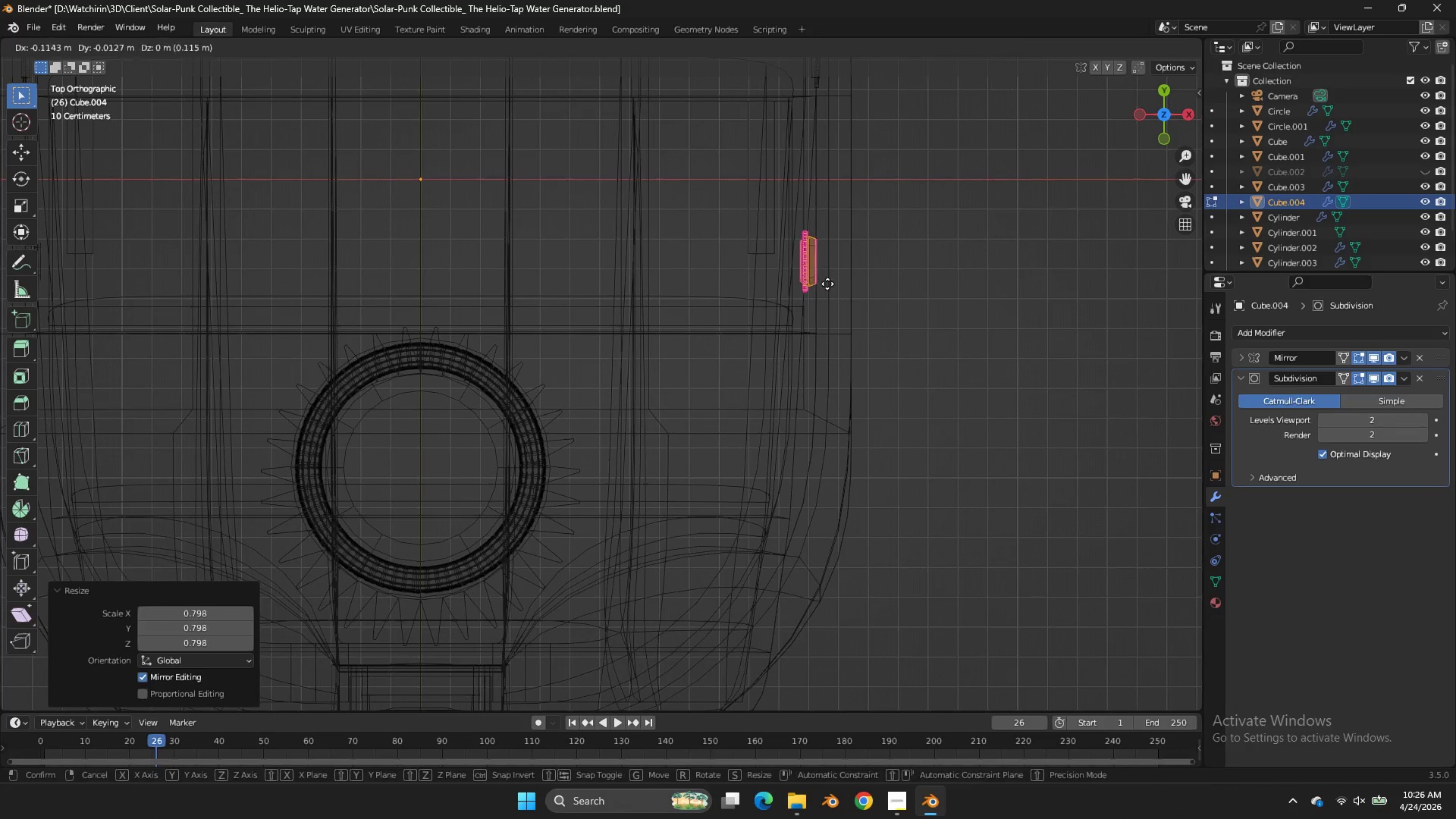 
left_click([827, 284])
 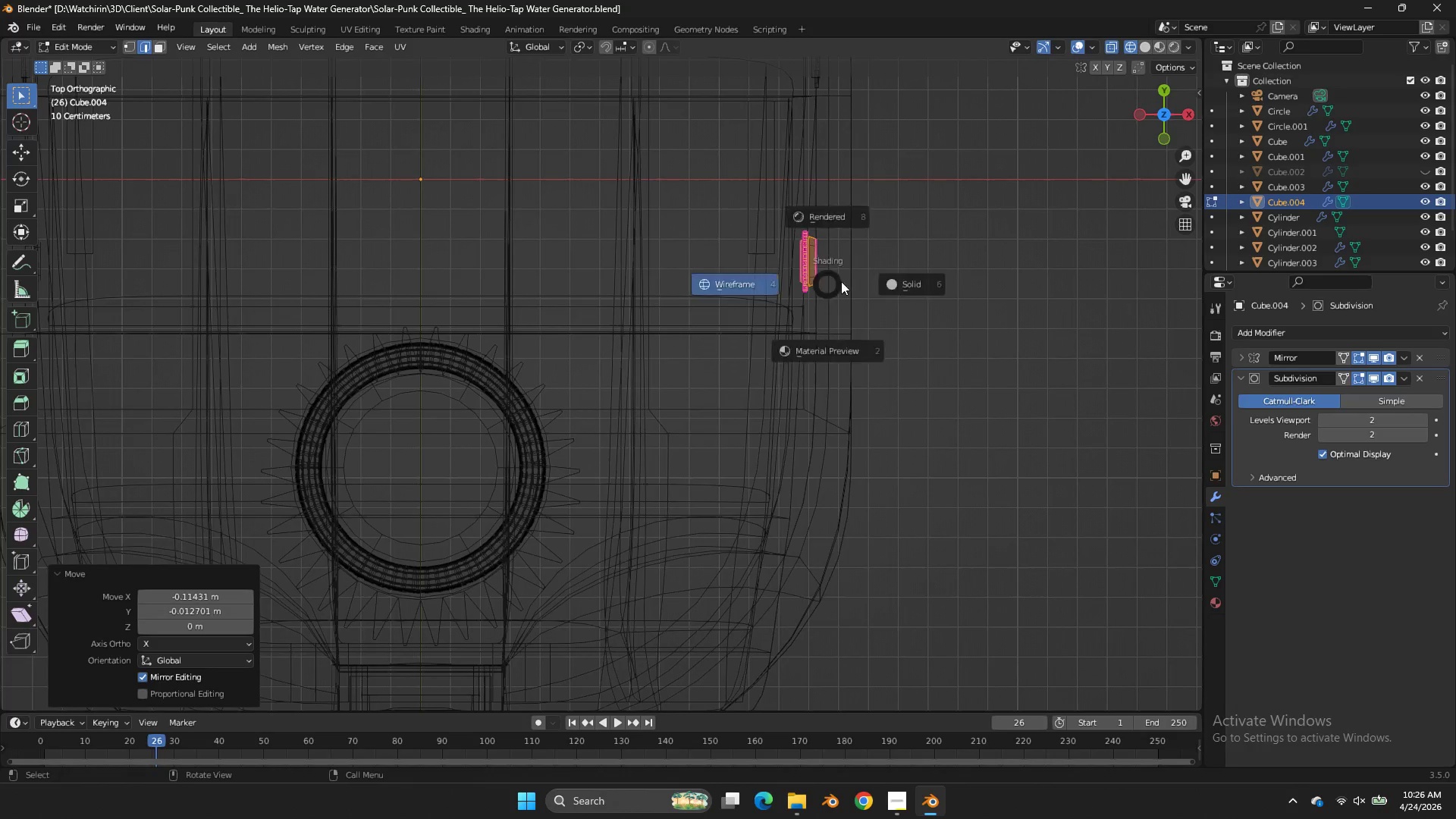 
type(zr)
 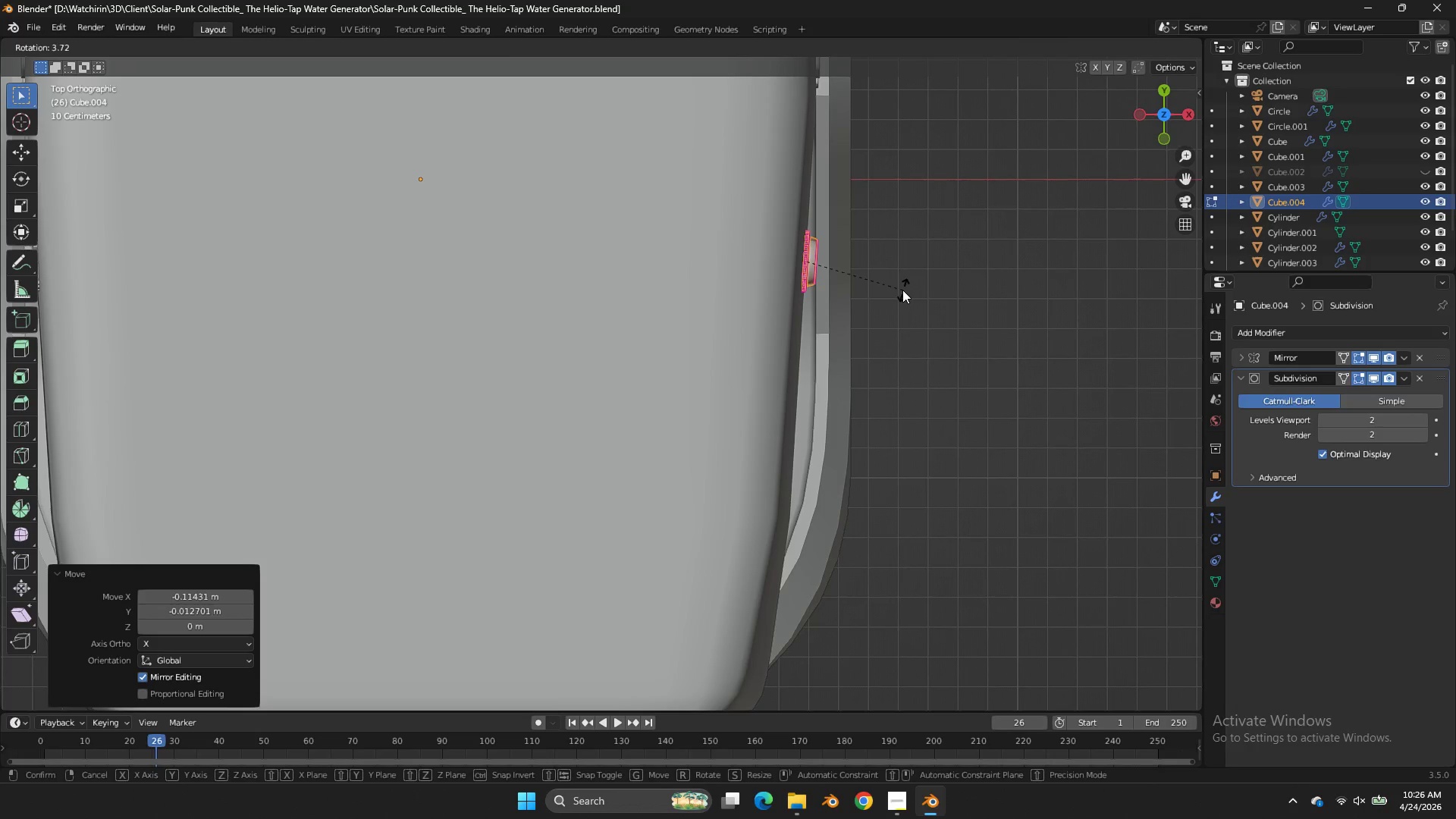 
left_click([902, 290])
 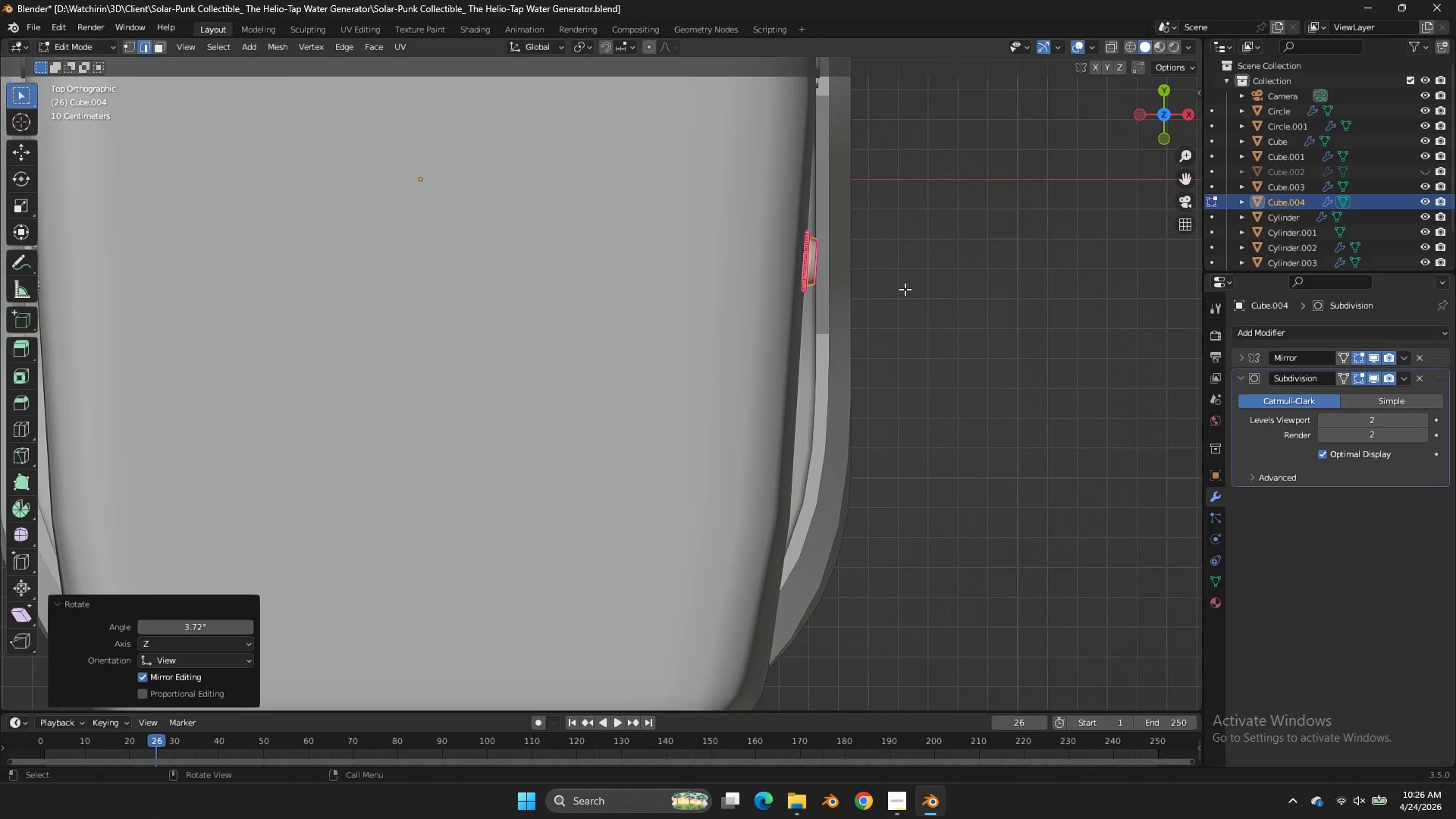 
scroll: coordinate [905, 289], scroll_direction: down, amount: 3.0
 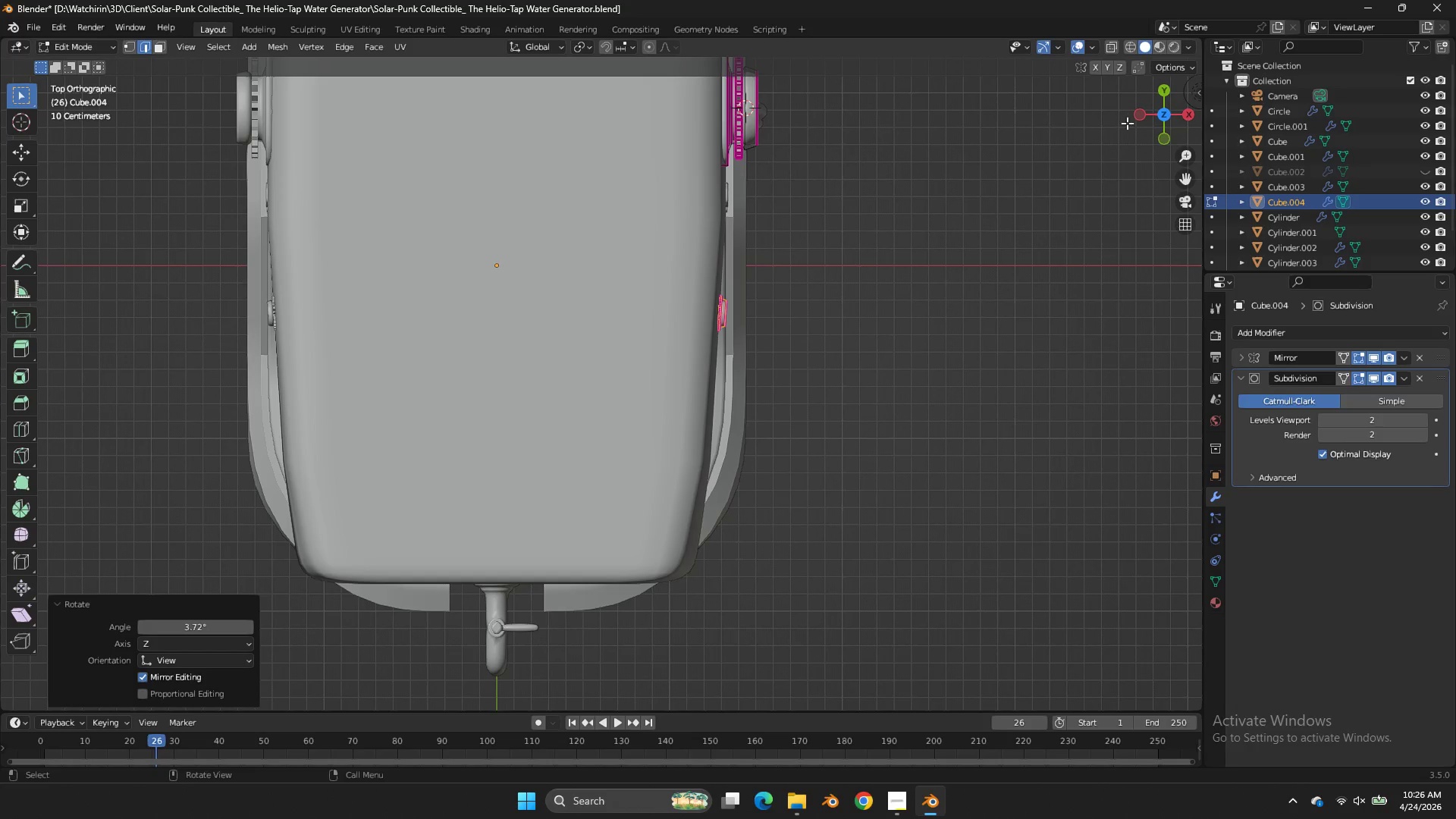 
left_click_drag(start_coordinate=[1155, 127], to_coordinate=[960, 624])
 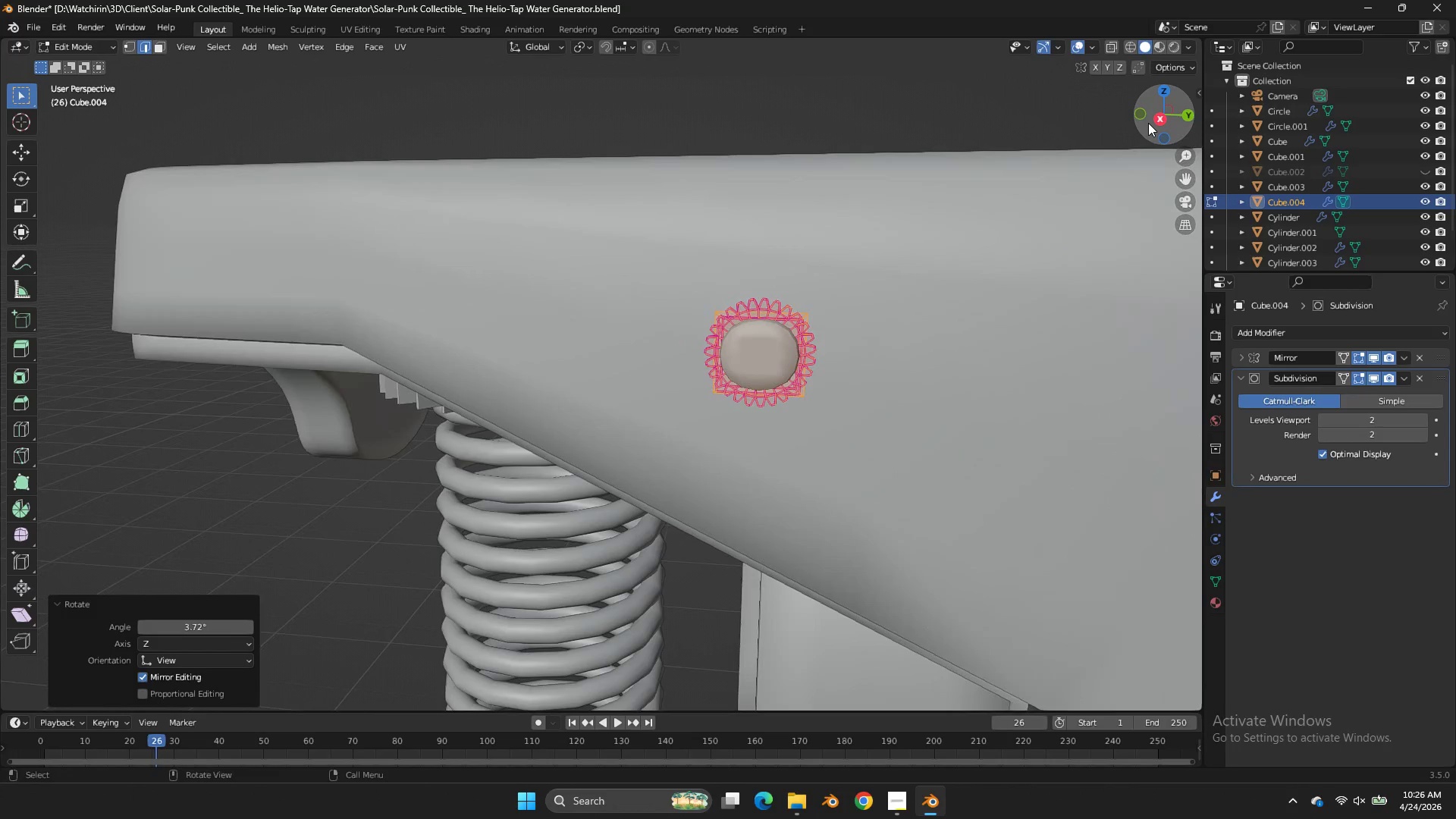 
key(Tab)
 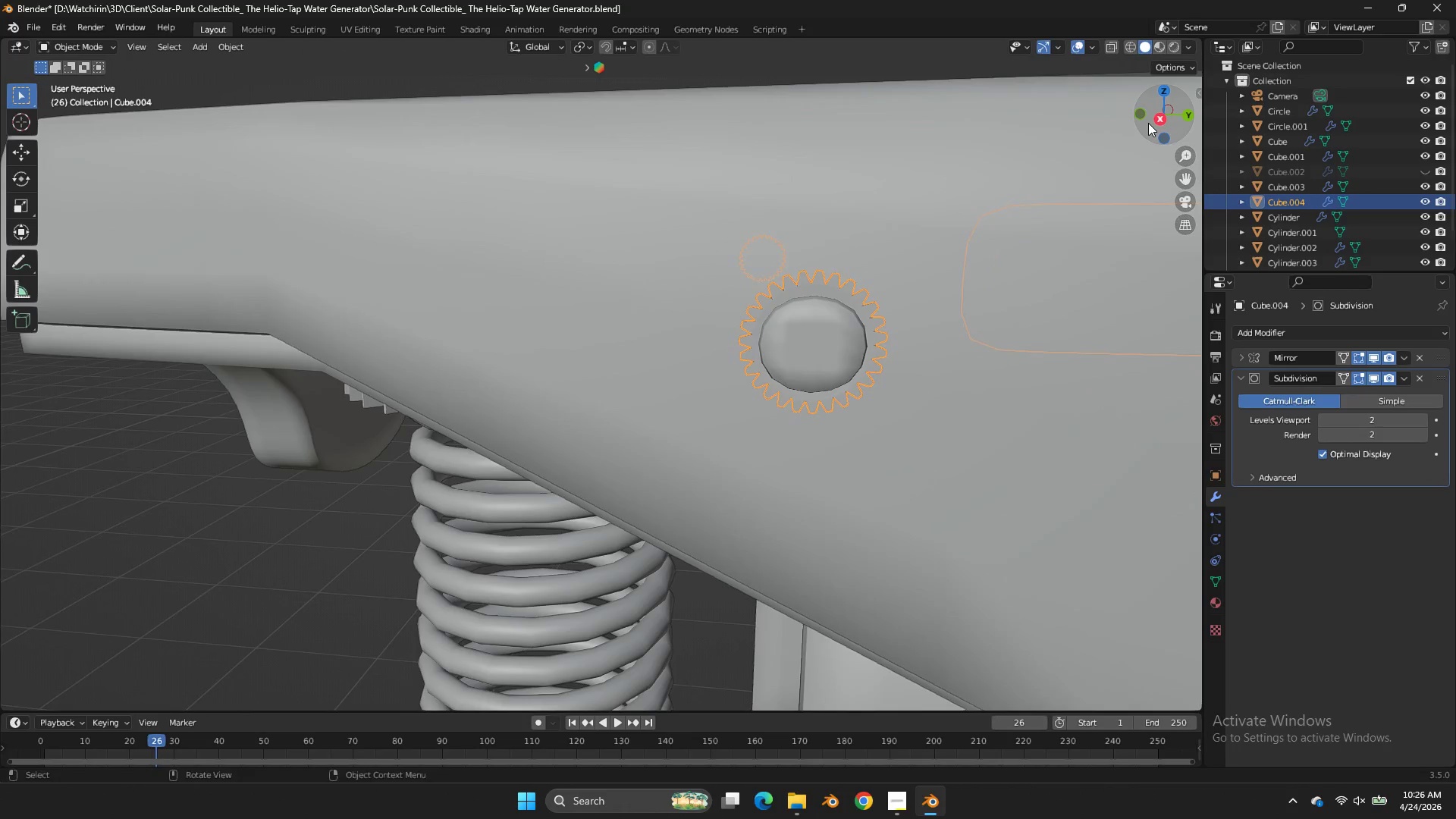 
scroll: coordinate [1148, 123], scroll_direction: up, amount: 4.0
 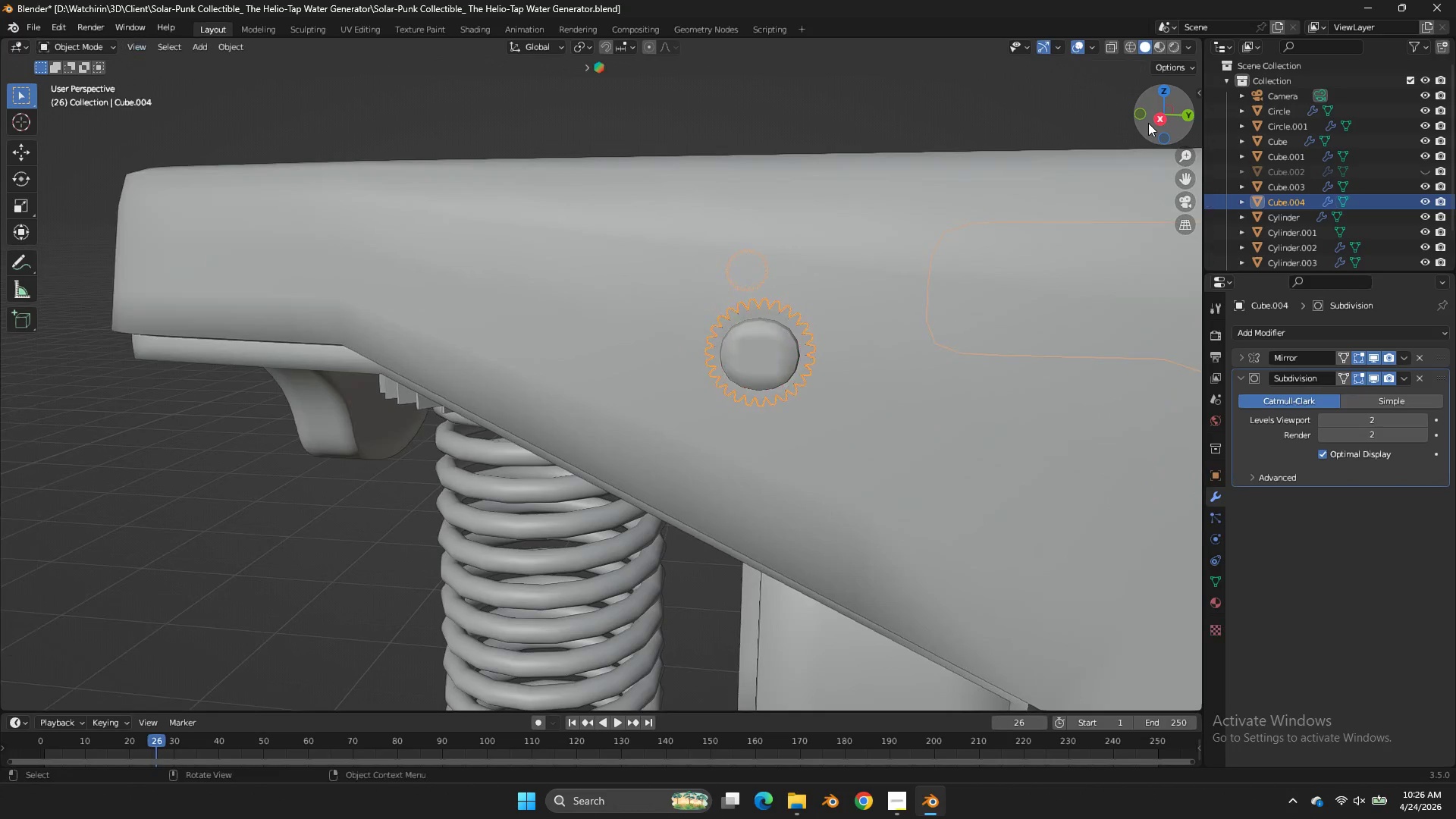 
left_click_drag(start_coordinate=[1148, 123], to_coordinate=[1059, 154])
 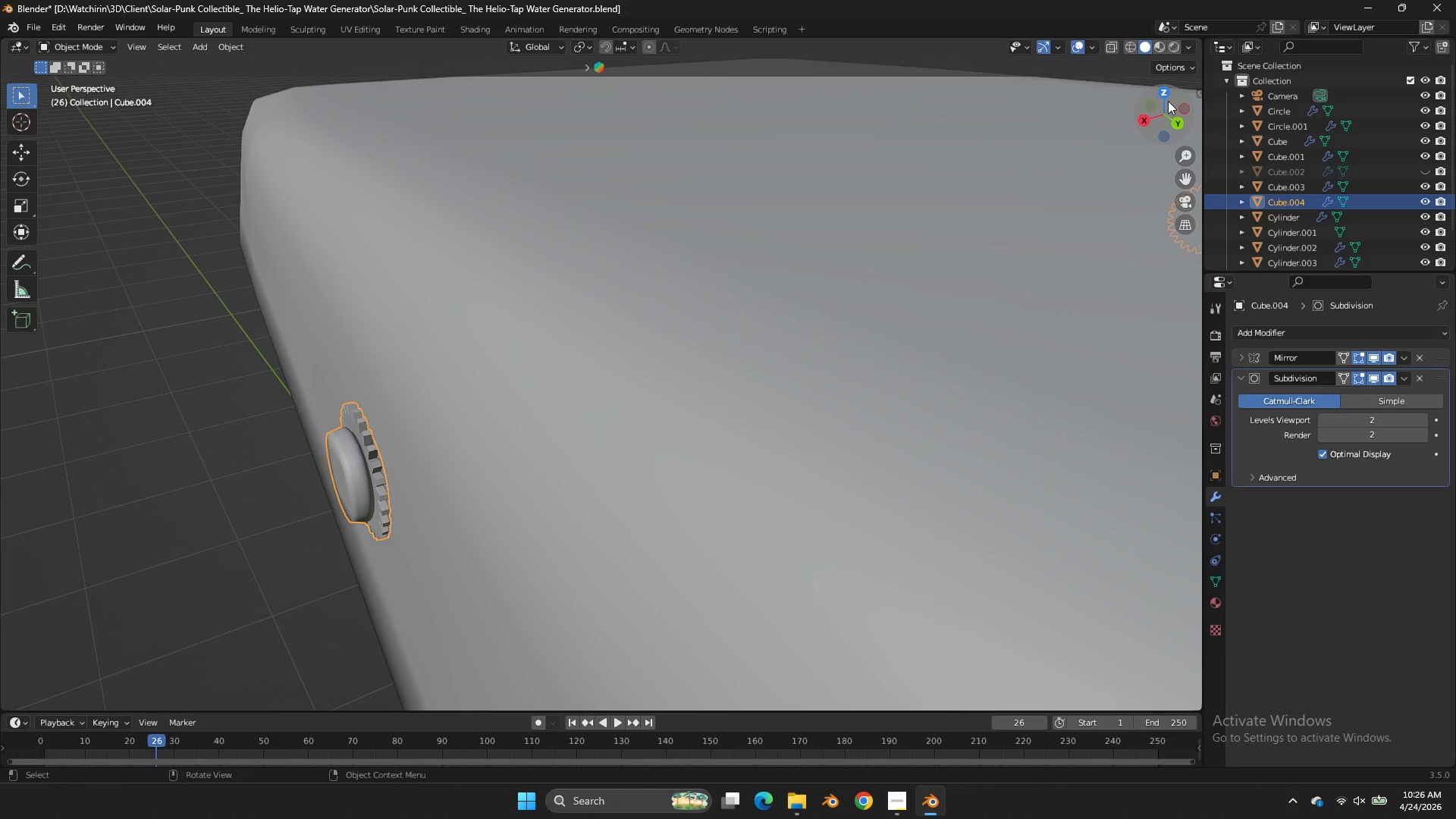 
left_click([1168, 101])
 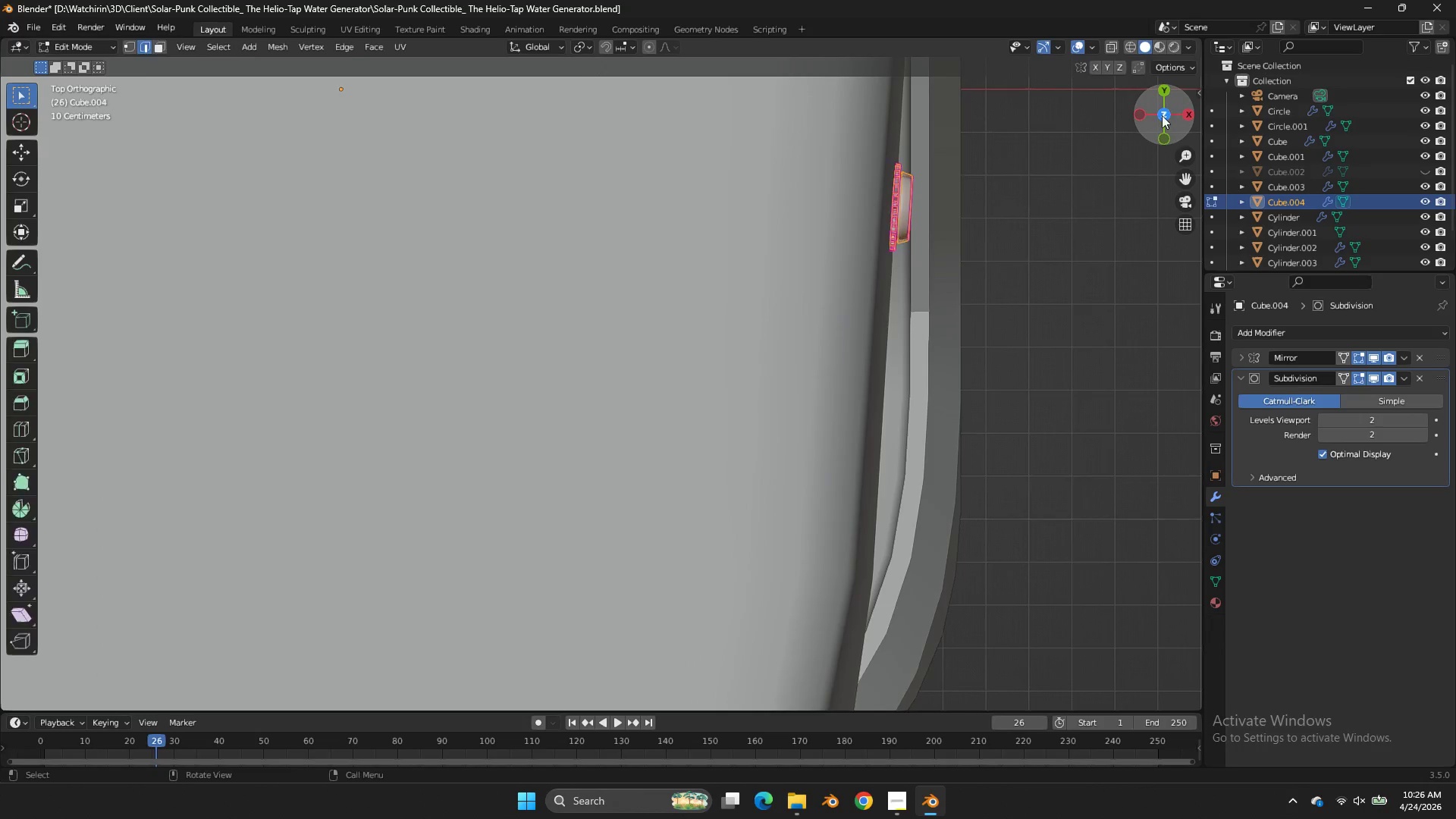 
key(Tab)
 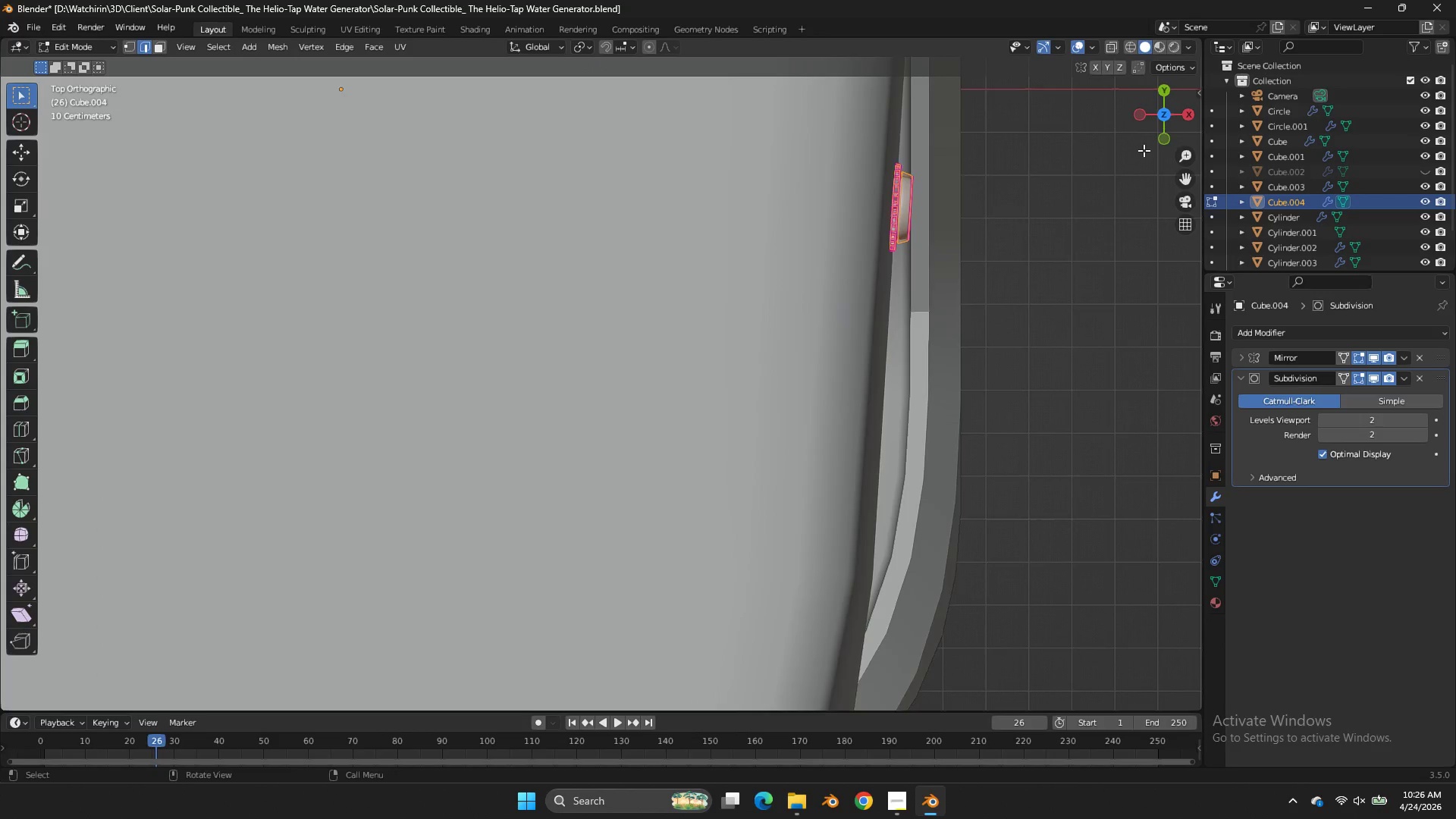 
scroll: coordinate [1144, 150], scroll_direction: up, amount: 2.0
 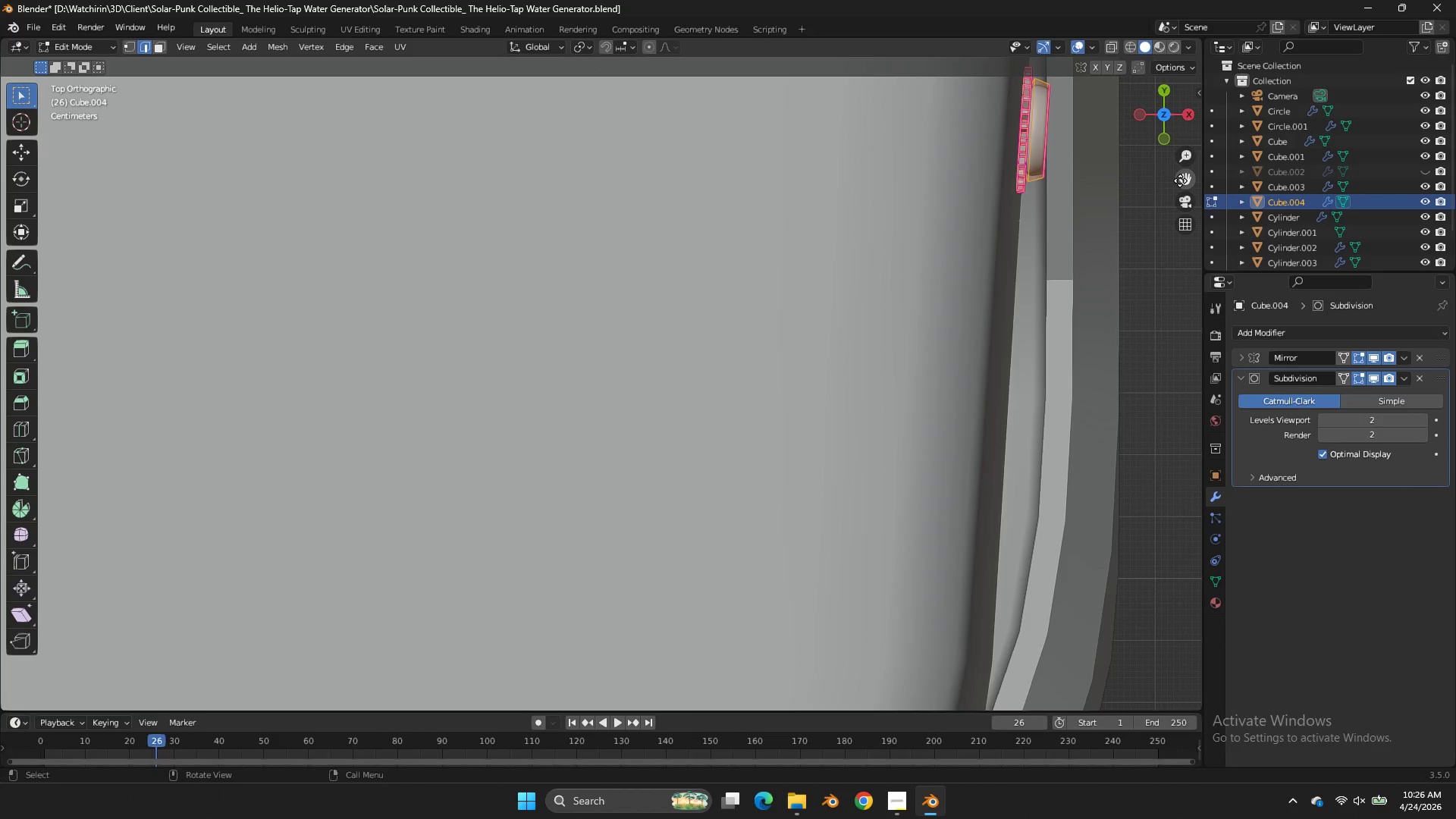 
left_click_drag(start_coordinate=[1180, 180], to_coordinate=[891, 335])
 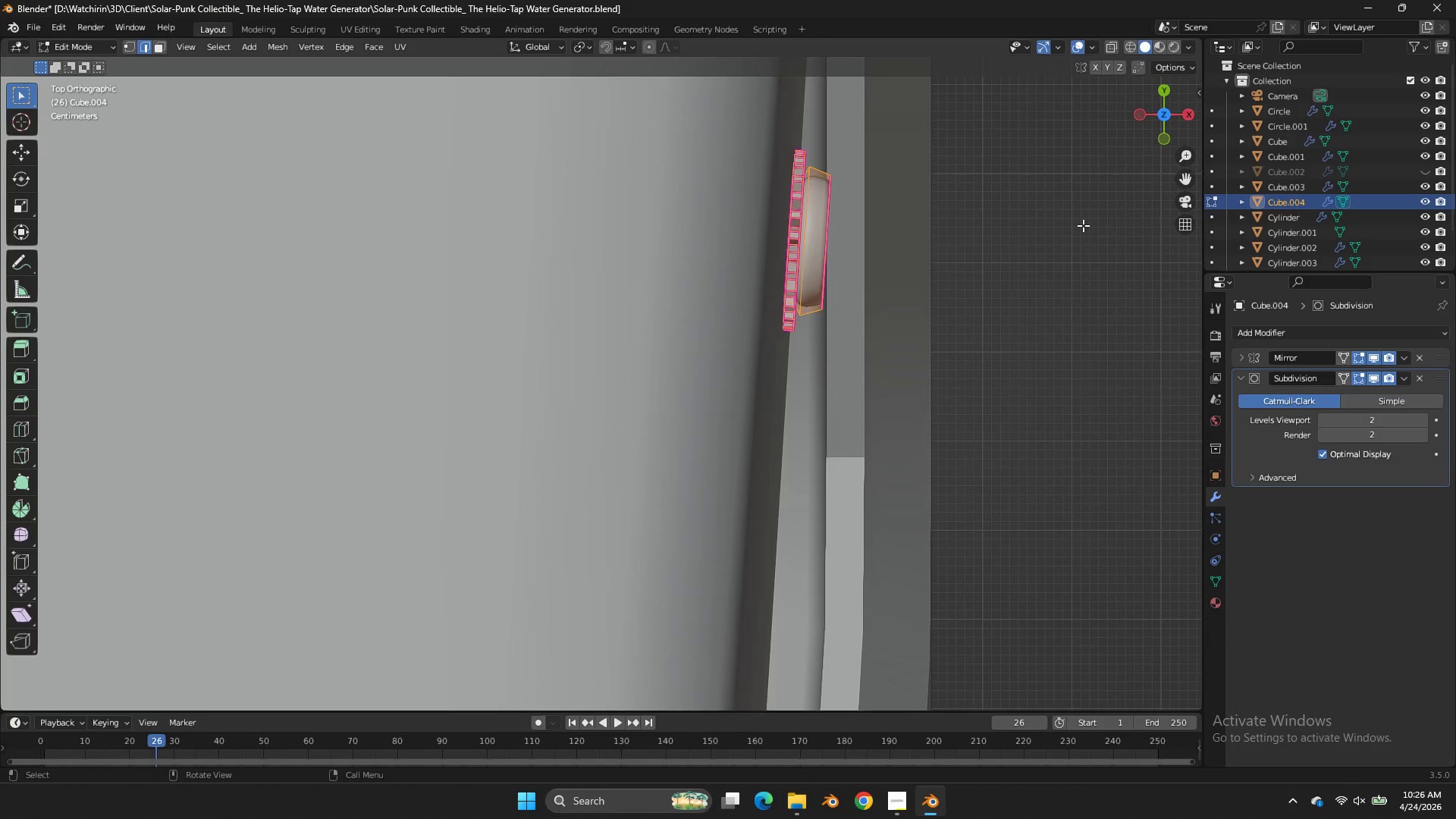 
key(Z)
 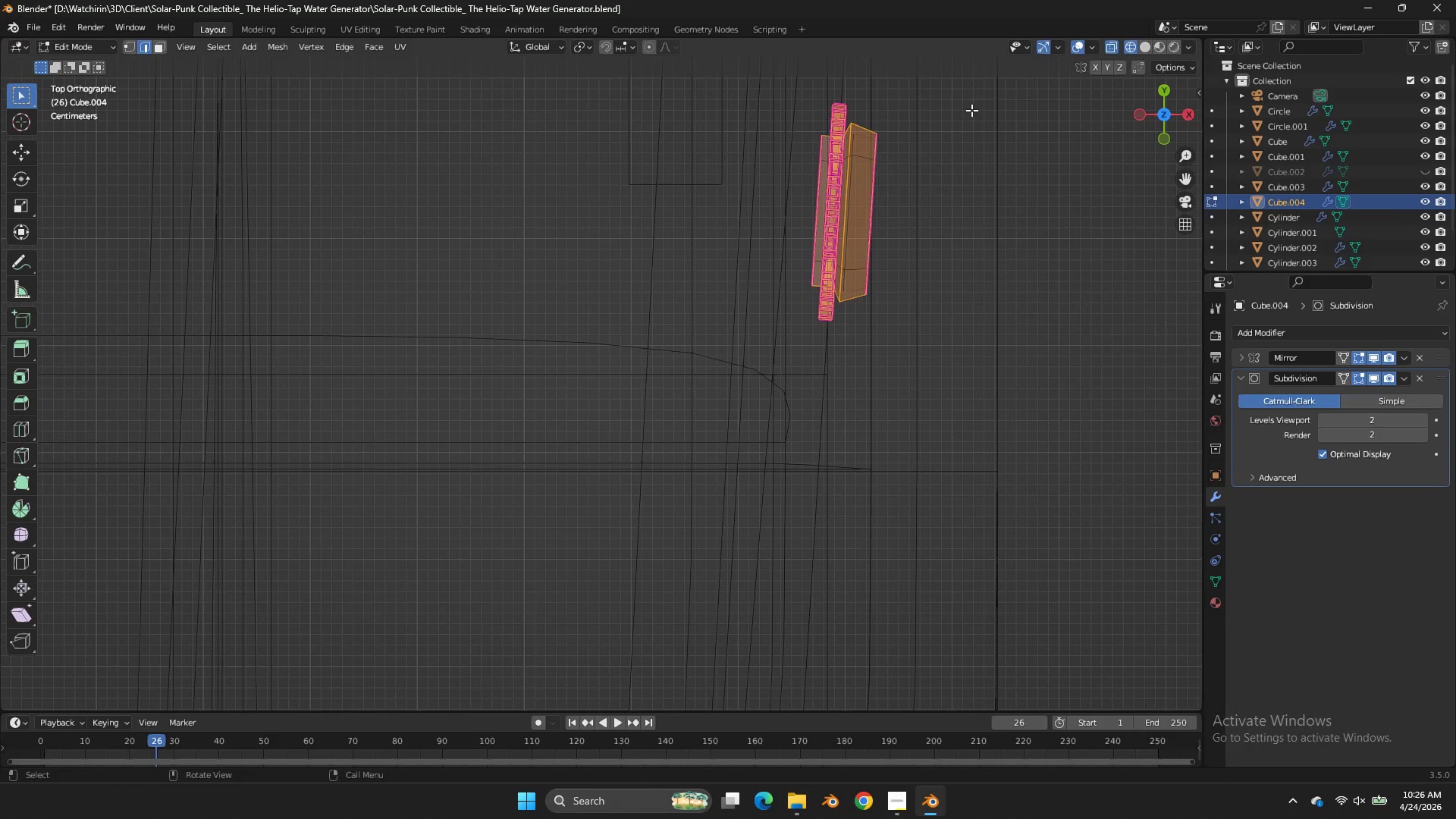 
scroll: coordinate [1083, 225], scroll_direction: up, amount: 3.0
 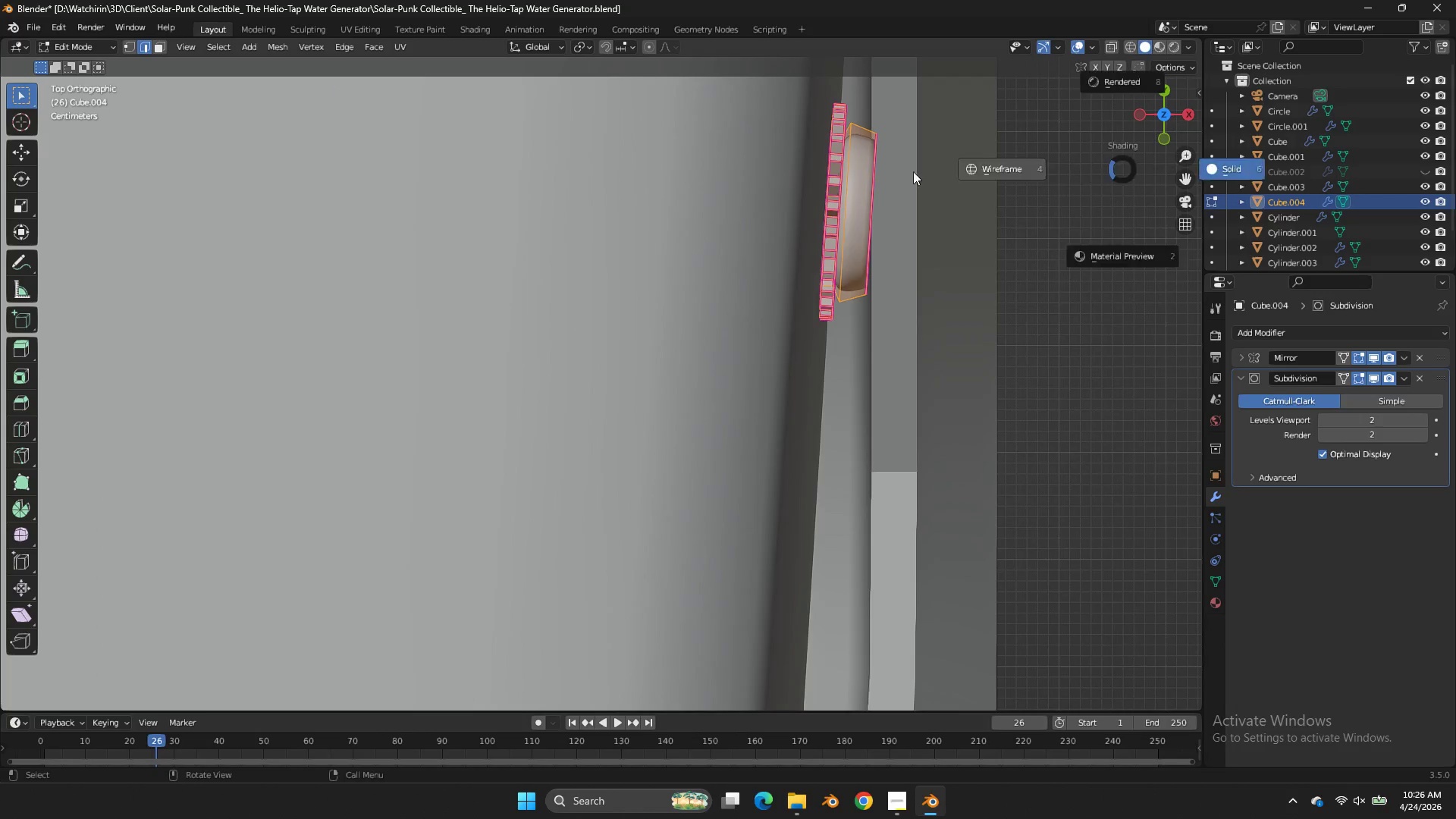 
key(G)
 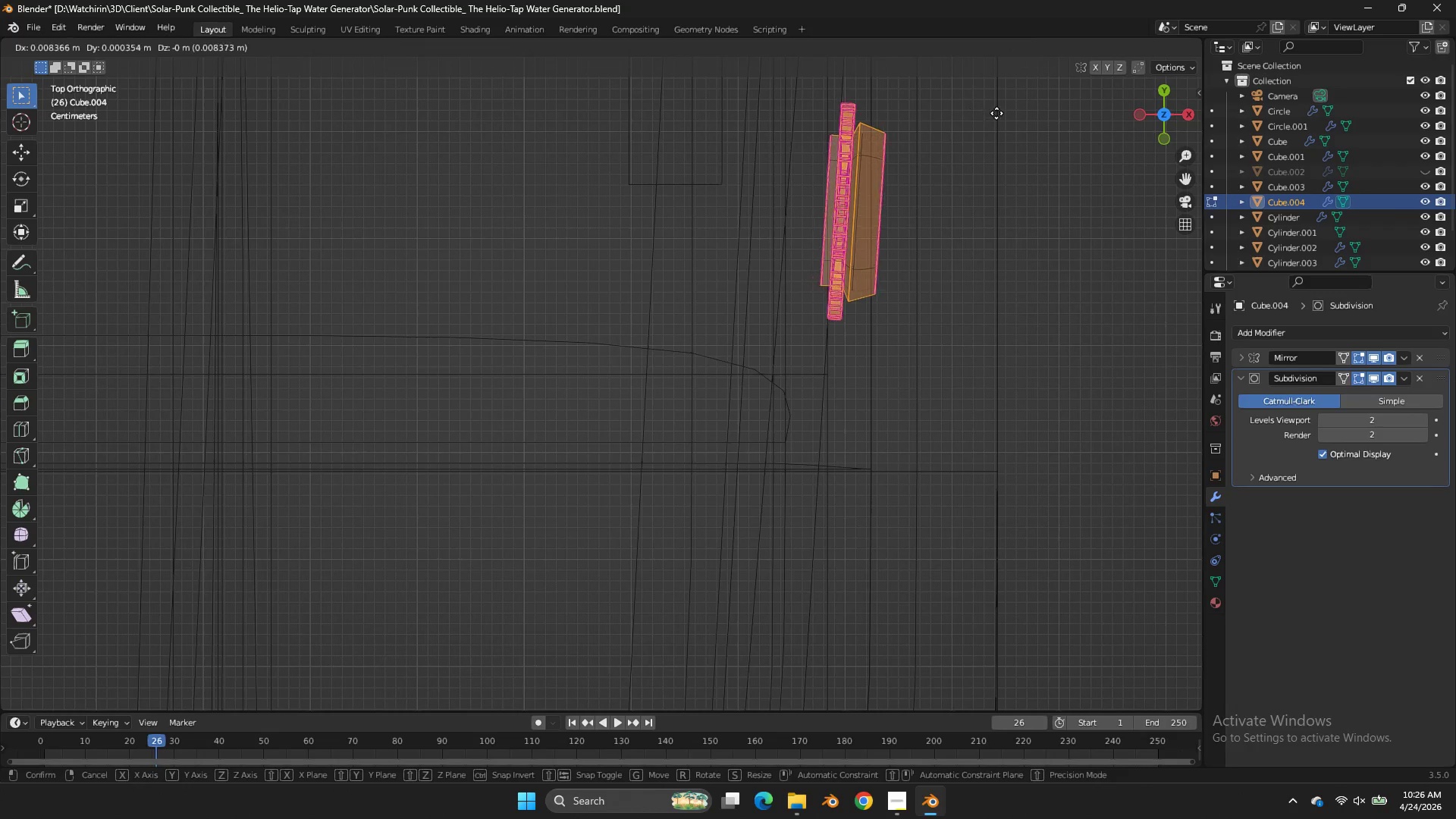 
hold_key(key=ShiftLeft, duration=0.91)
 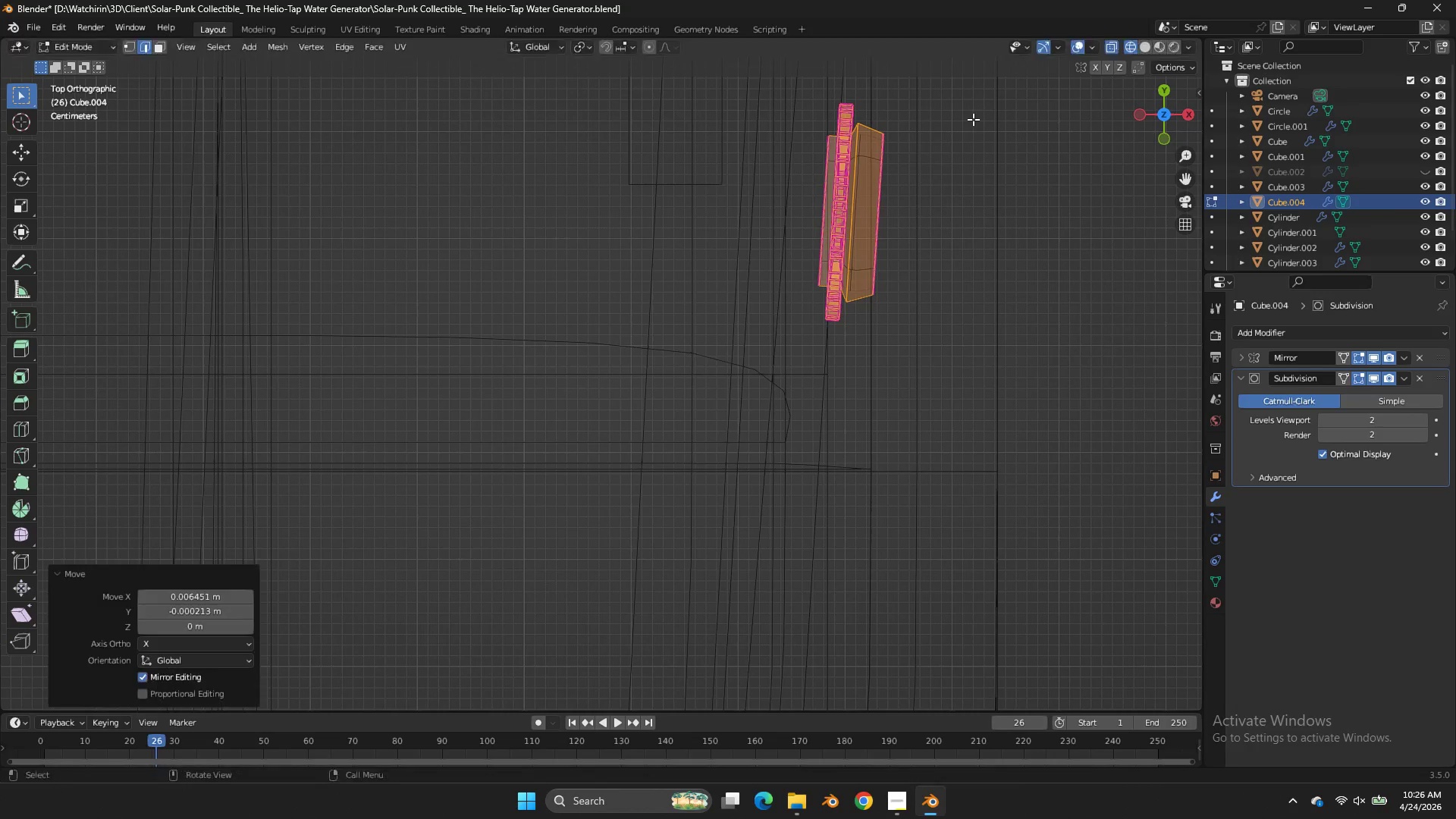 
left_click([973, 119])
 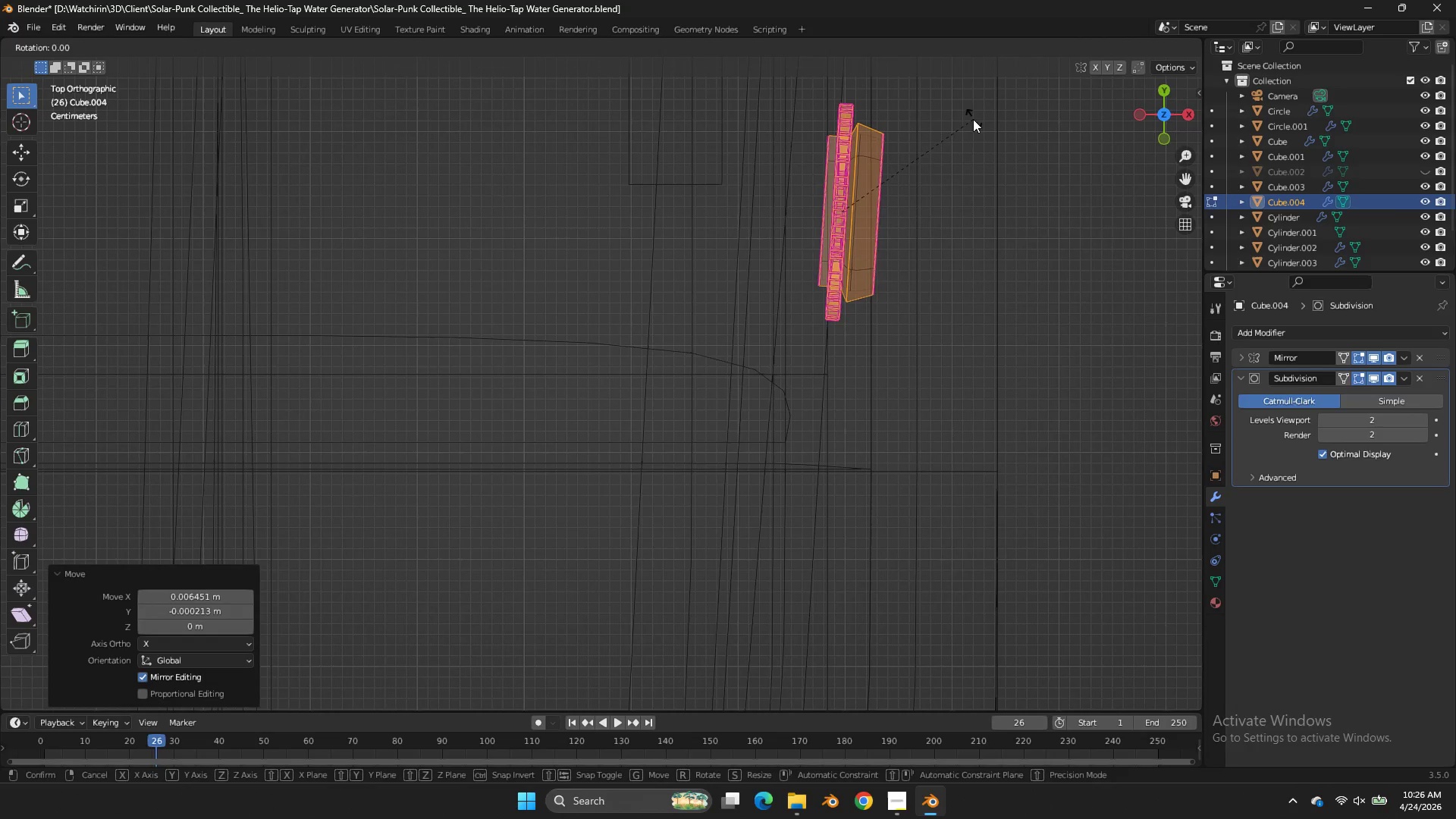 
key(R)
 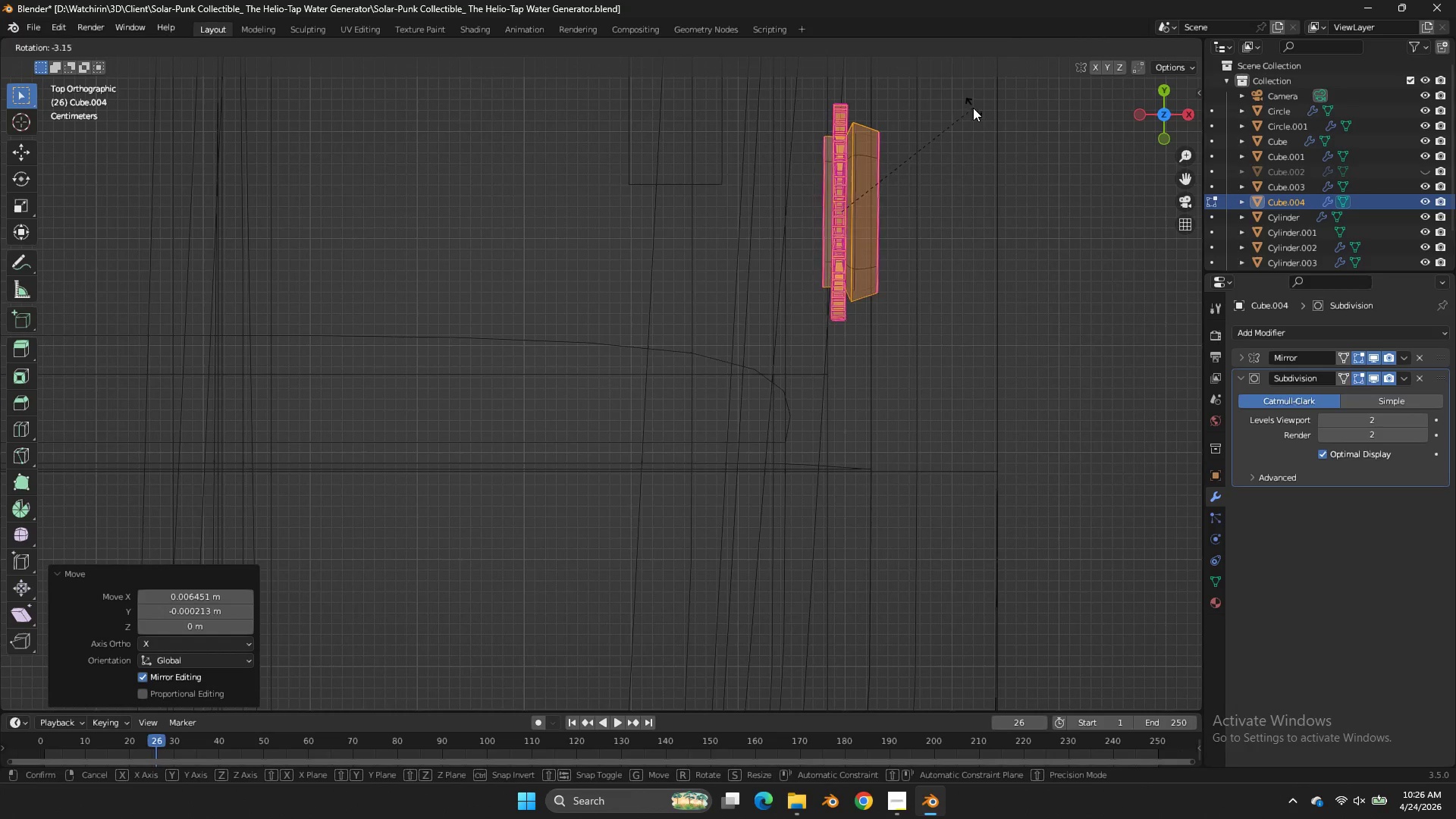 
left_click([973, 108])
 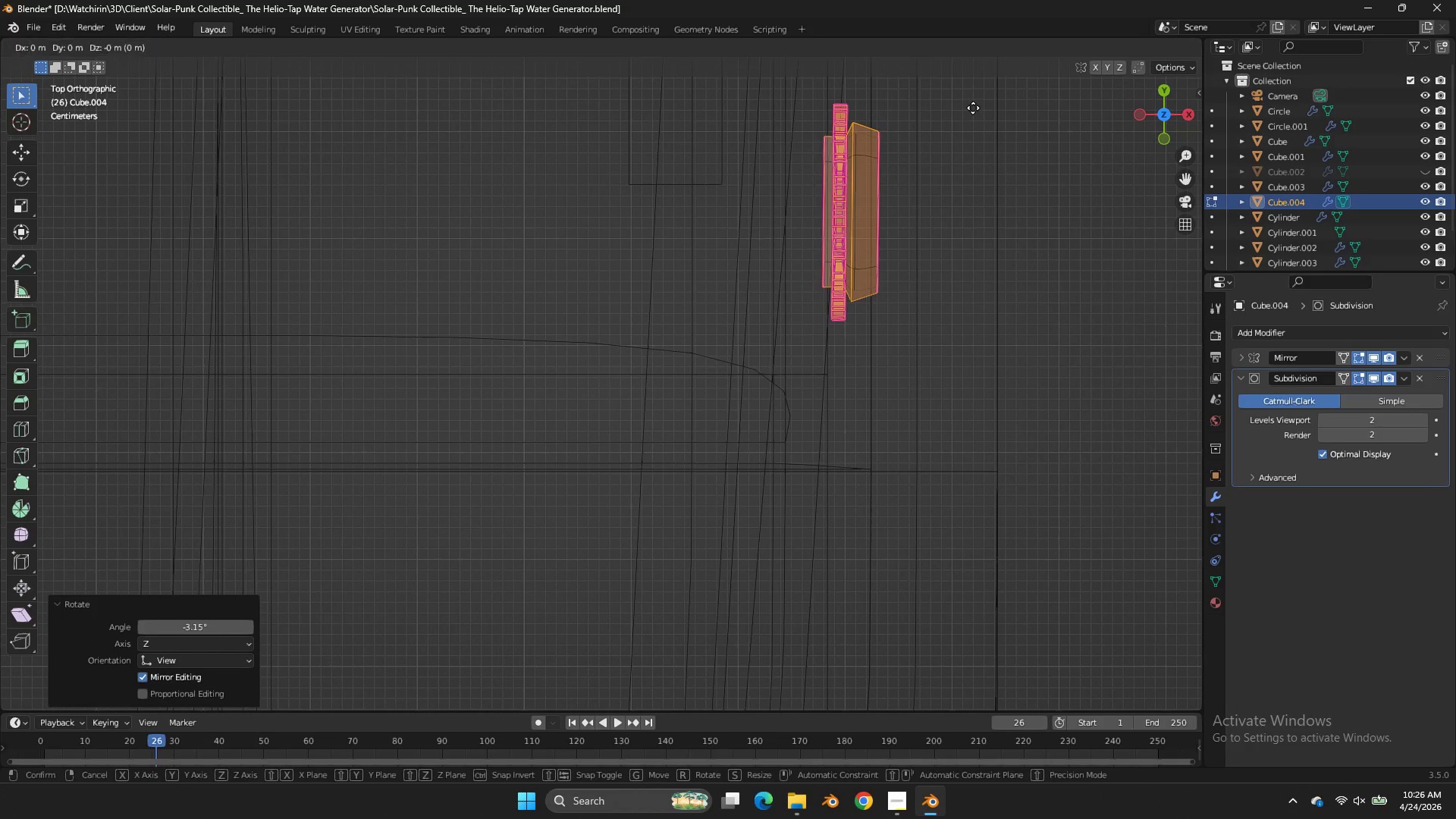 
key(G)
 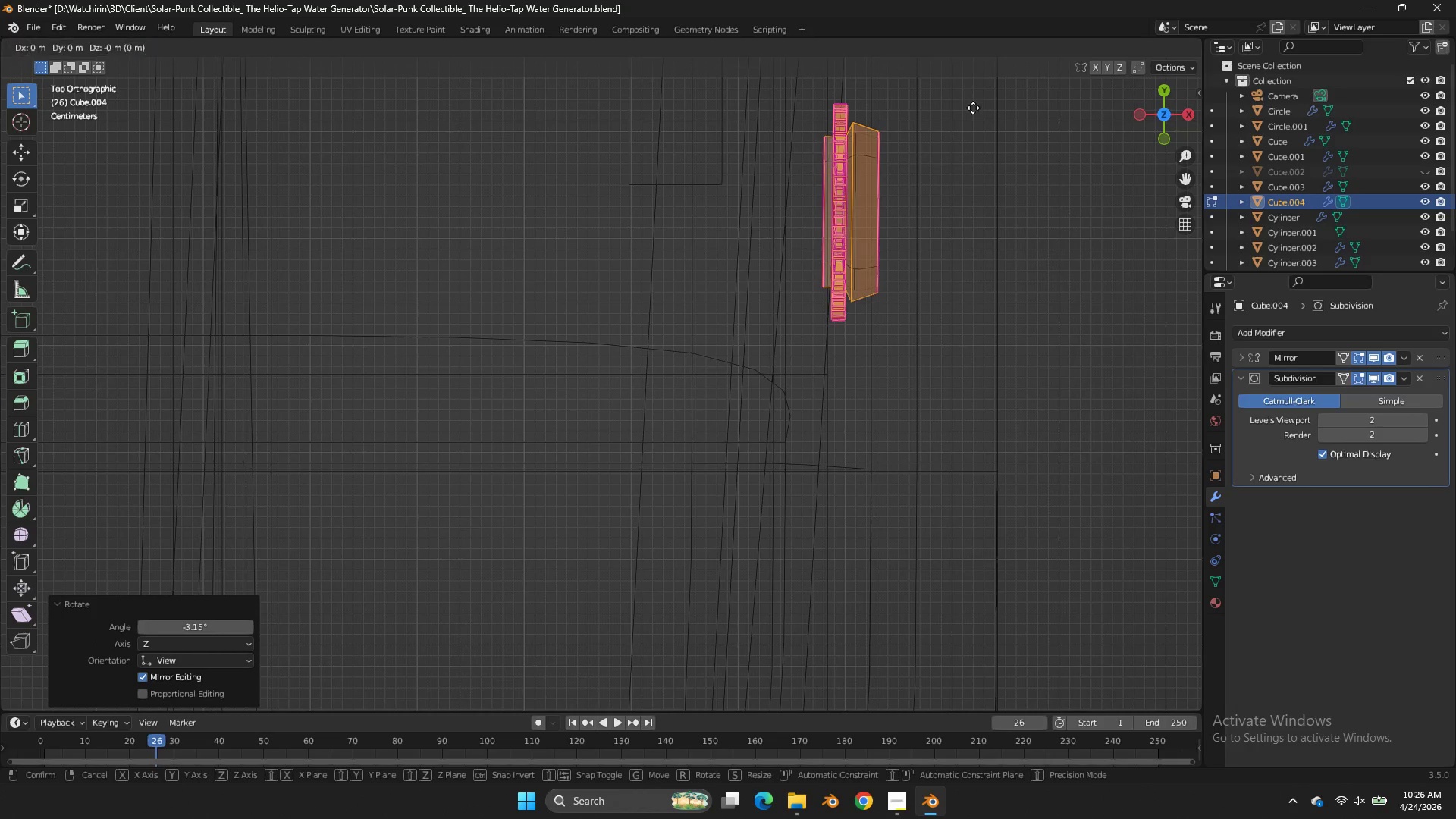 
hold_key(key=ShiftLeft, duration=0.48)
left_click([976, 108])
 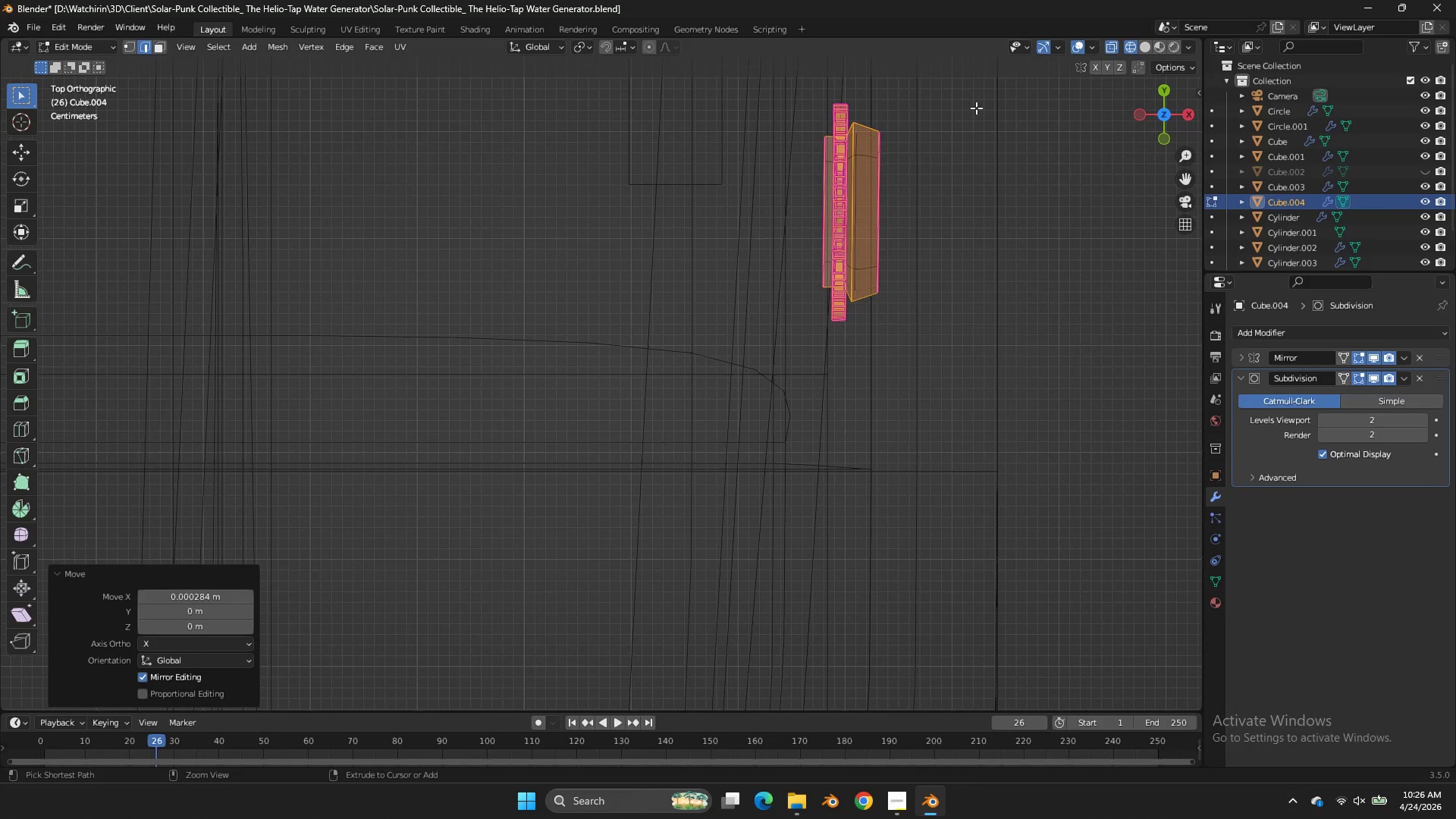 
key(Control+ControlLeft)
 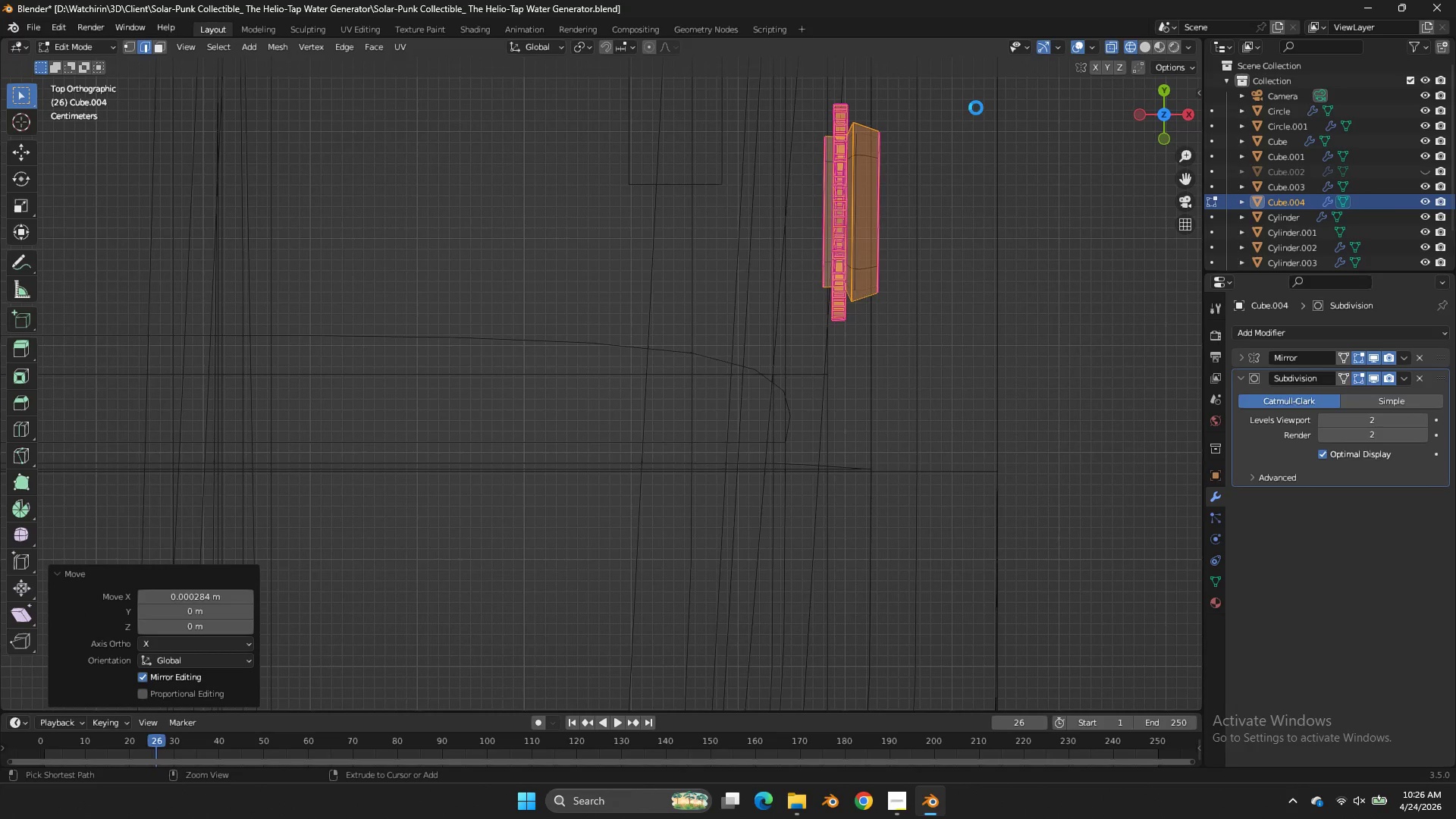 
key(Control+S)
 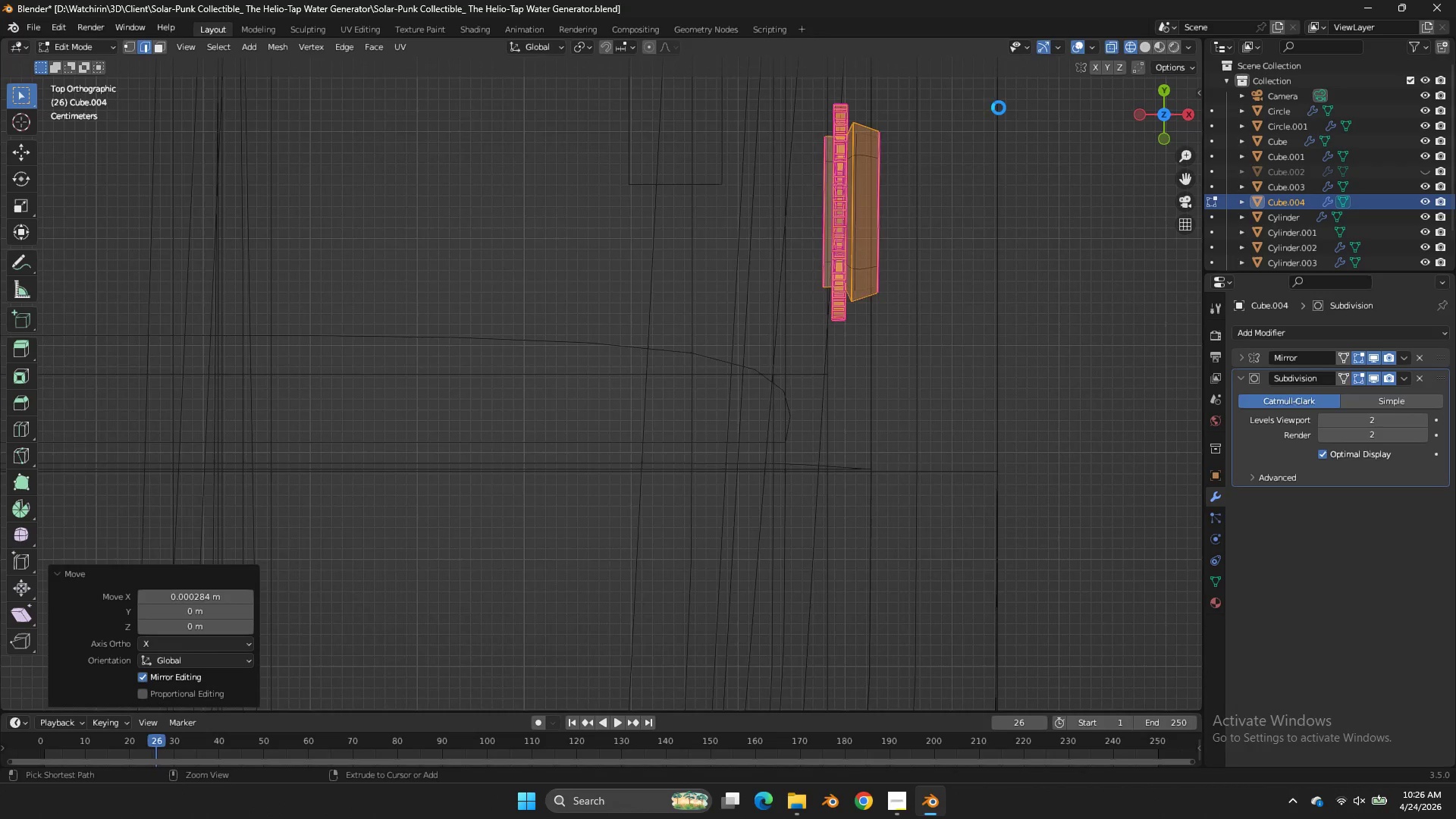 
key(Z)
 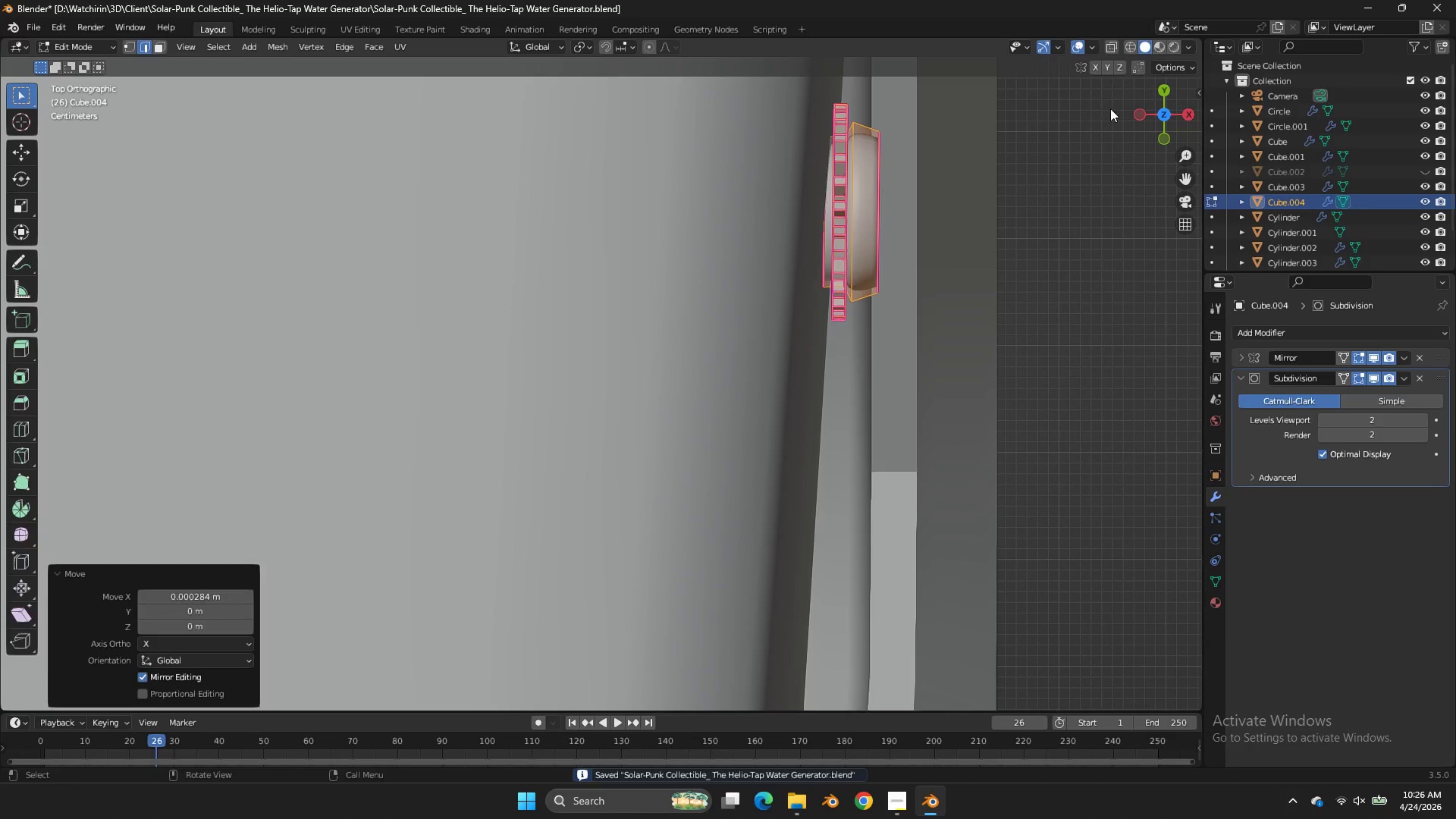 
key(Tab)
 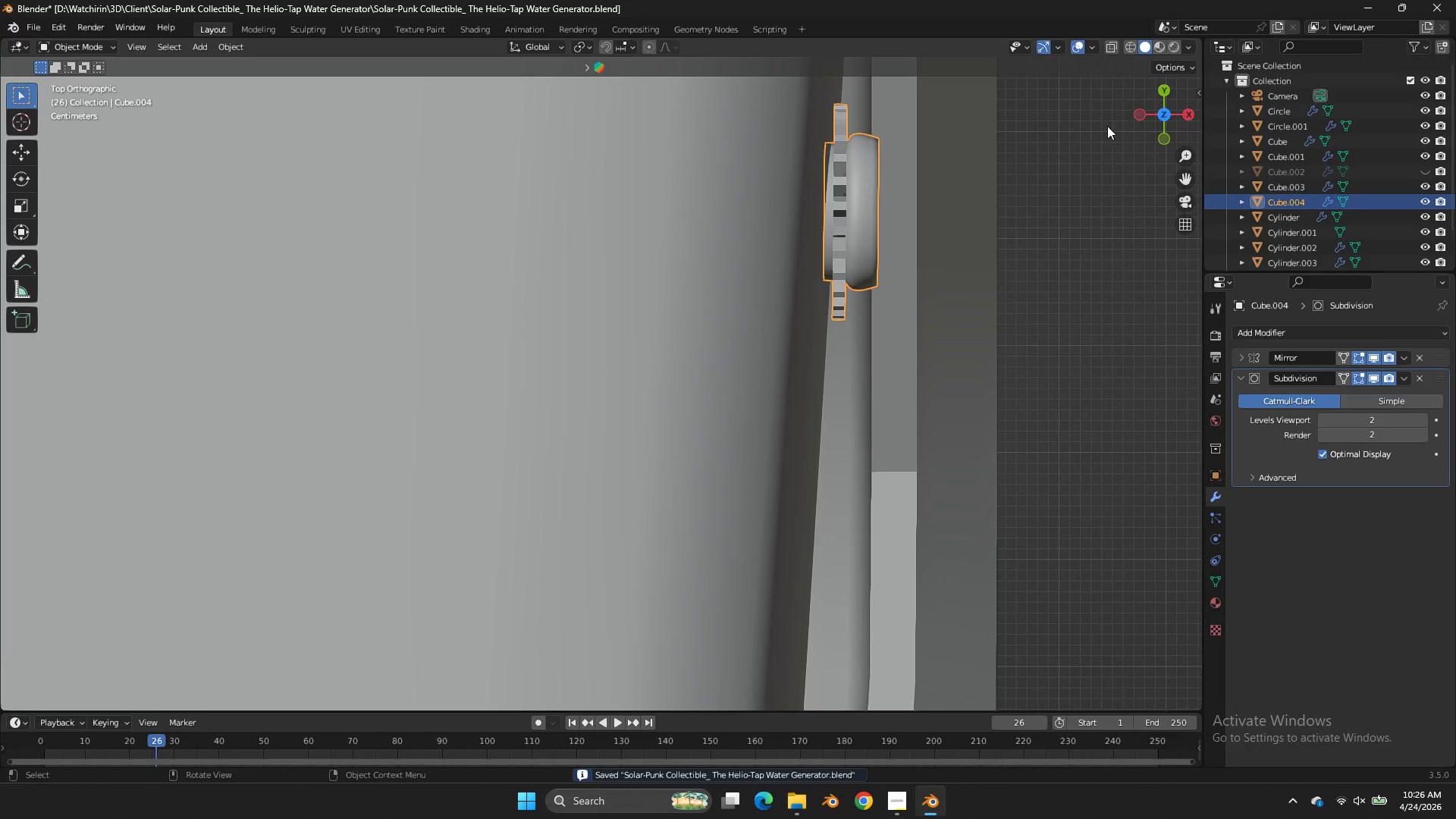 
key(Tab)
 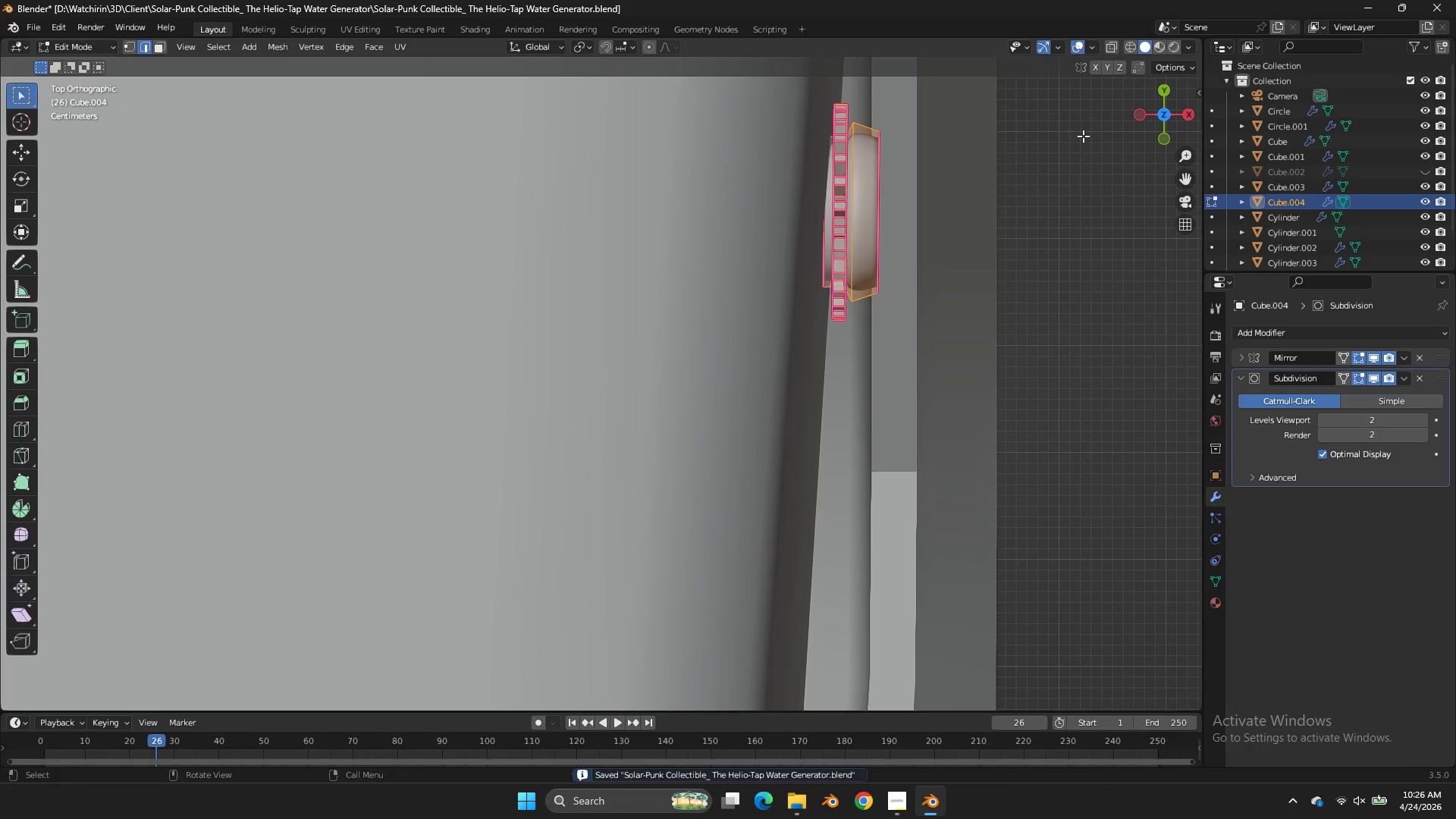 
key(R)
 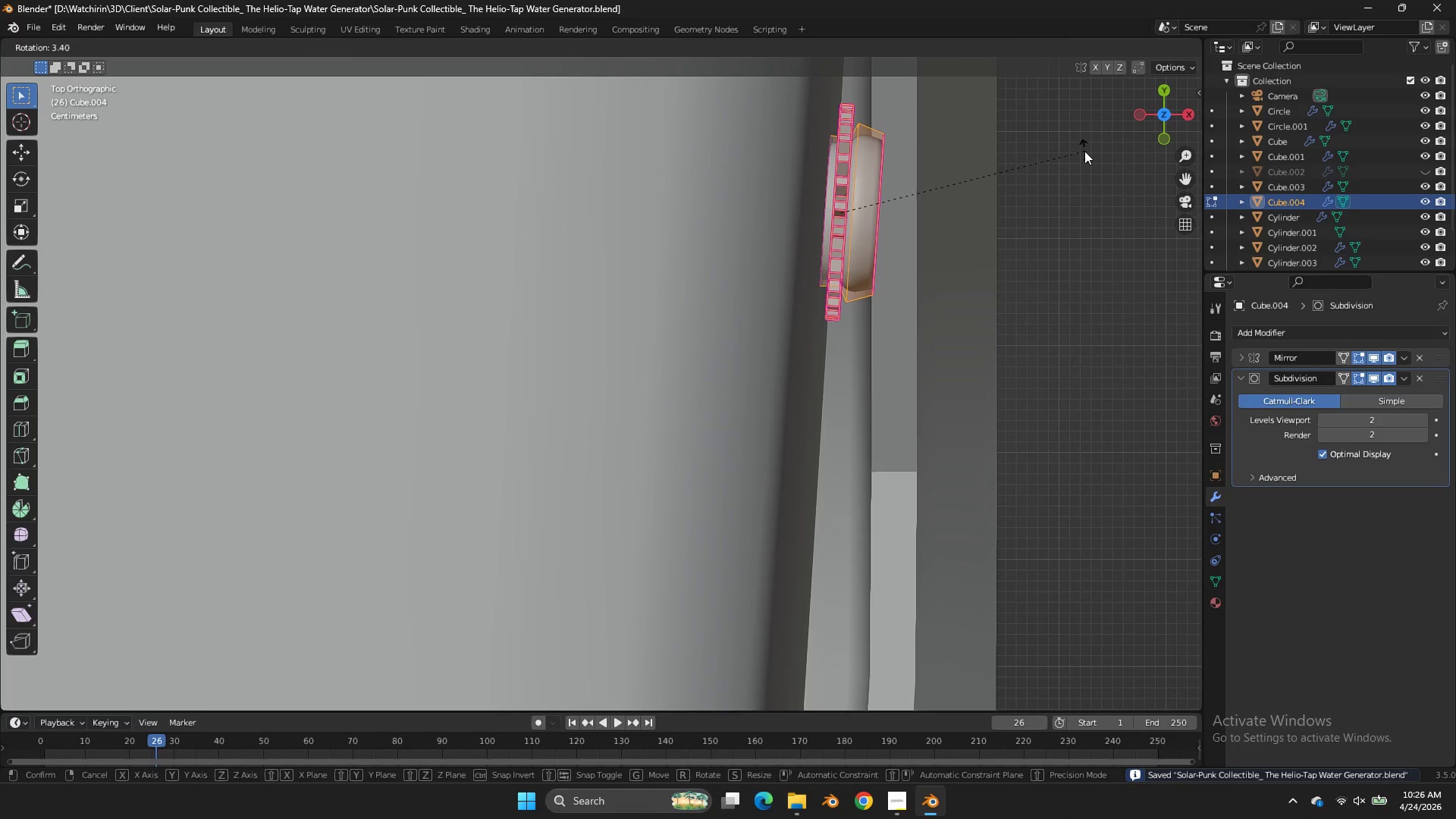 
left_click([1084, 151])
 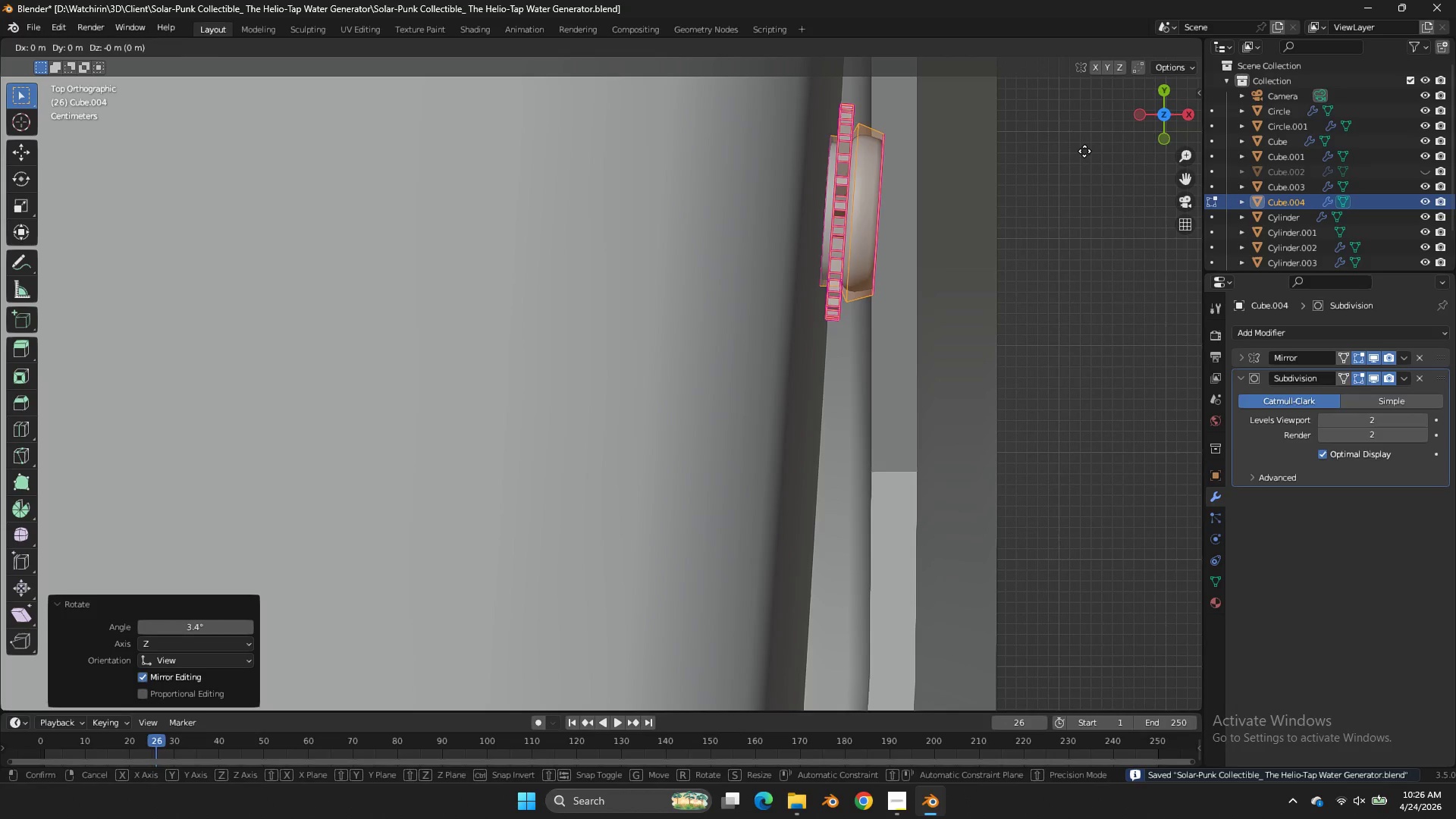 
key(G)
 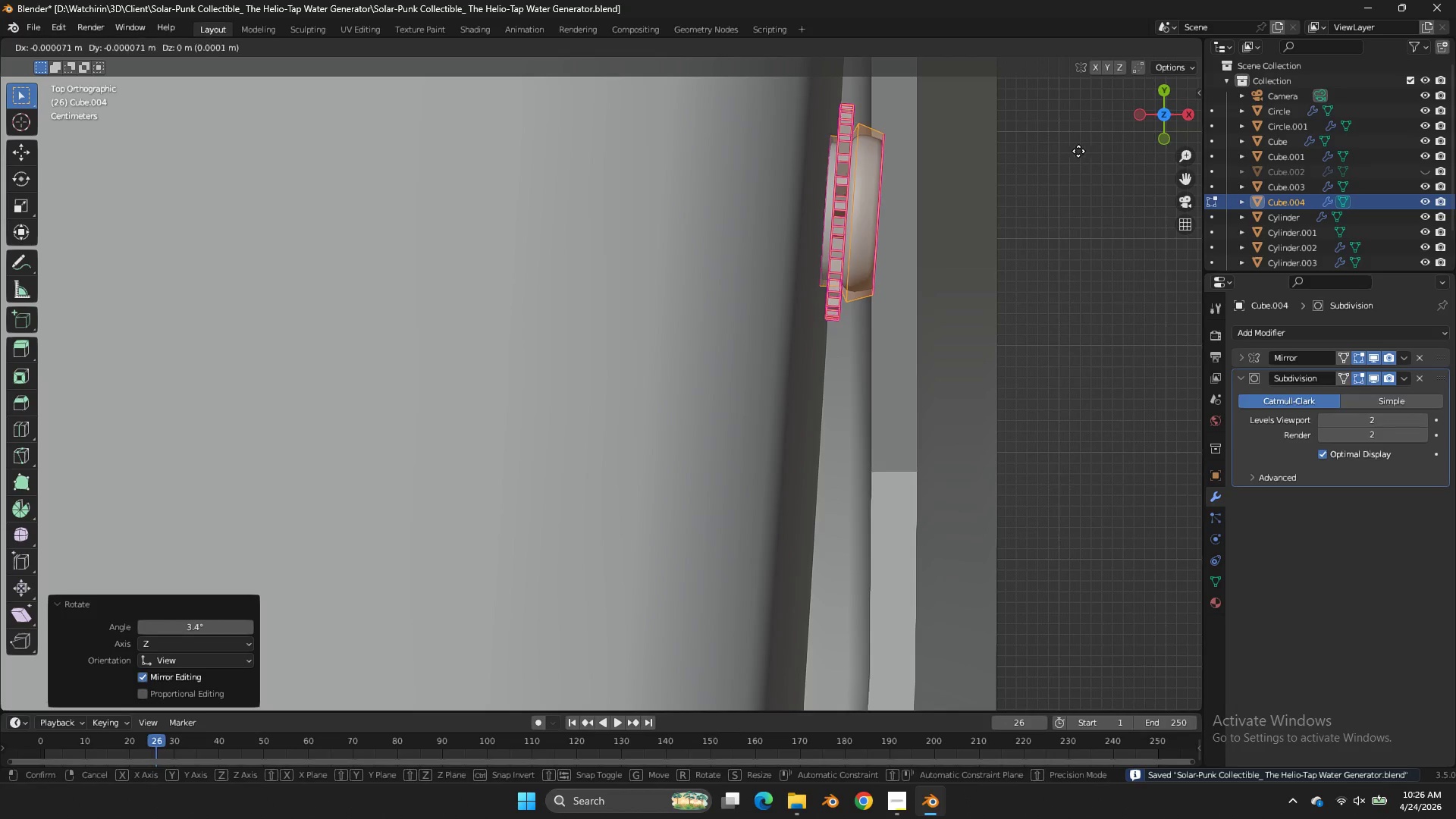 
hold_key(key=ShiftLeft, duration=0.47)
 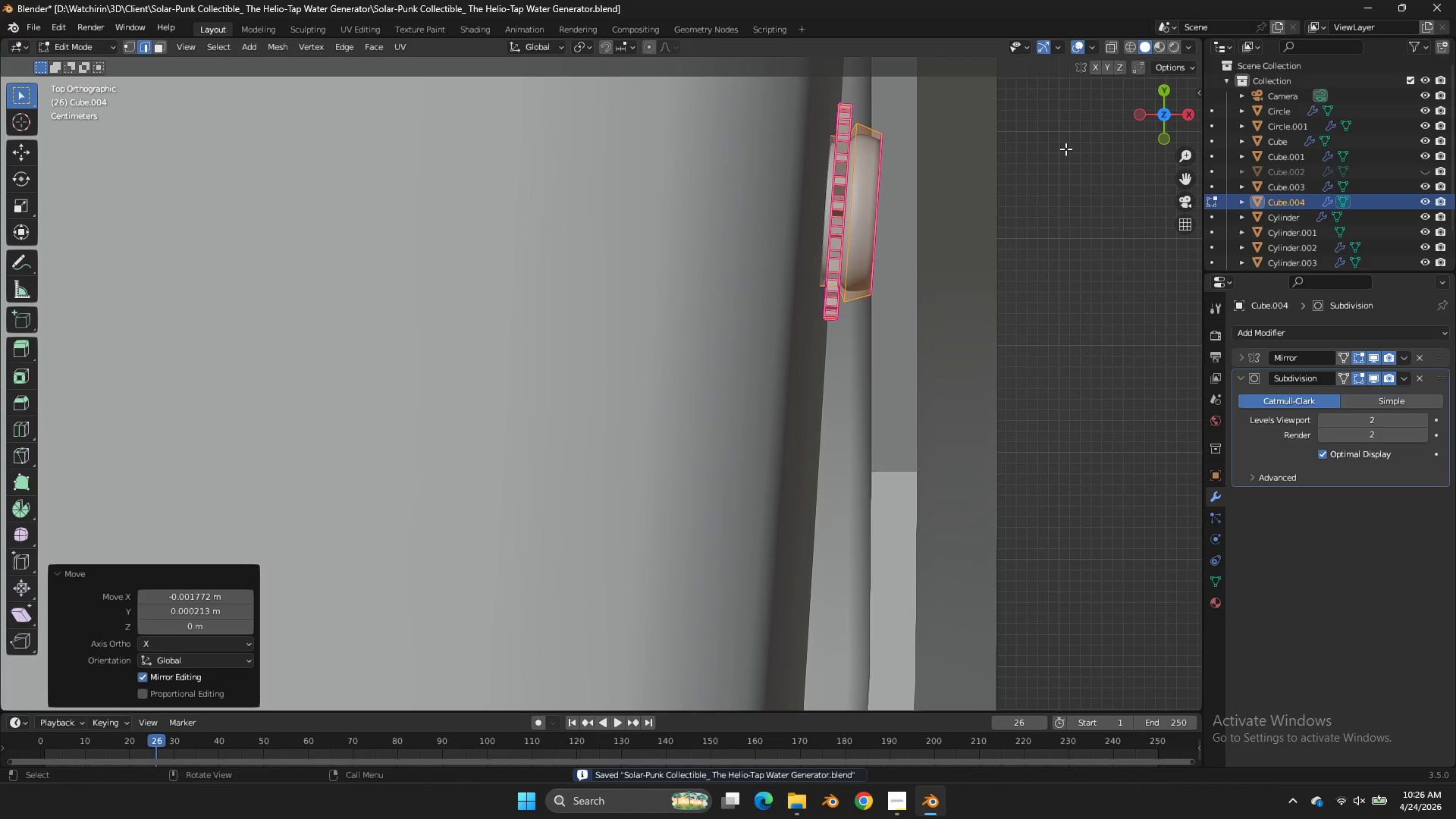 
left_click([1065, 149])
 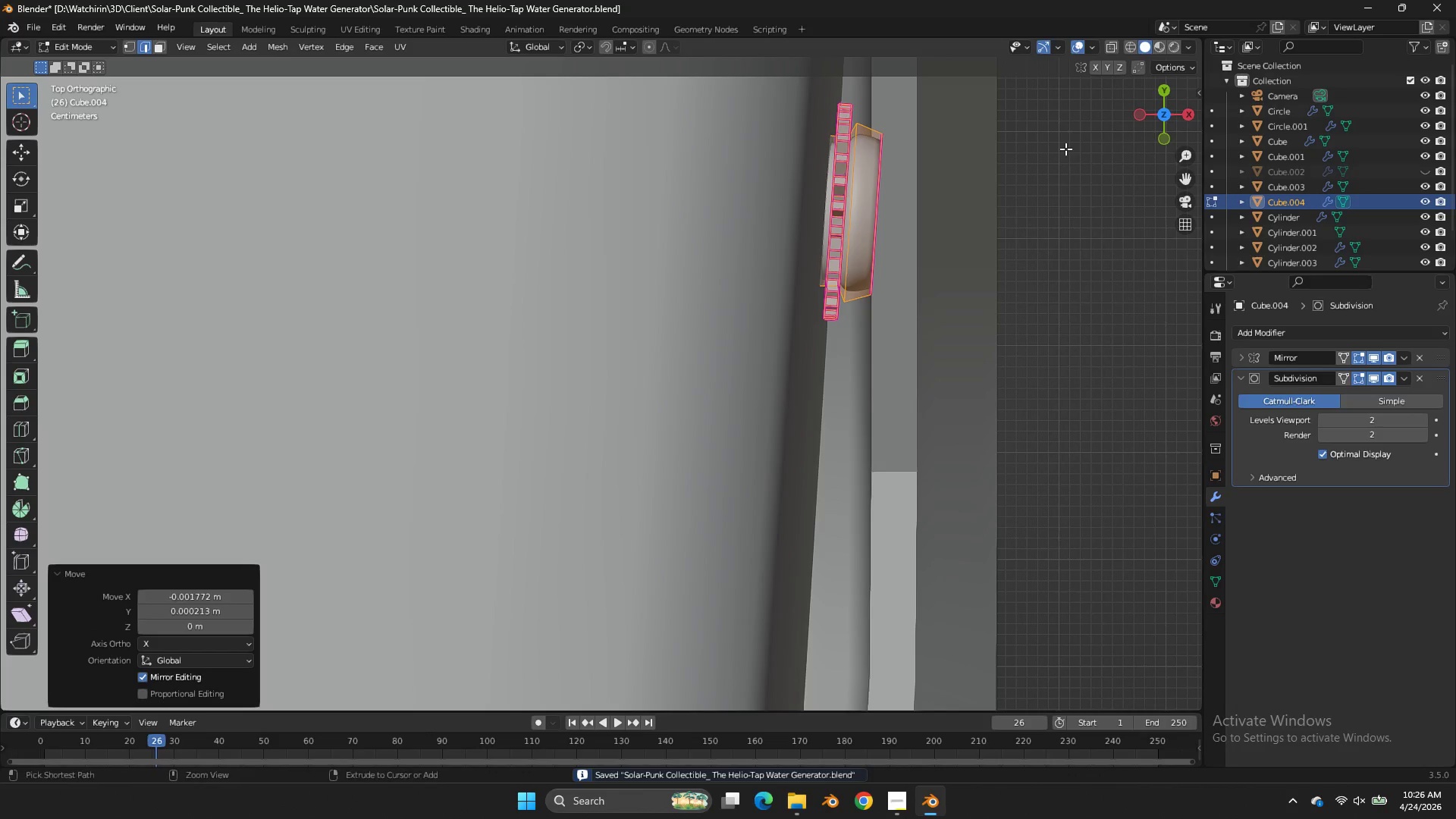 
key(Control+ControlLeft)
 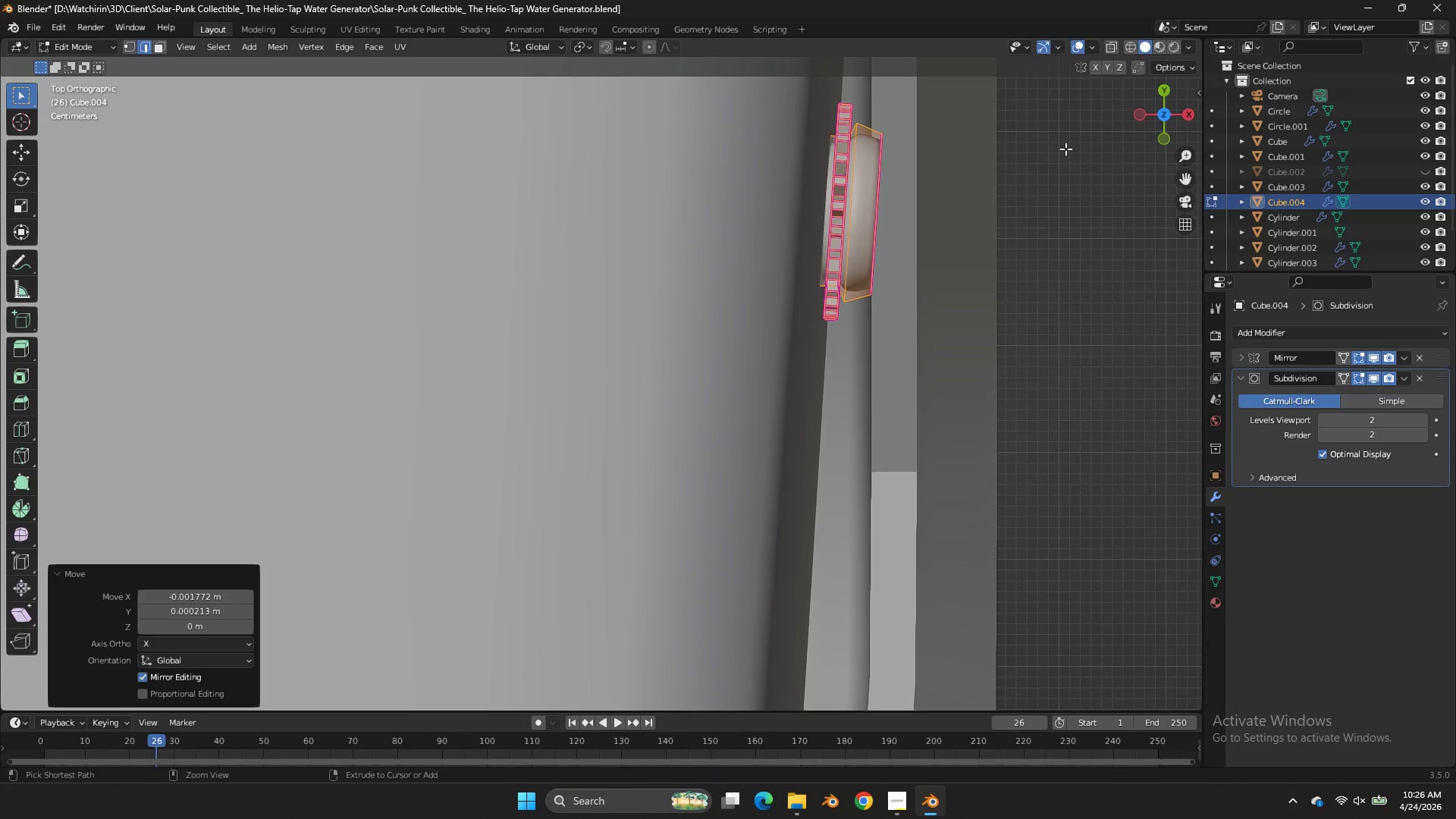 
key(Control+S)
 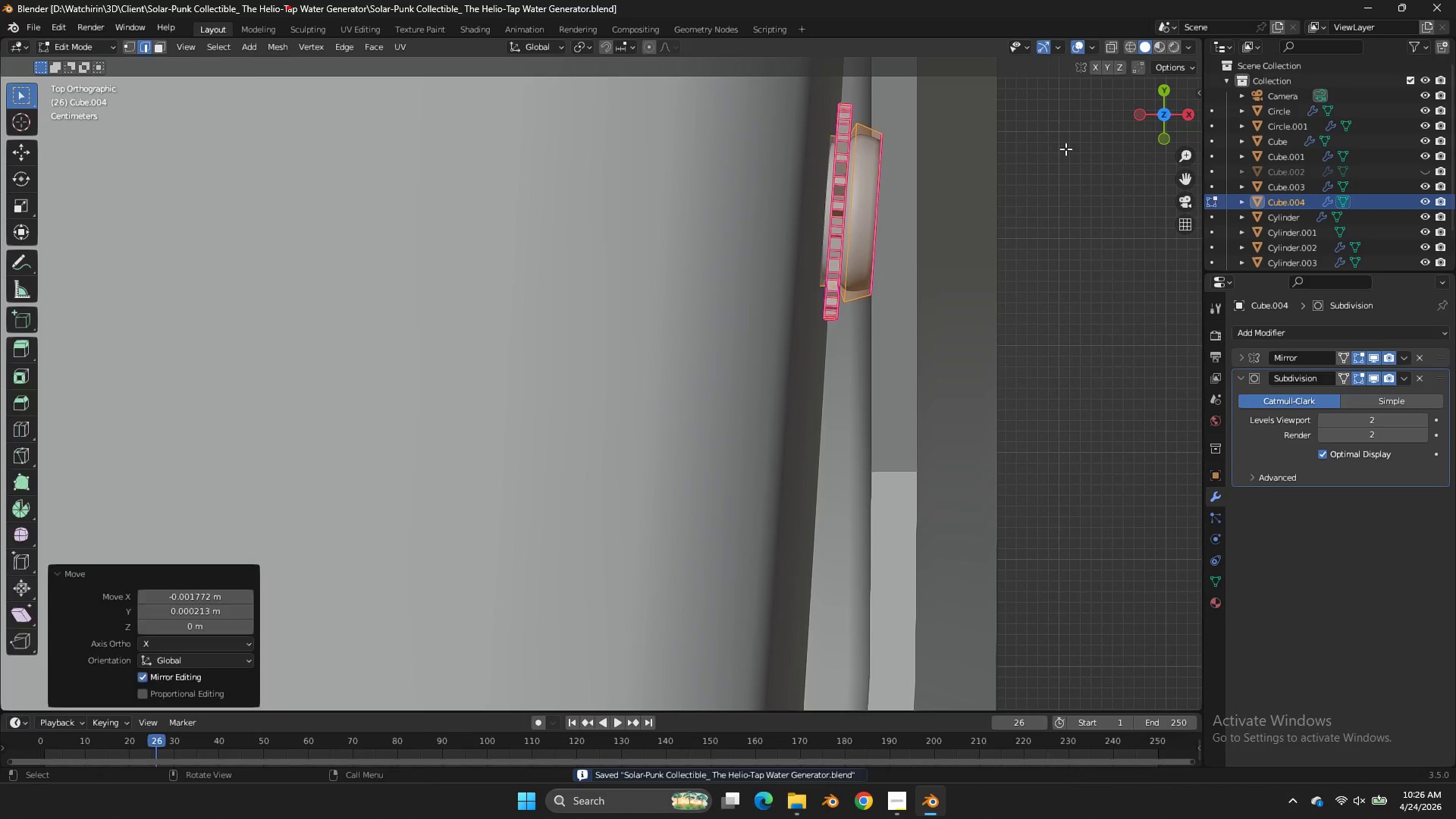 
key(Tab)
 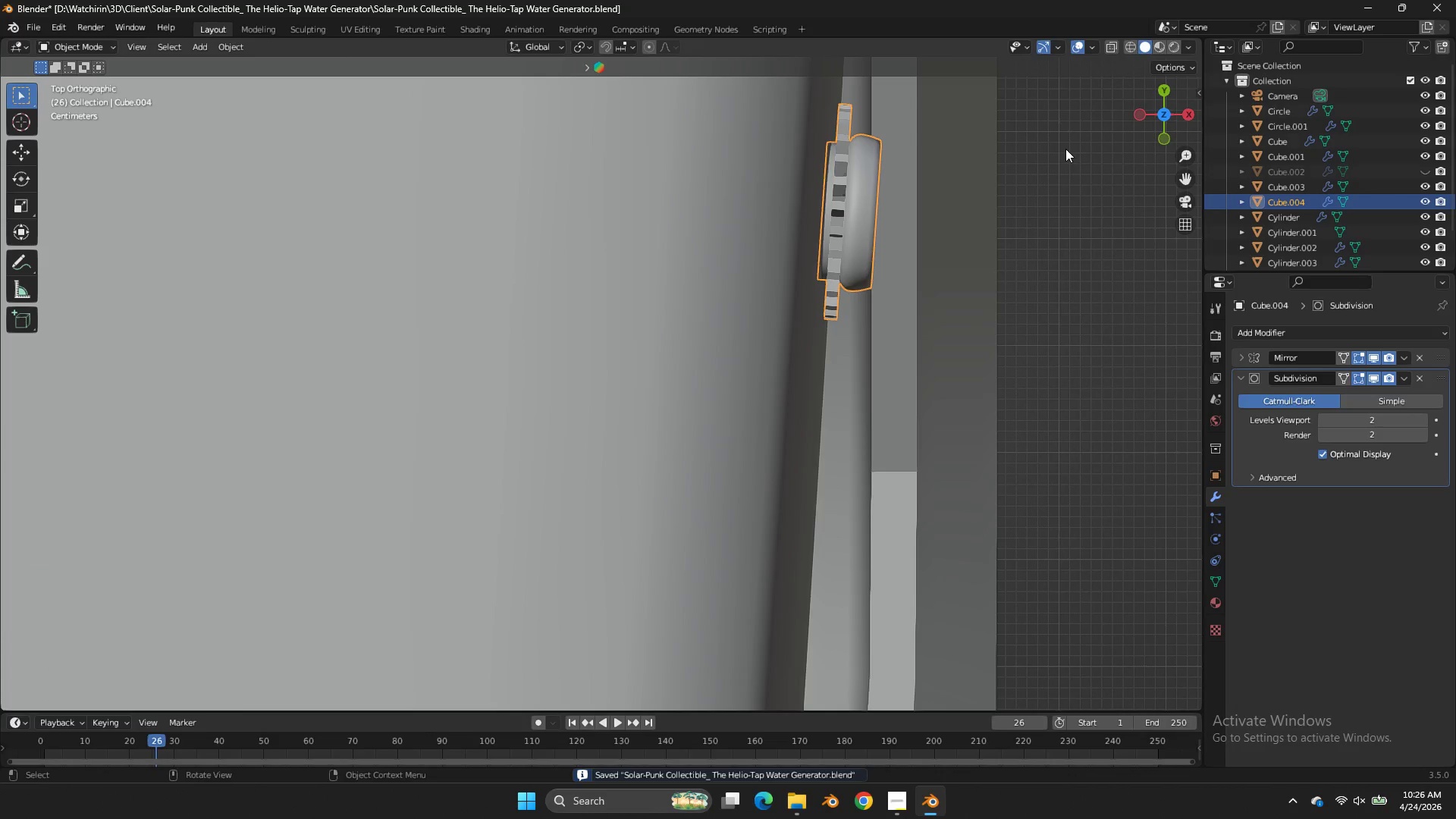 
scroll: coordinate [1065, 149], scroll_direction: down, amount: 3.0
 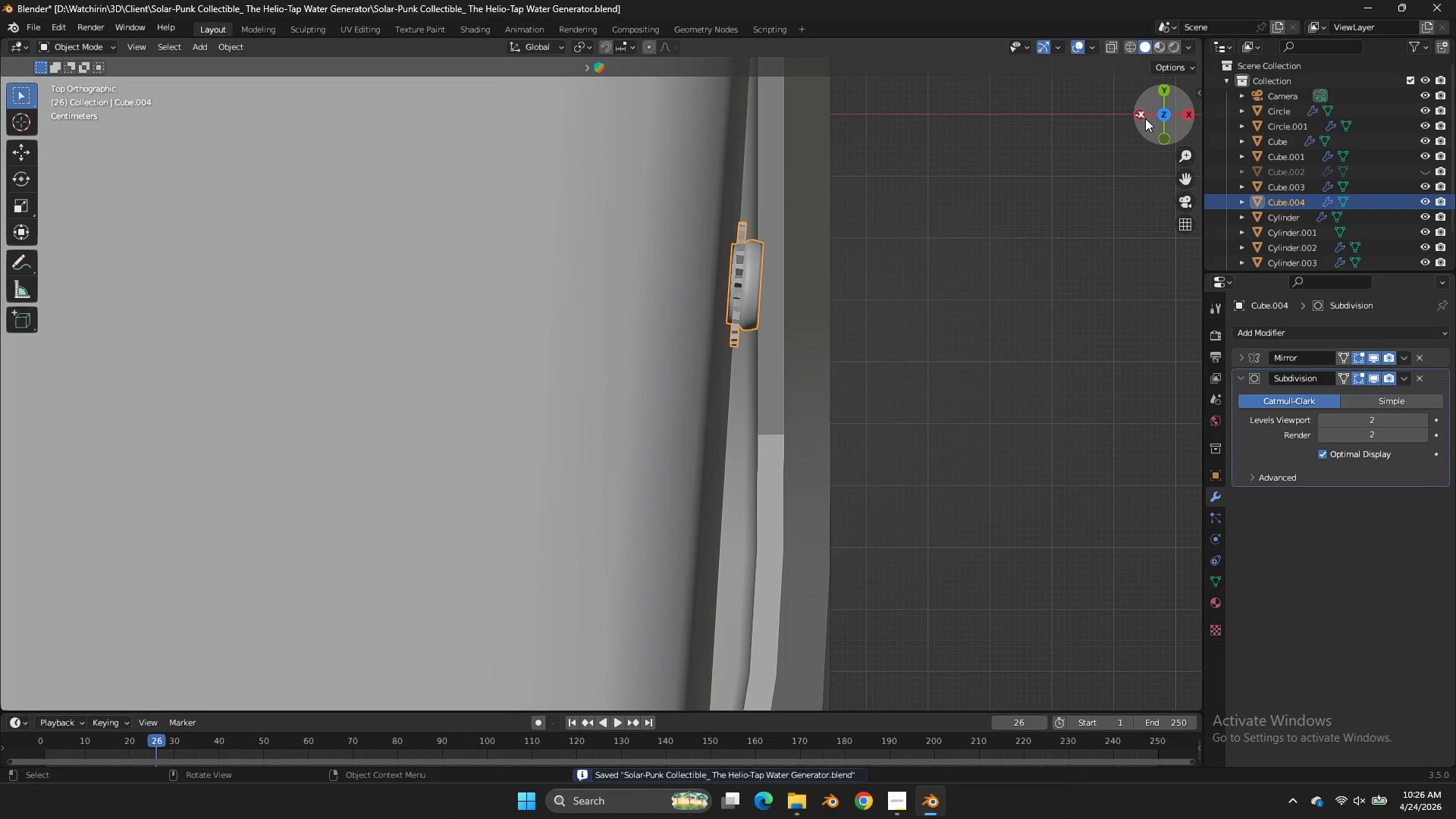 
left_click_drag(start_coordinate=[1145, 118], to_coordinate=[1041, 652])
 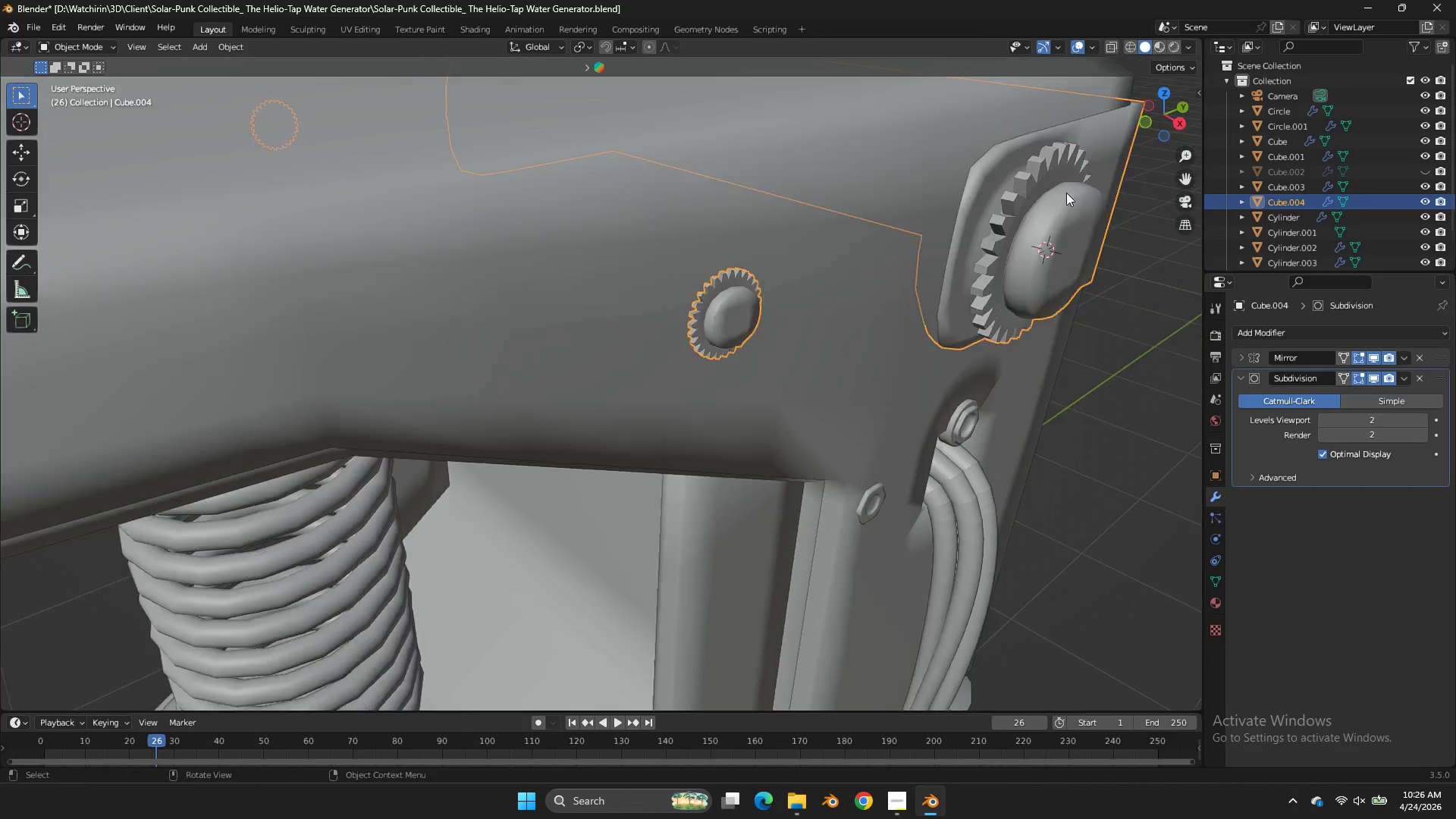 
key(Tab)
 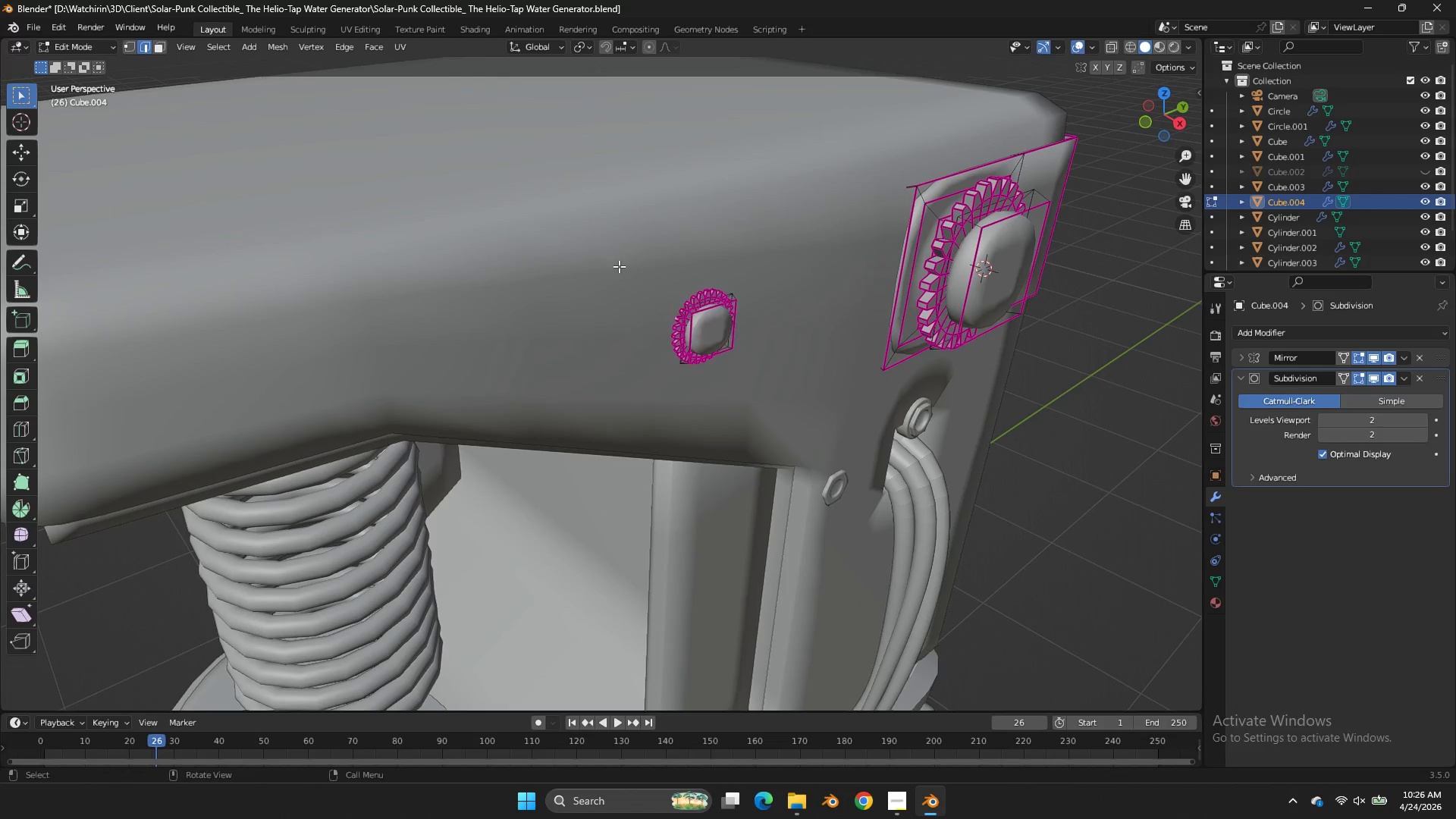 
scroll: coordinate [1083, 187], scroll_direction: down, amount: 3.0
 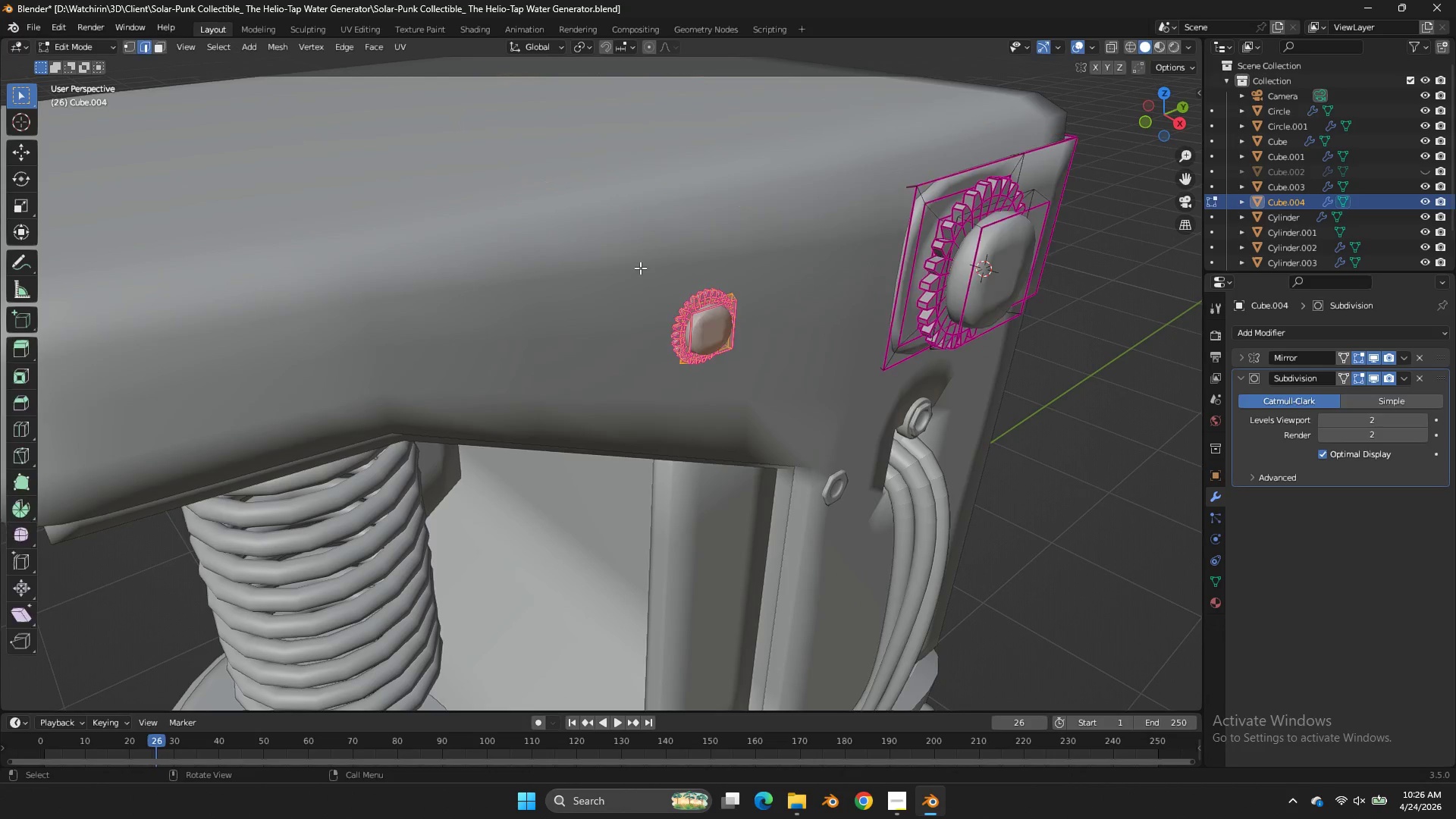 
key(Tab)
 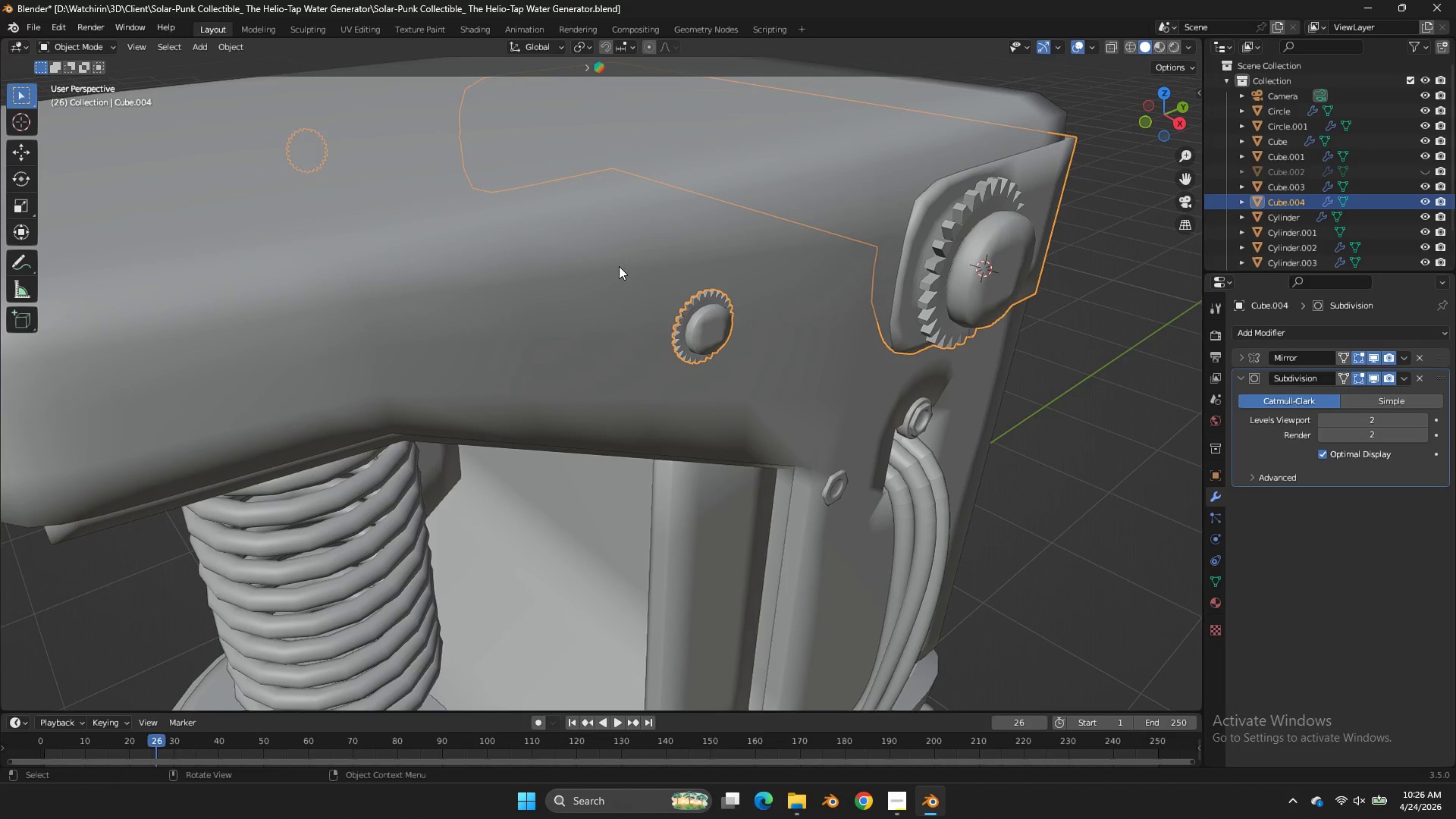 
double_click([619, 266])
 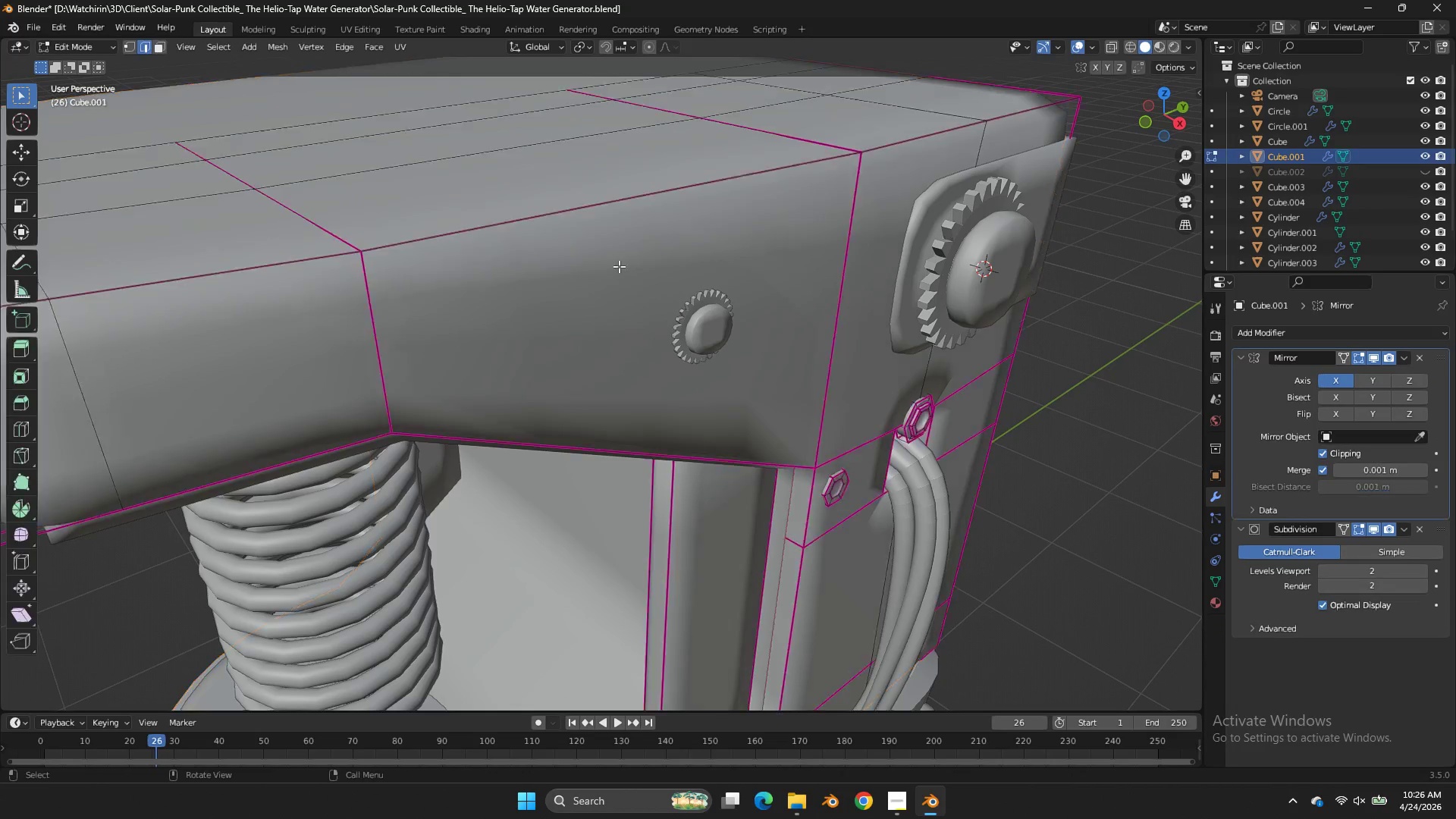 
key(Tab)
 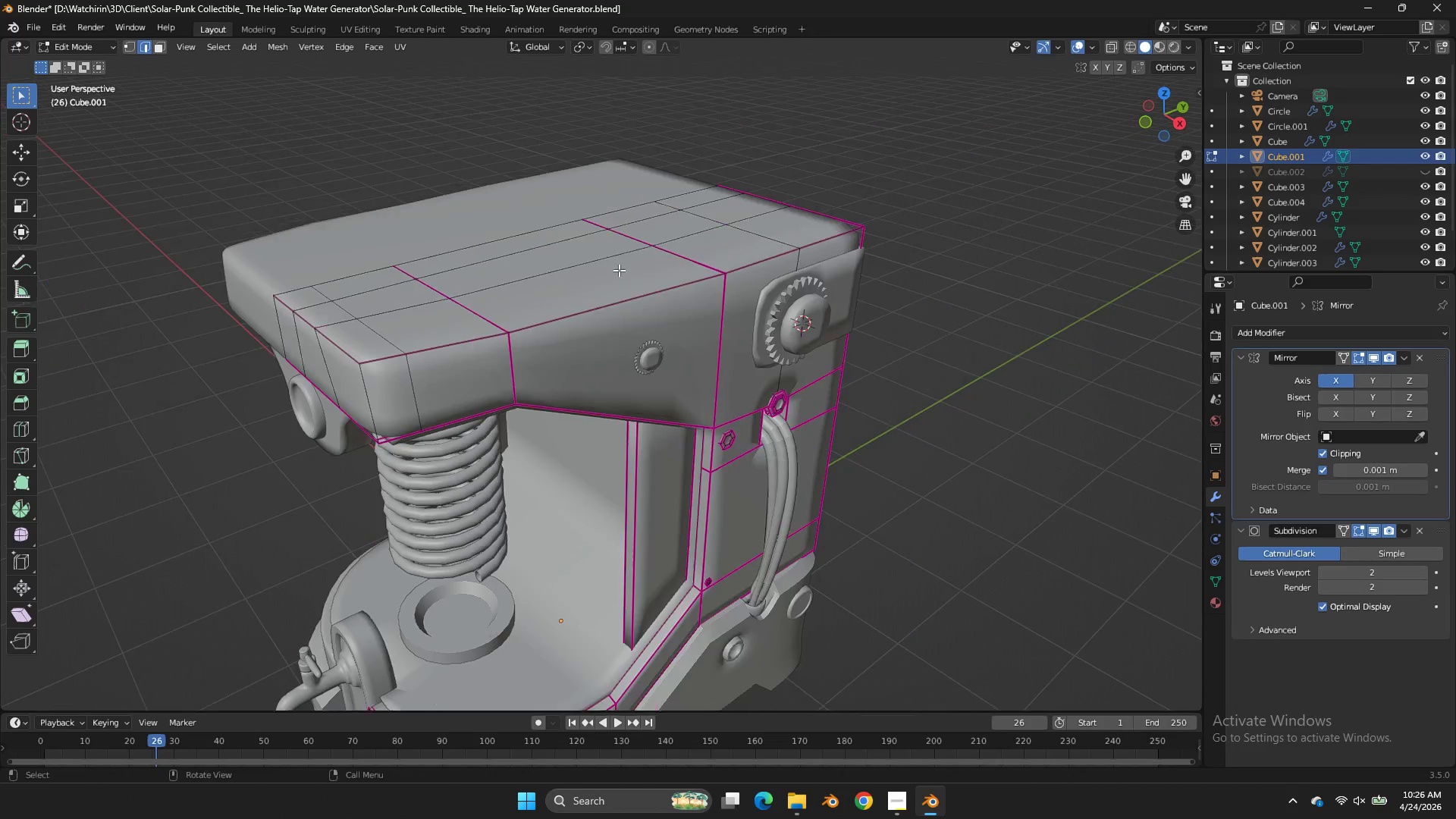 
scroll: coordinate [619, 270], scroll_direction: down, amount: 4.0
 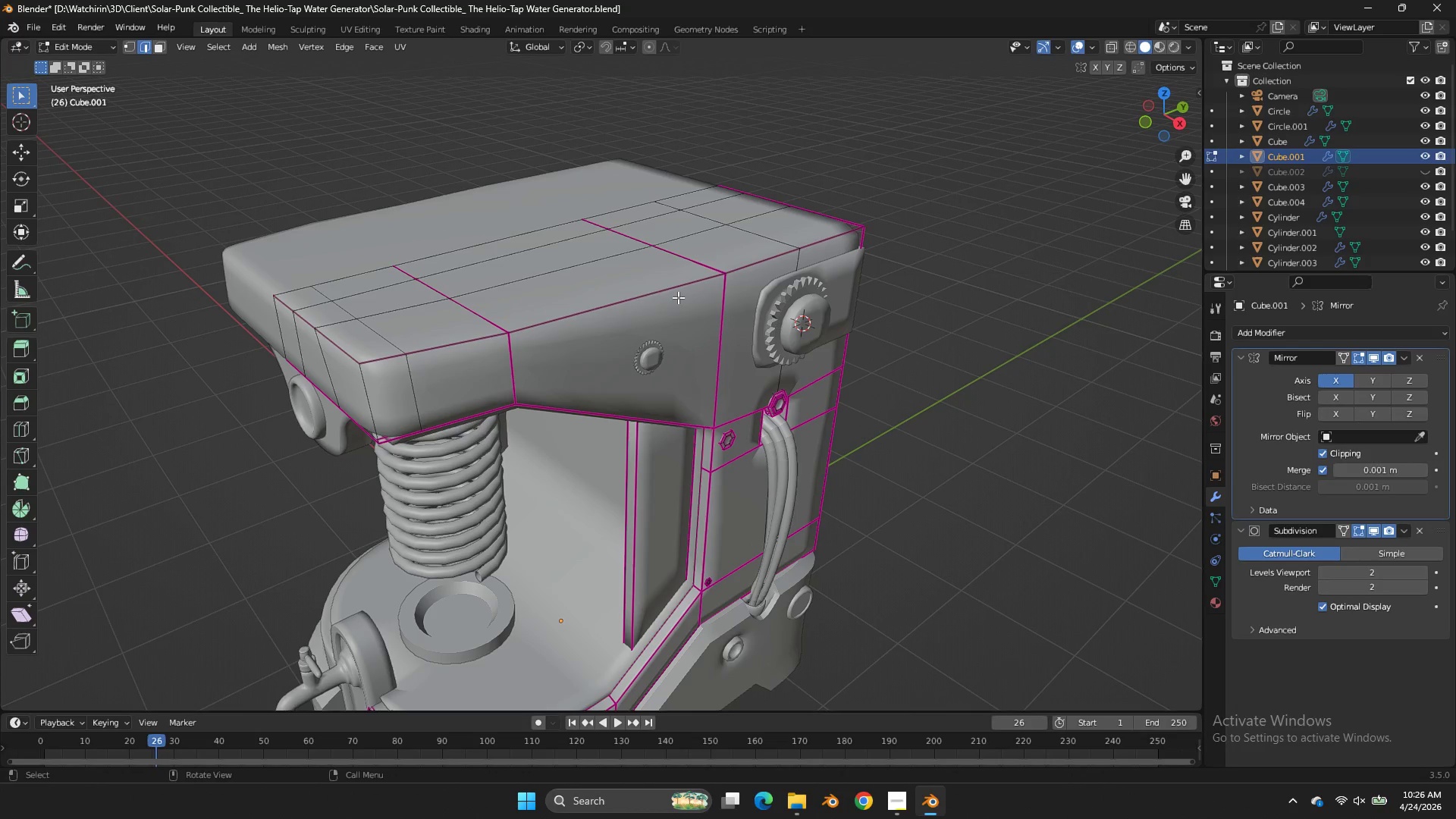 
key(Z)
 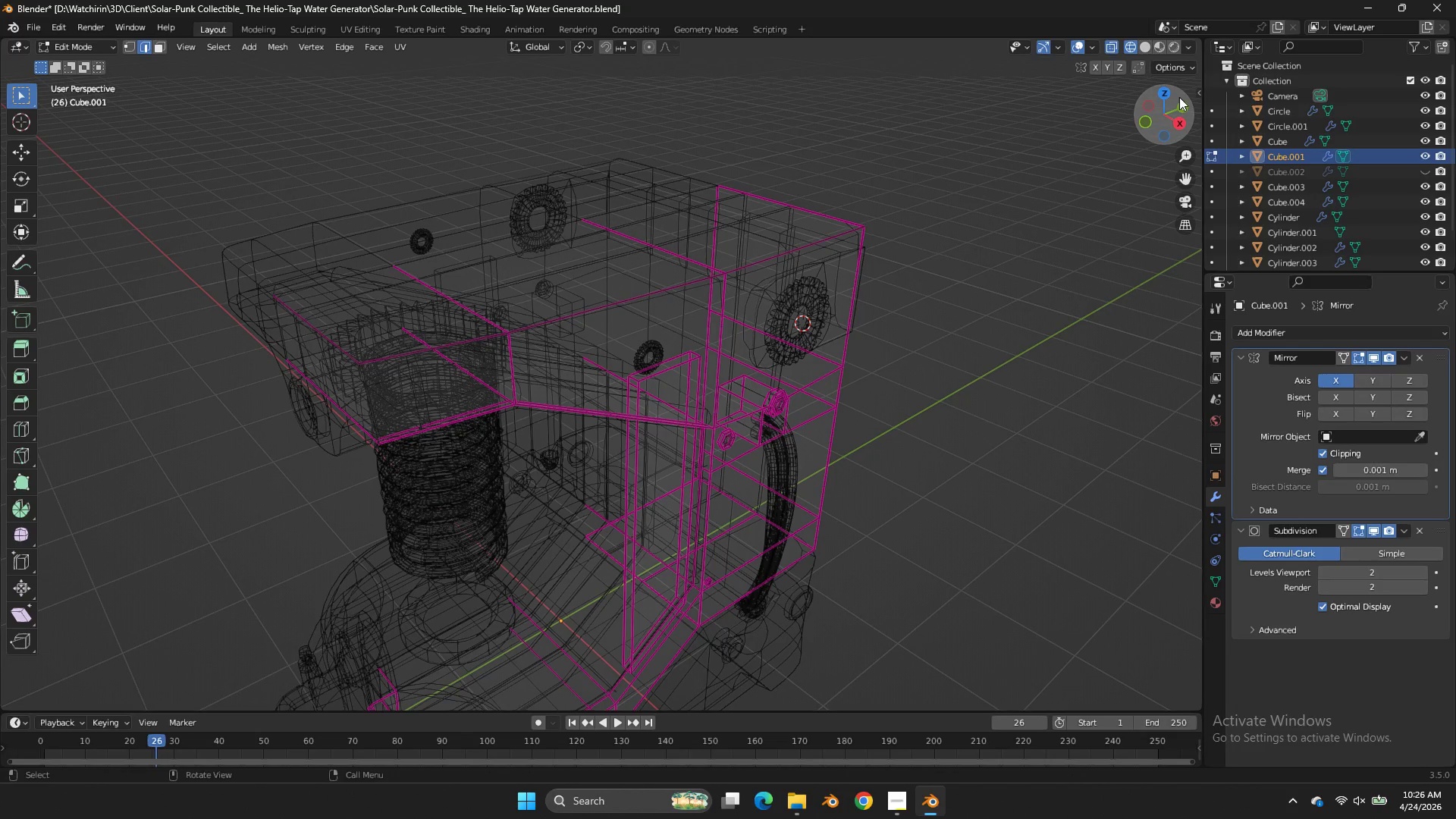 
left_click([1169, 94])
 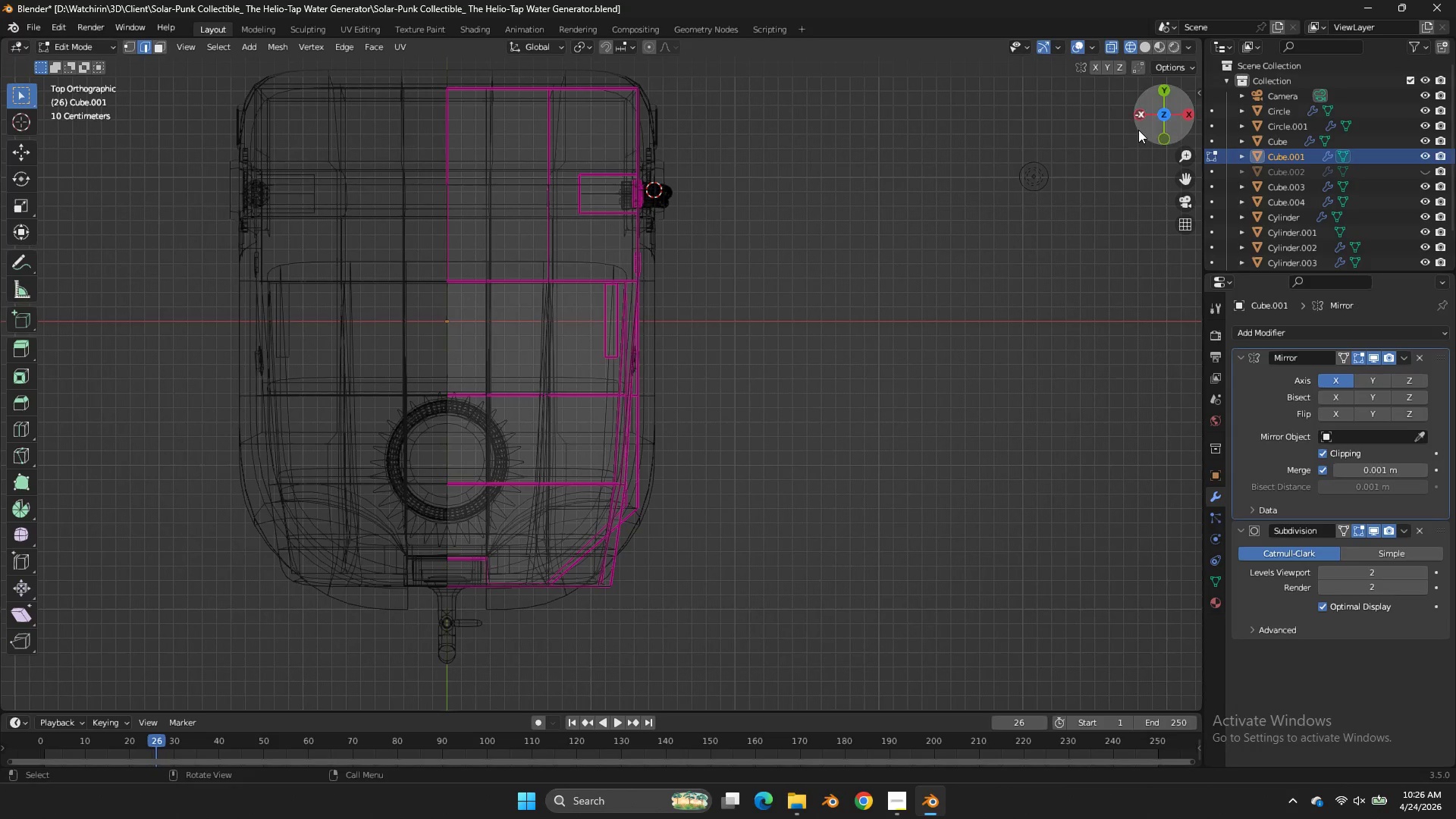 
scroll: coordinate [1147, 121], scroll_direction: down, amount: 1.0
 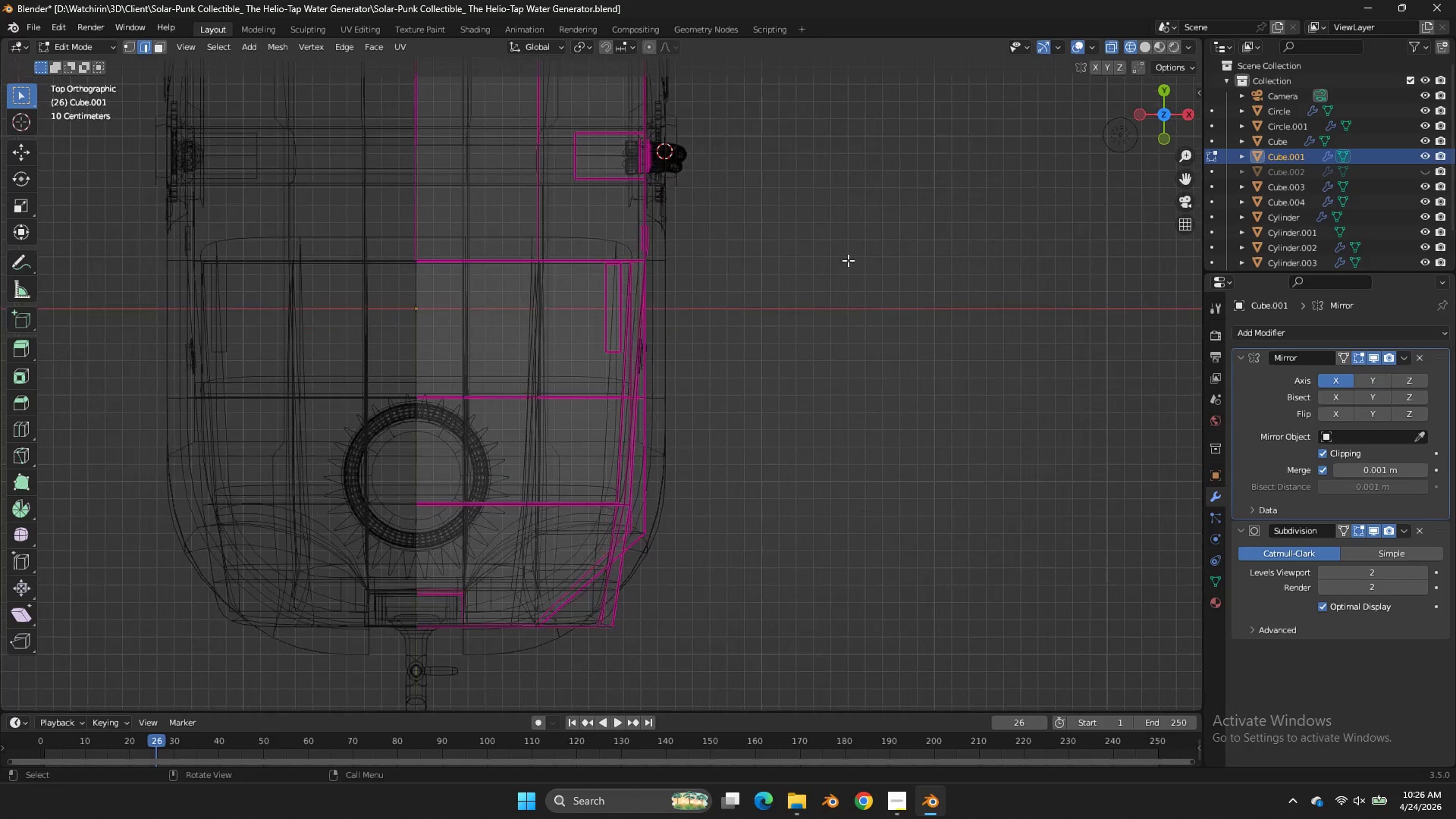 
key(Z)
 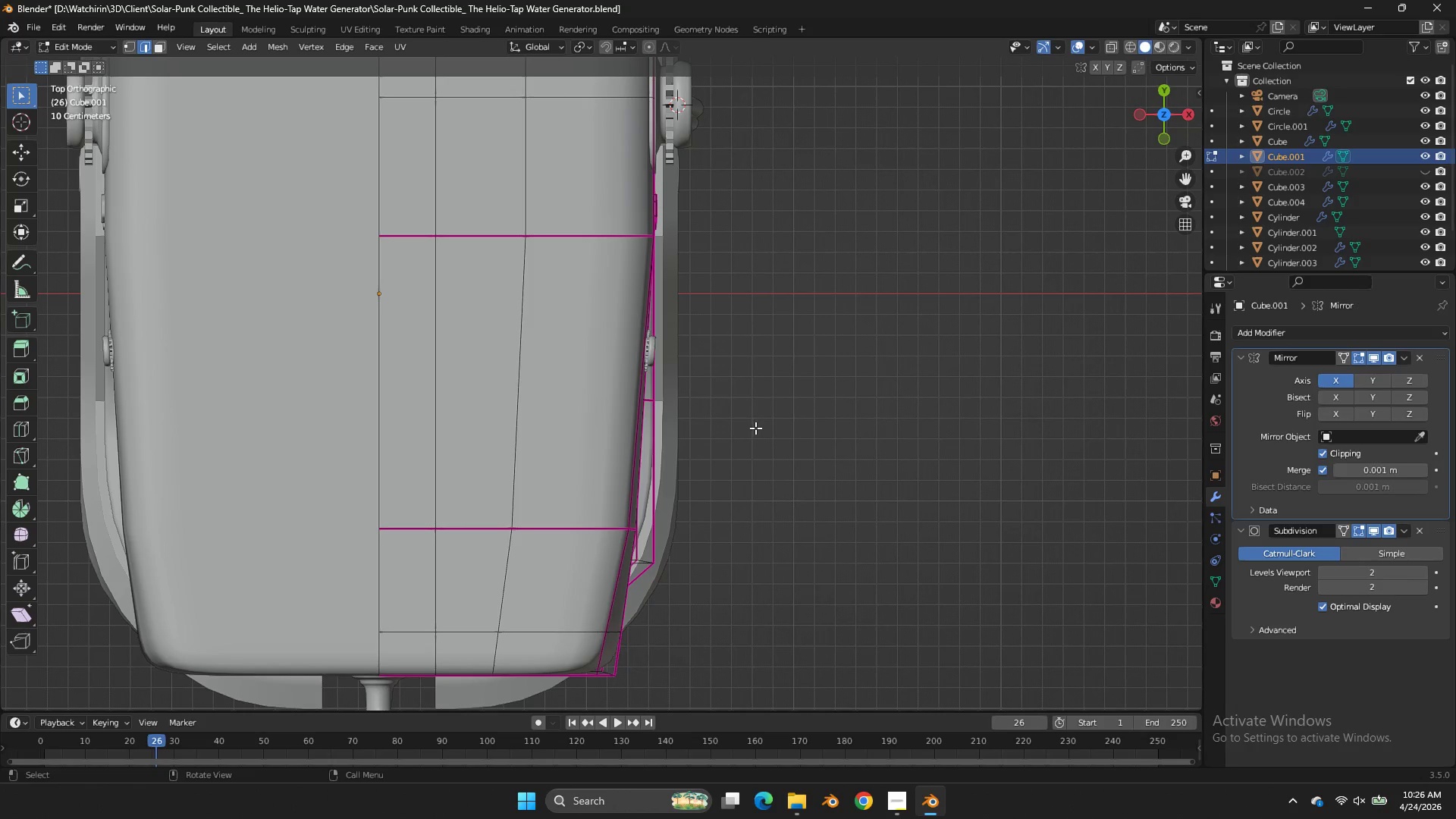 
scroll: coordinate [846, 263], scroll_direction: up, amount: 2.0
 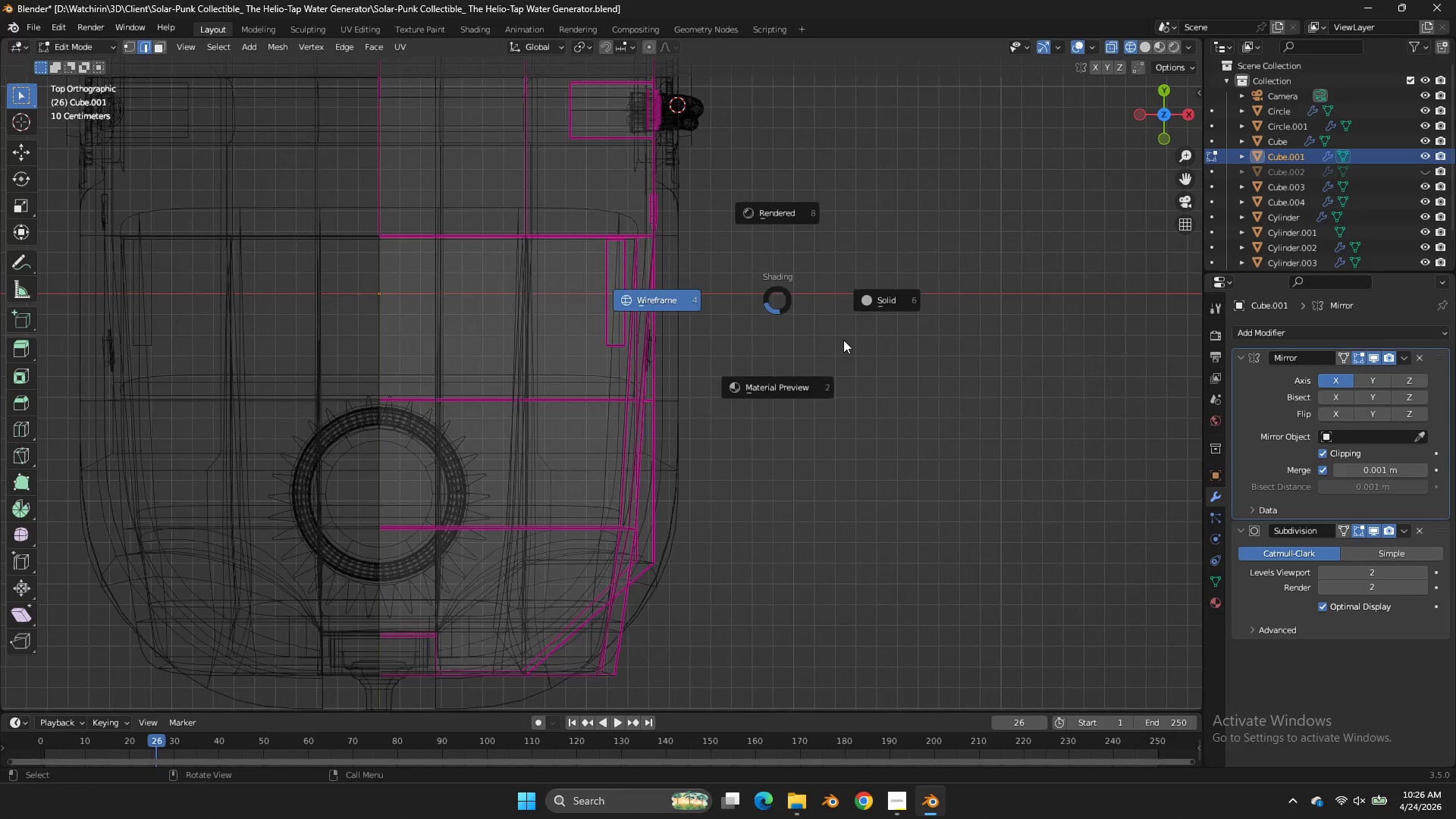 
key(Z)
 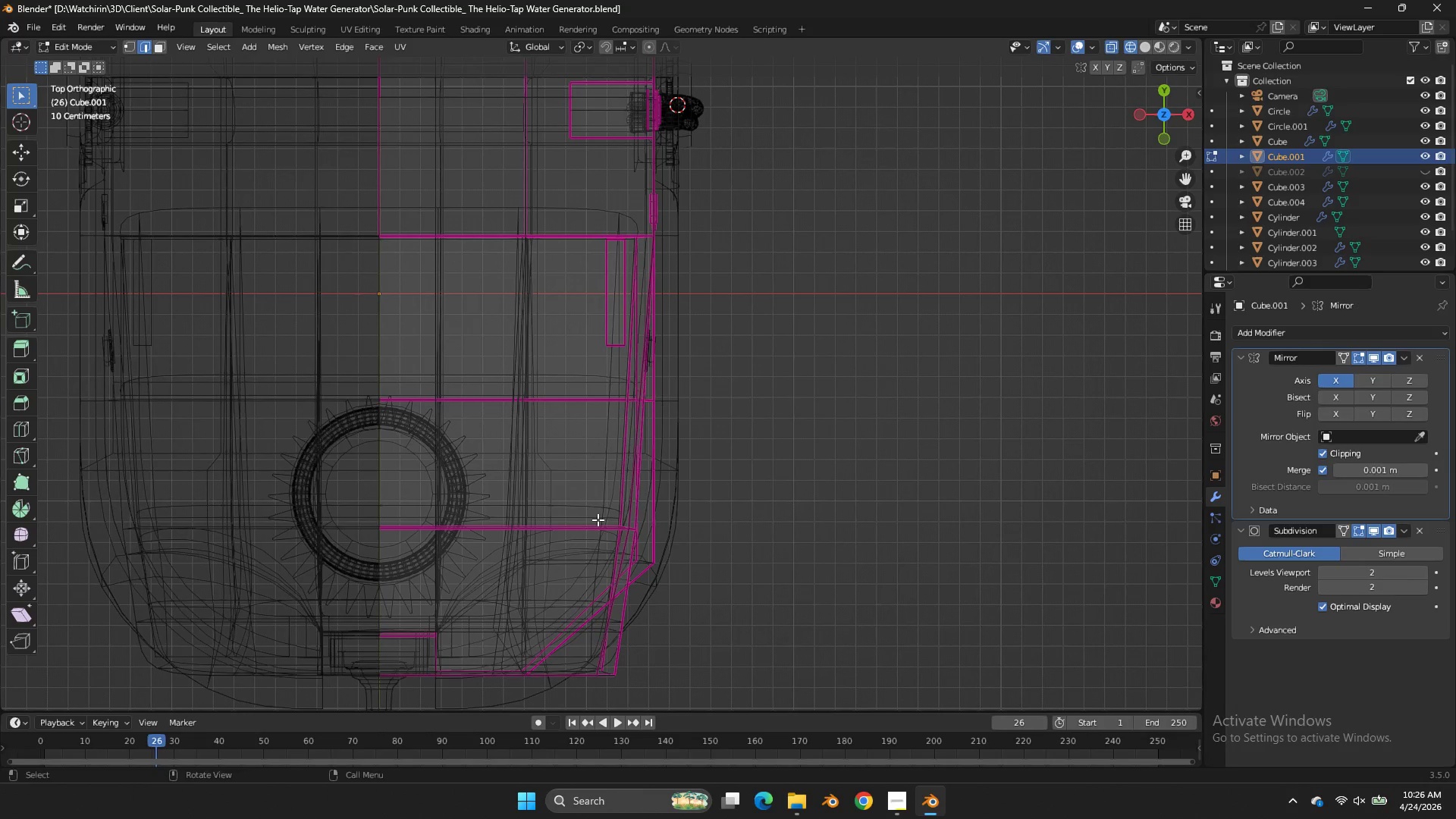 
hold_key(key=AltLeft, duration=0.55)
left_click([590, 522])
 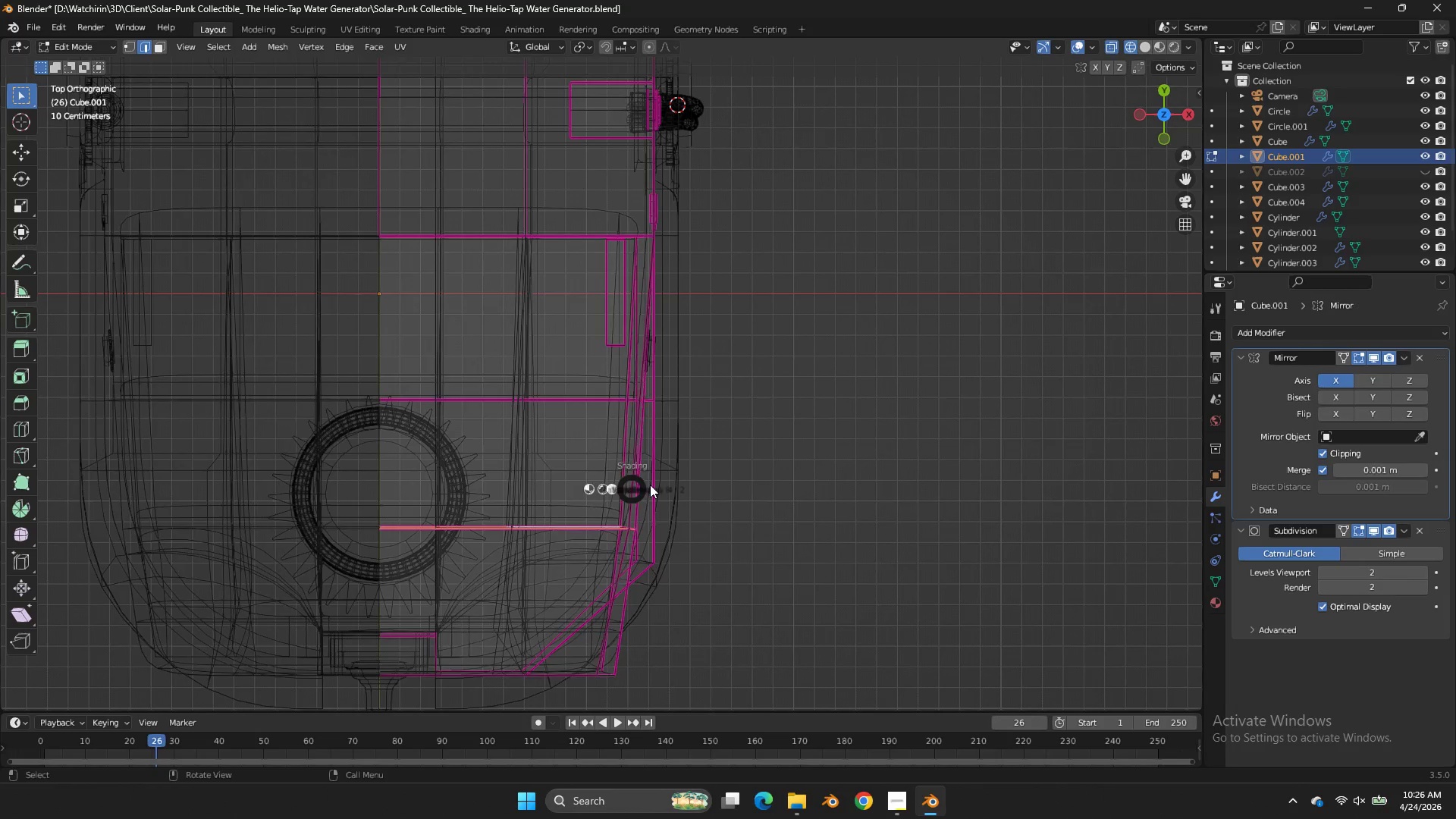 
type(zgx)
 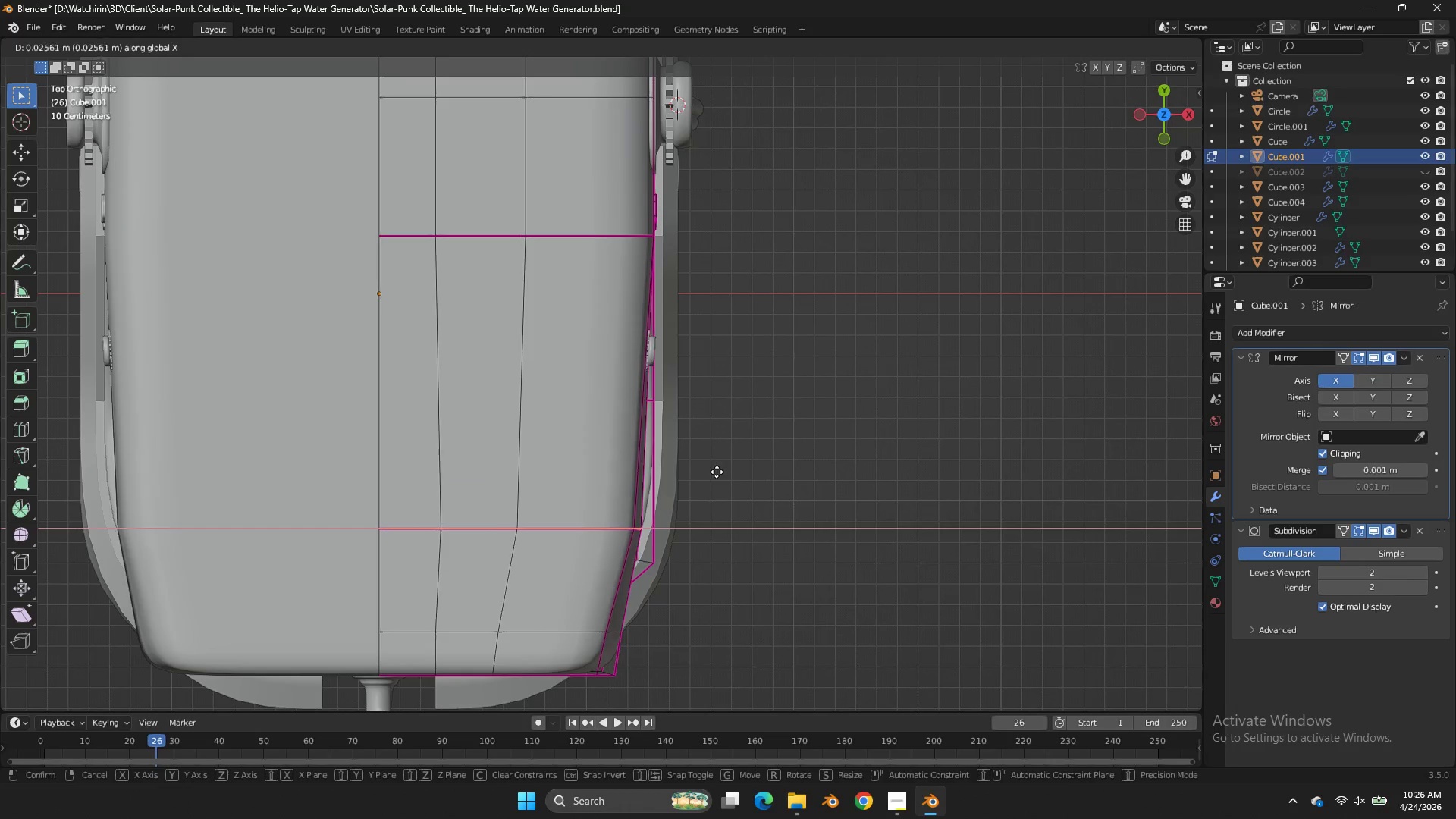 
hold_key(key=ShiftLeft, duration=0.59)
 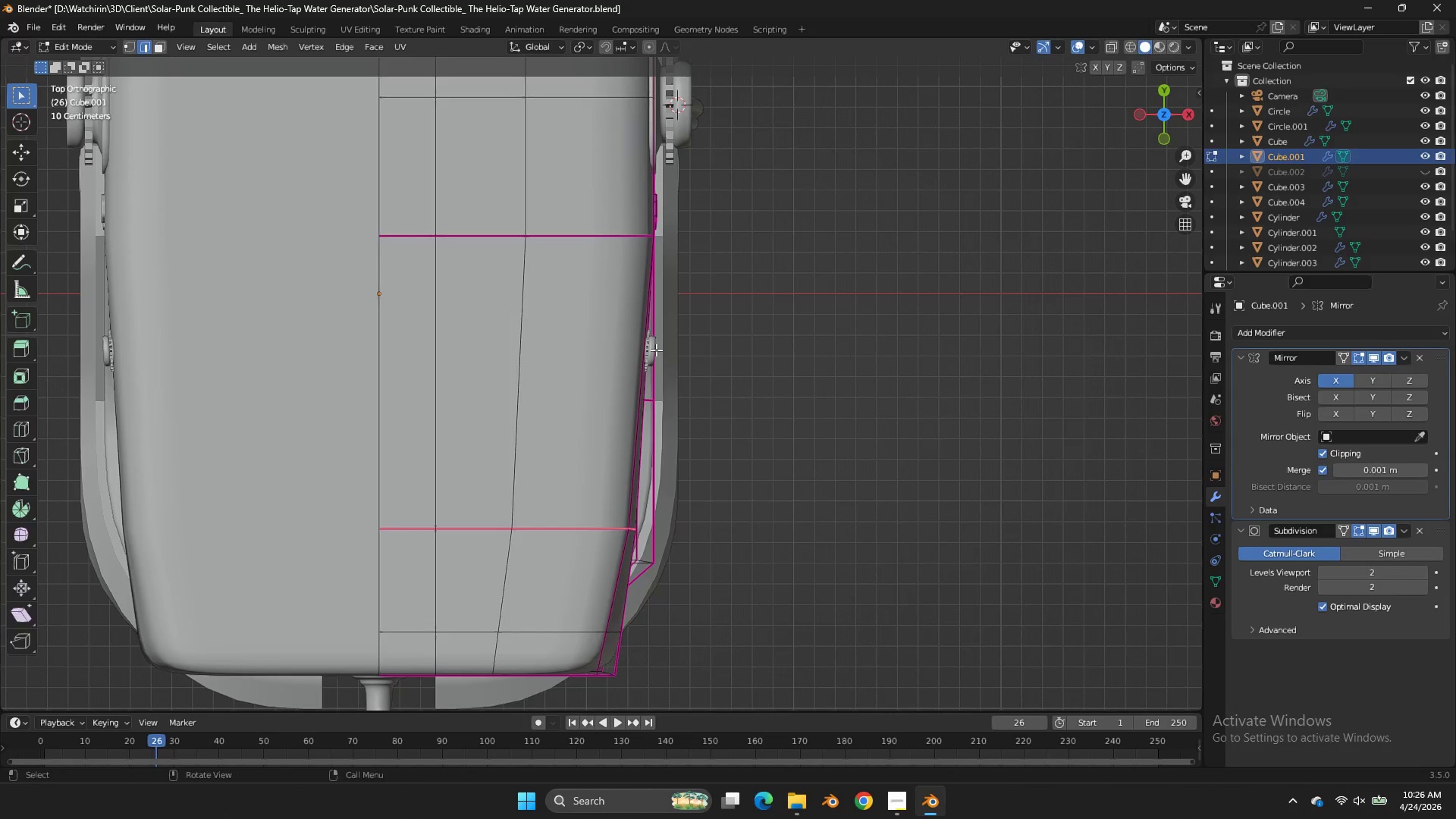 
key(Tab)
 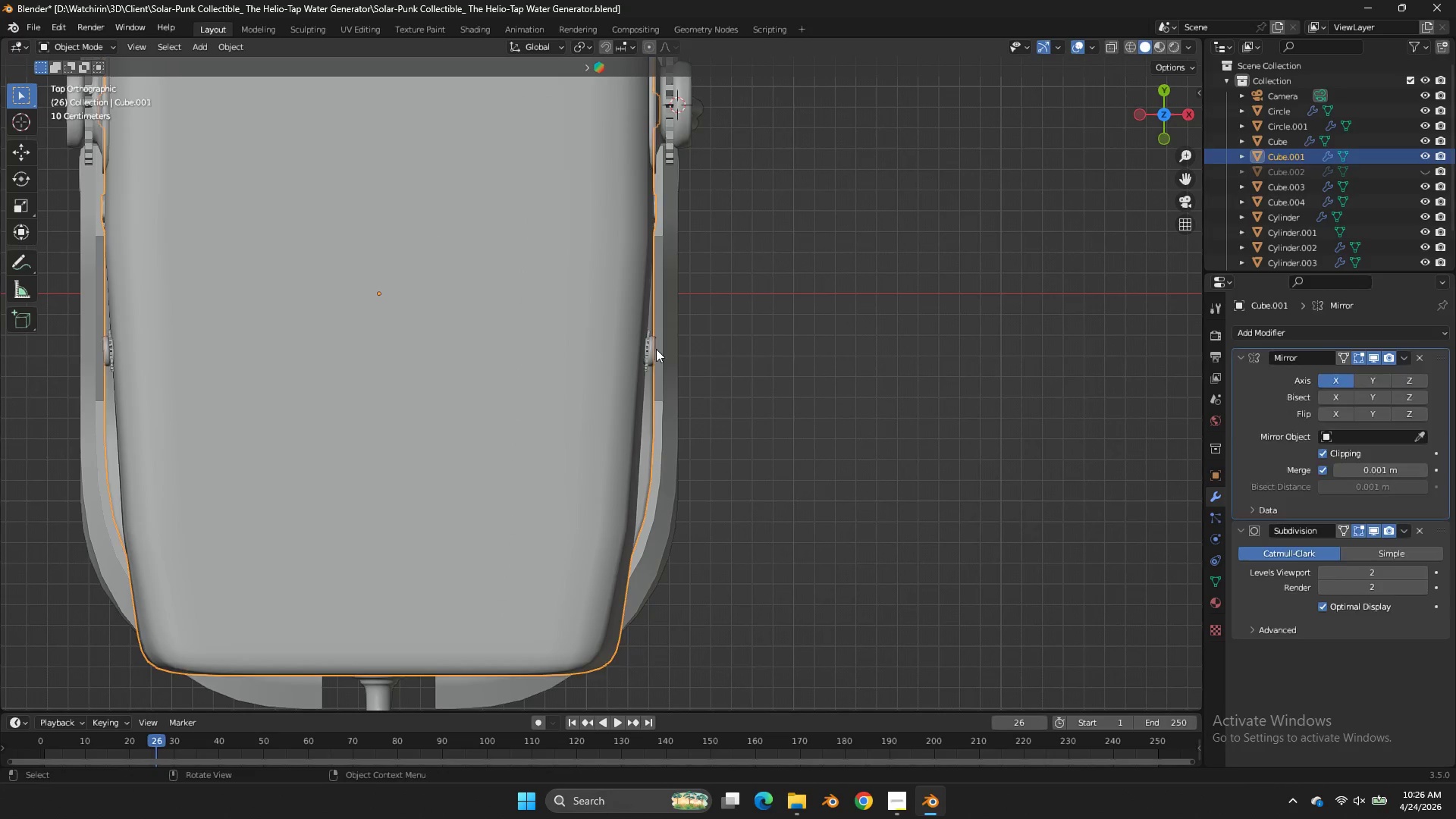 
left_click([656, 349])
 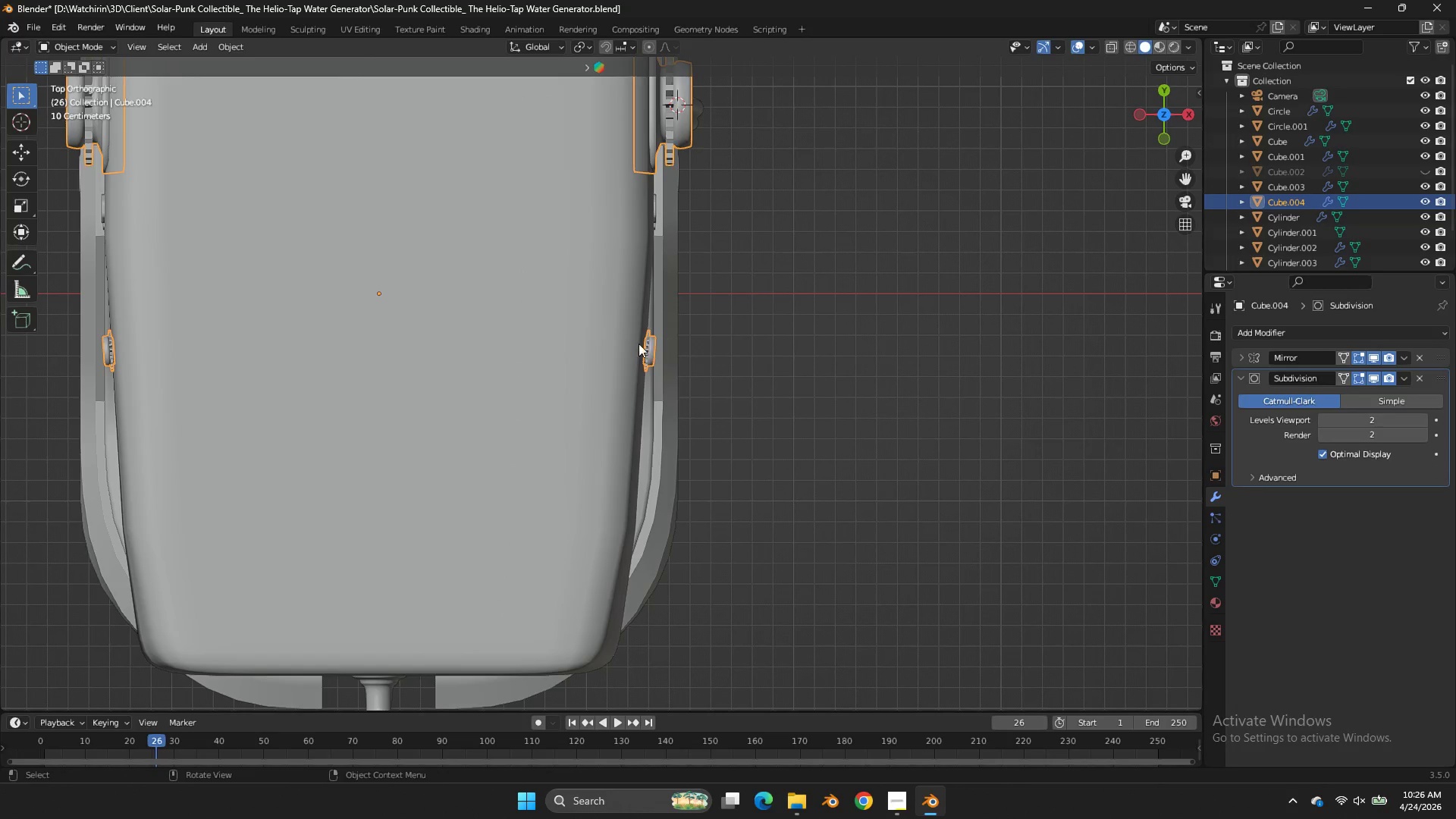 
key(Z)
 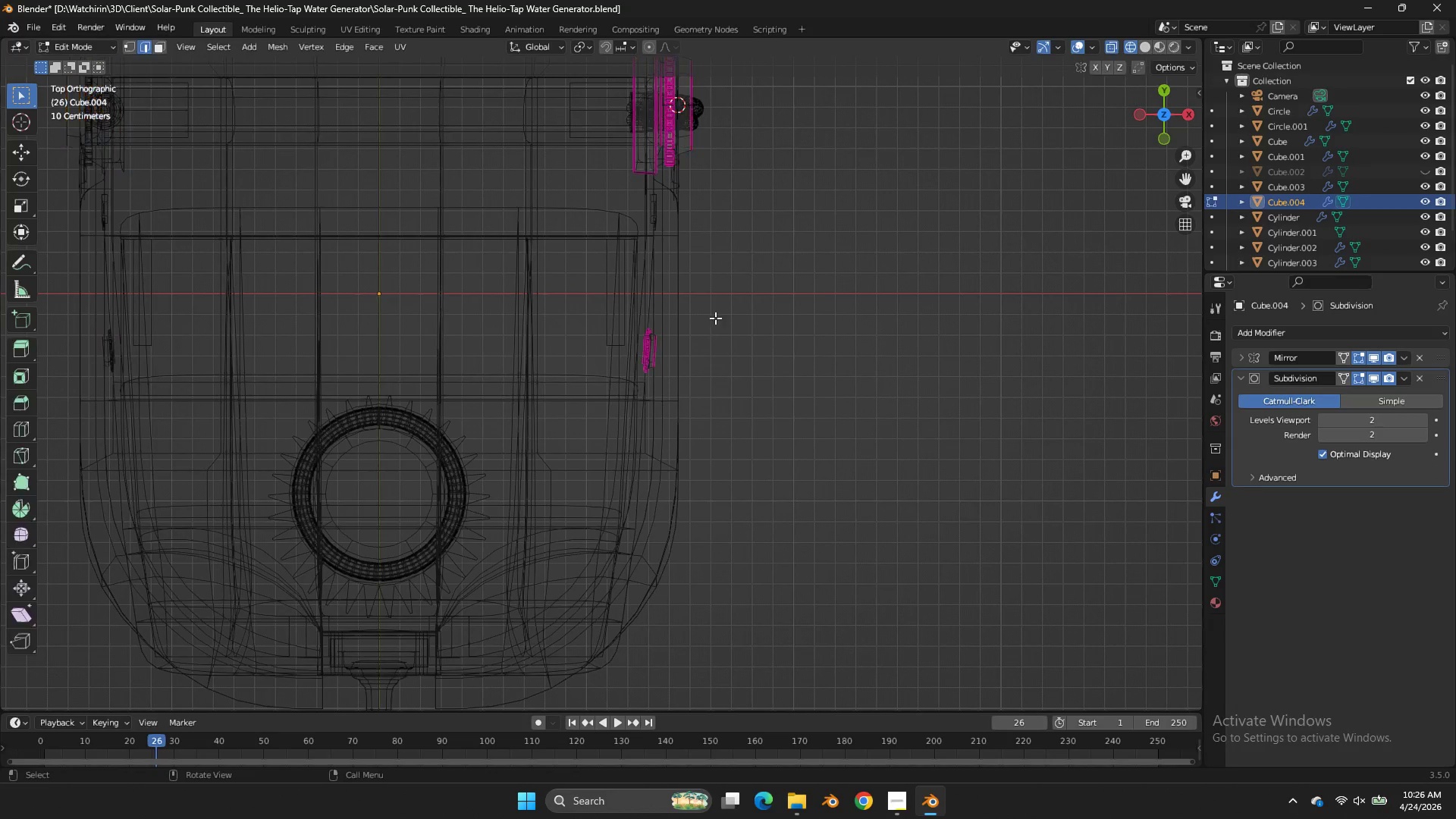 
key(Tab)
 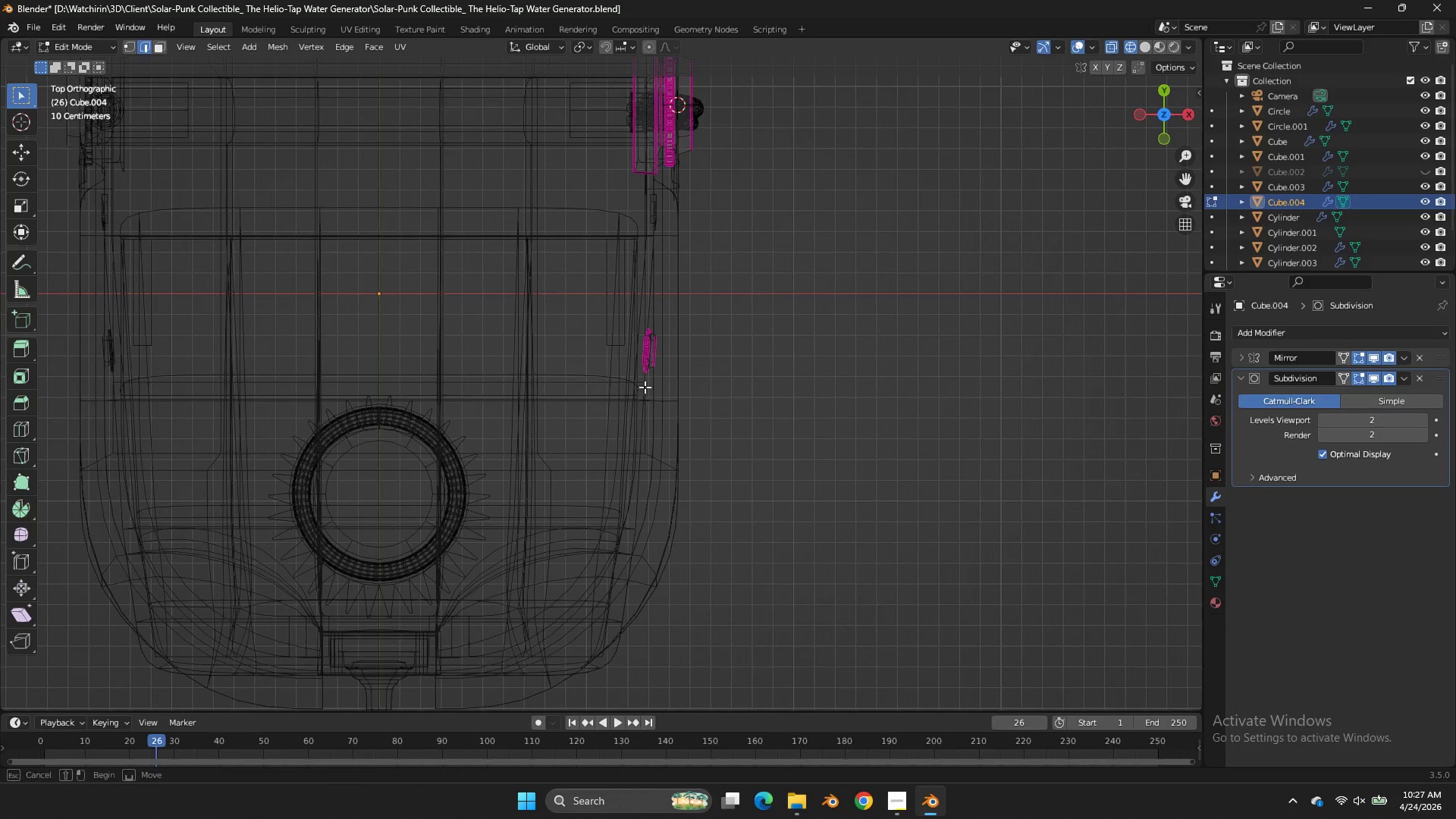 
left_click_drag(start_coordinate=[735, 311], to_coordinate=[477, 486])
 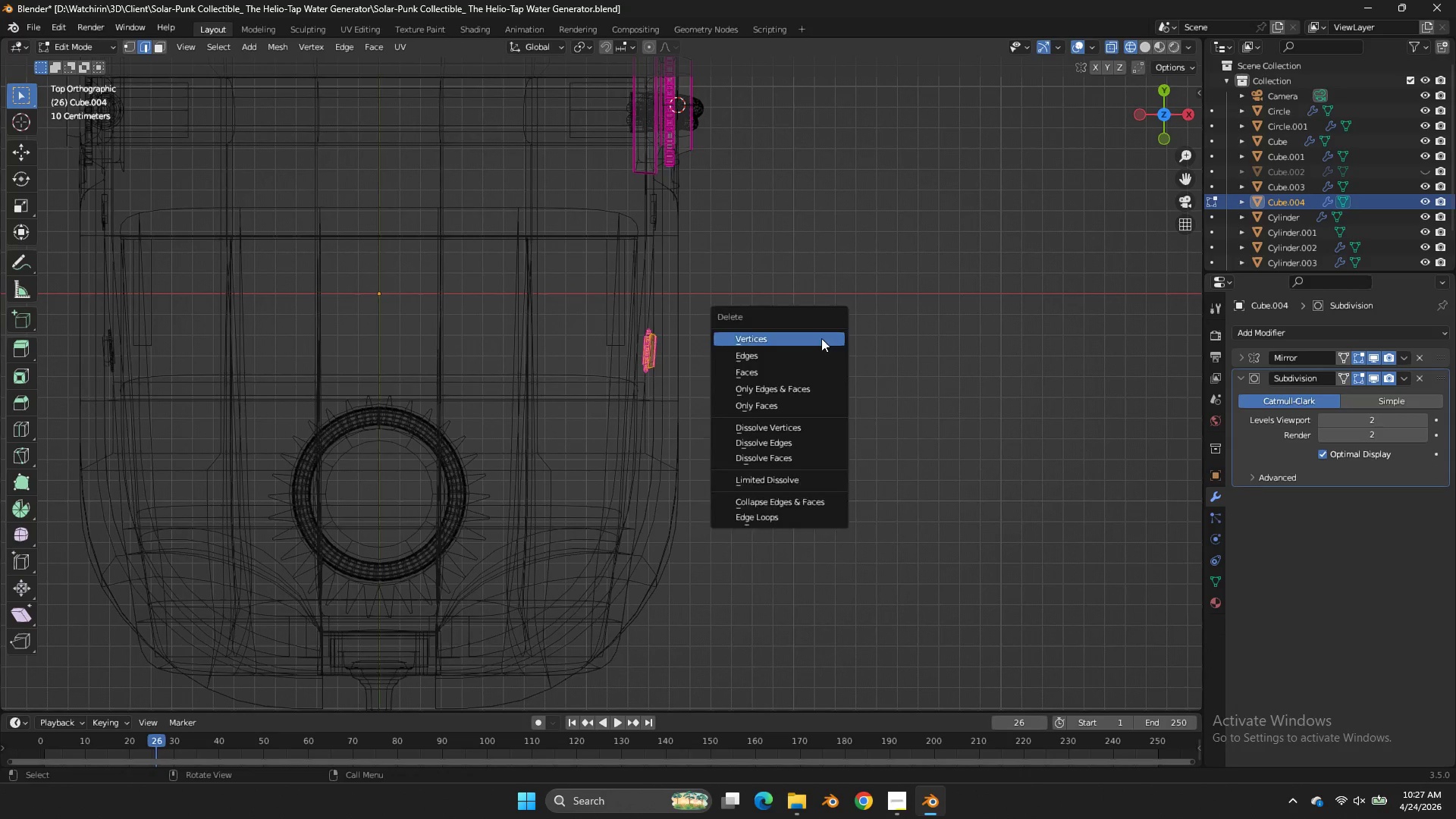 
key(X)
 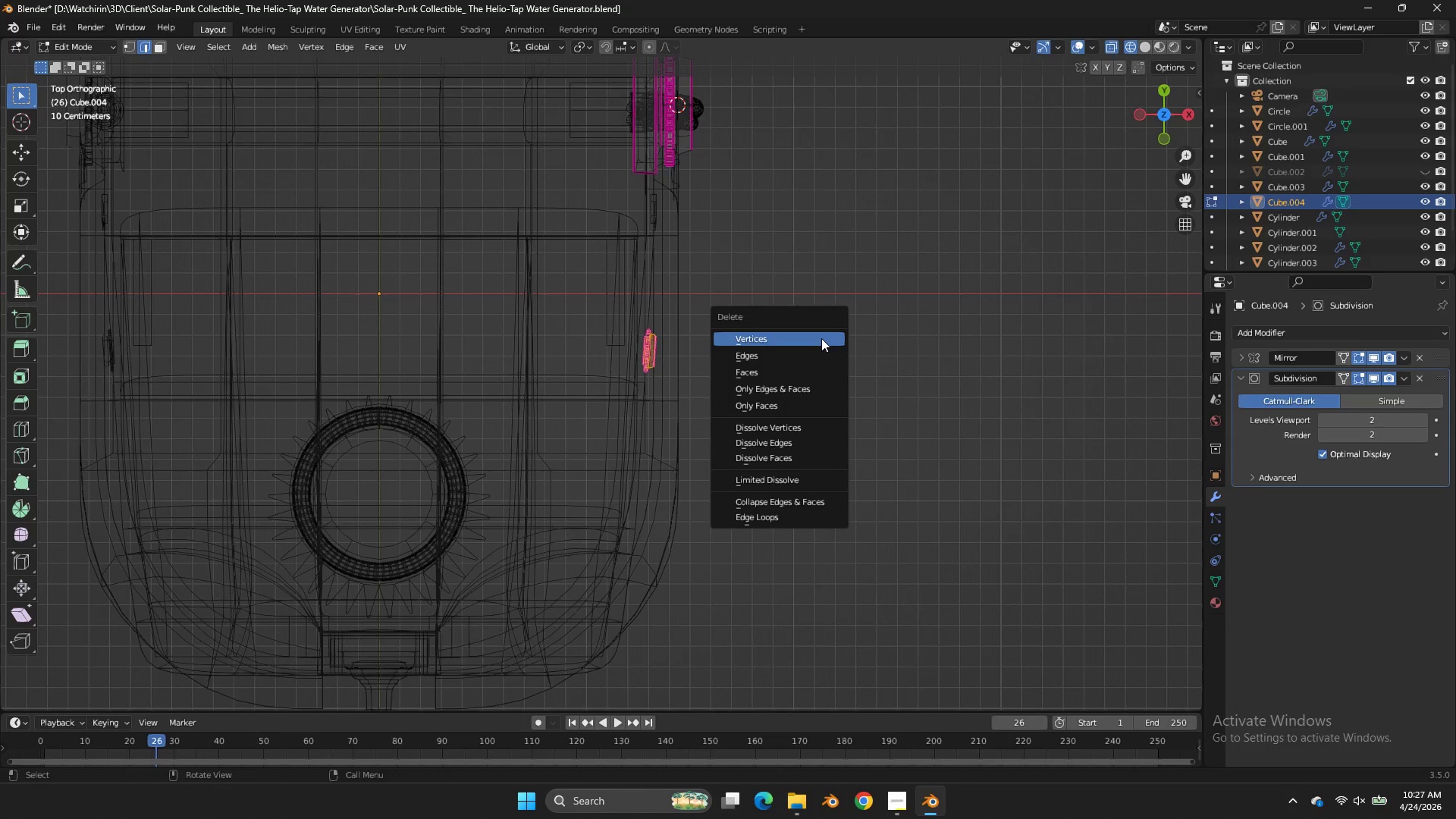 
left_click([821, 338])
 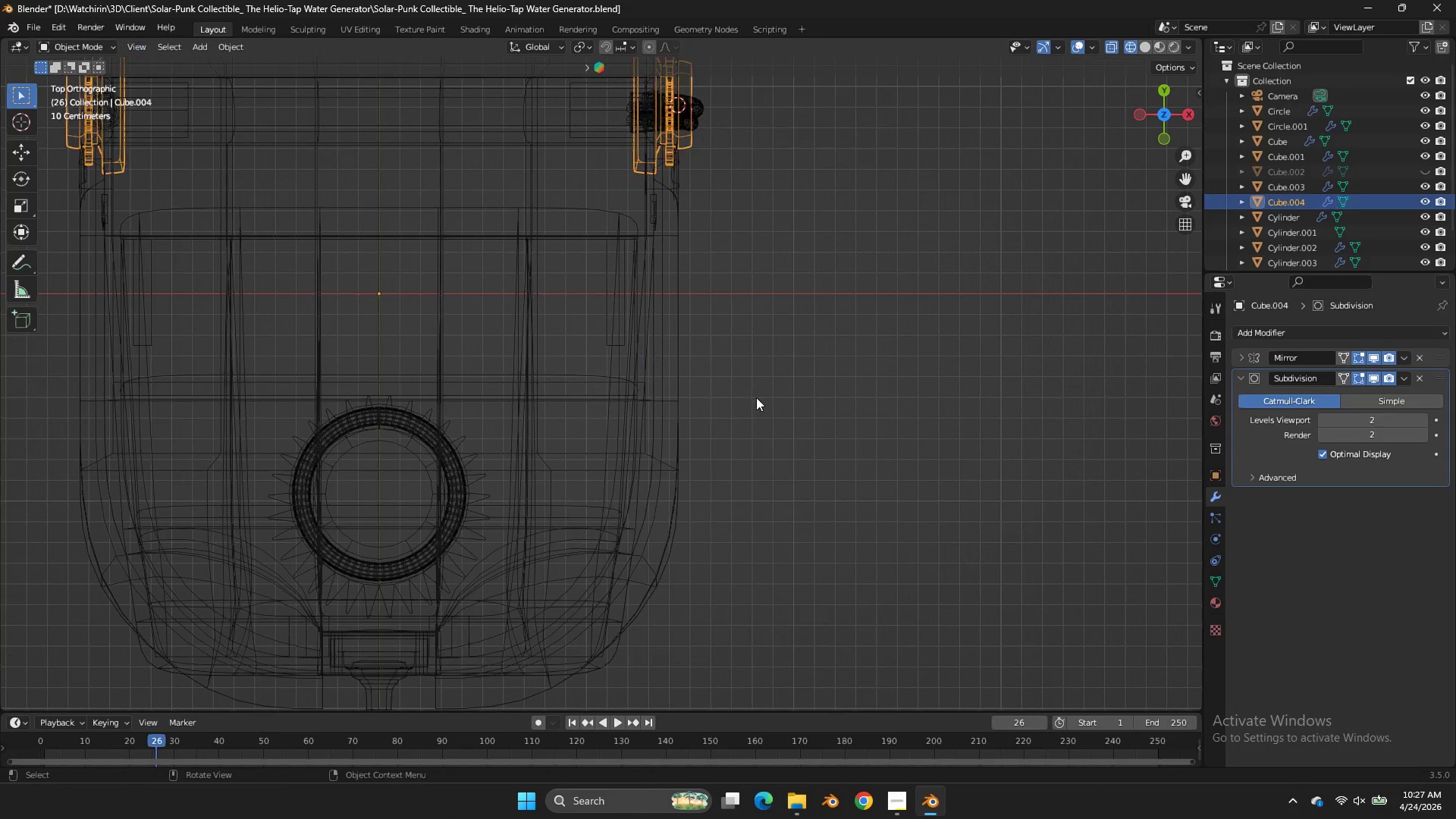 
key(Tab)
 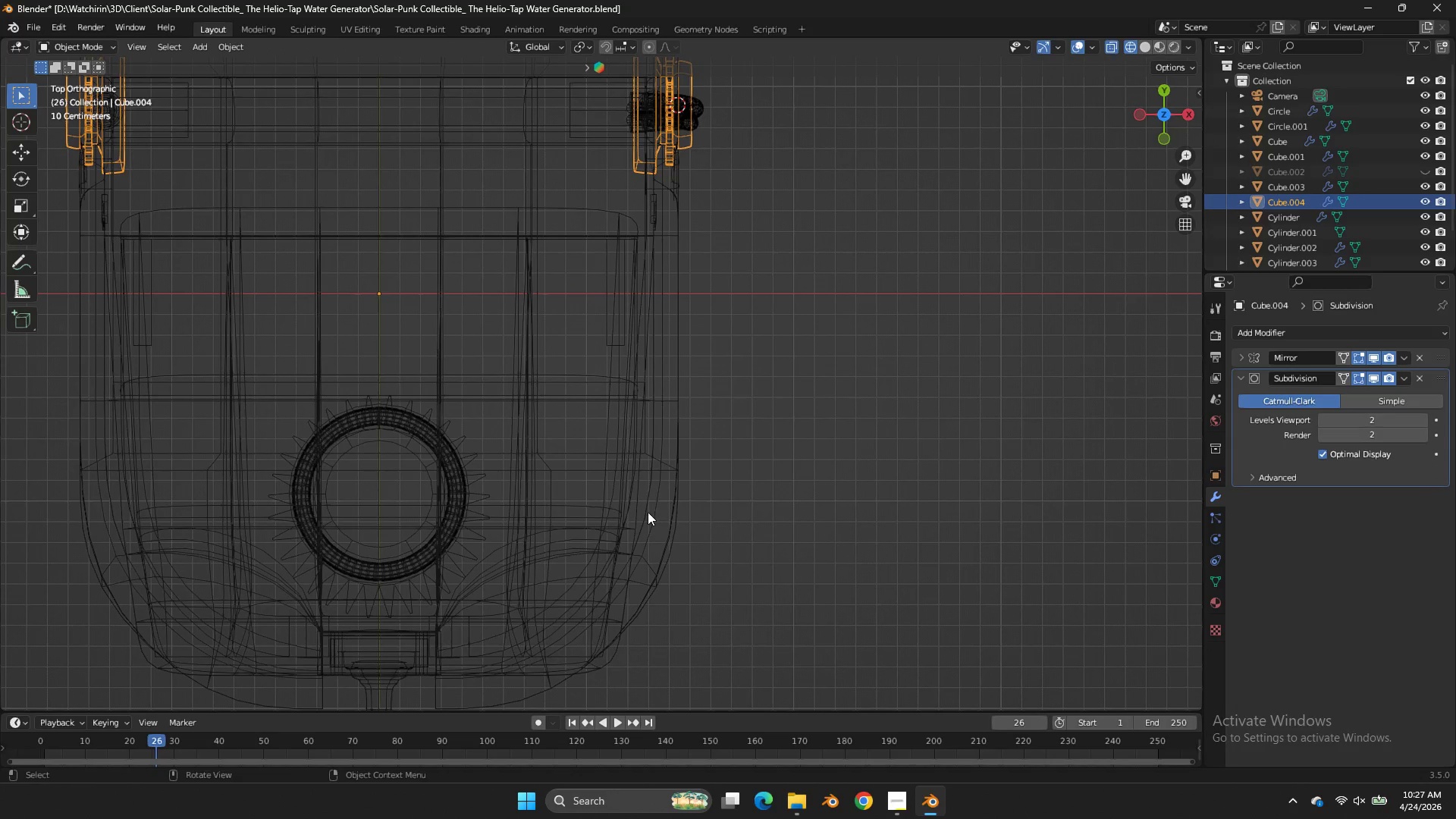 
key(Z)
 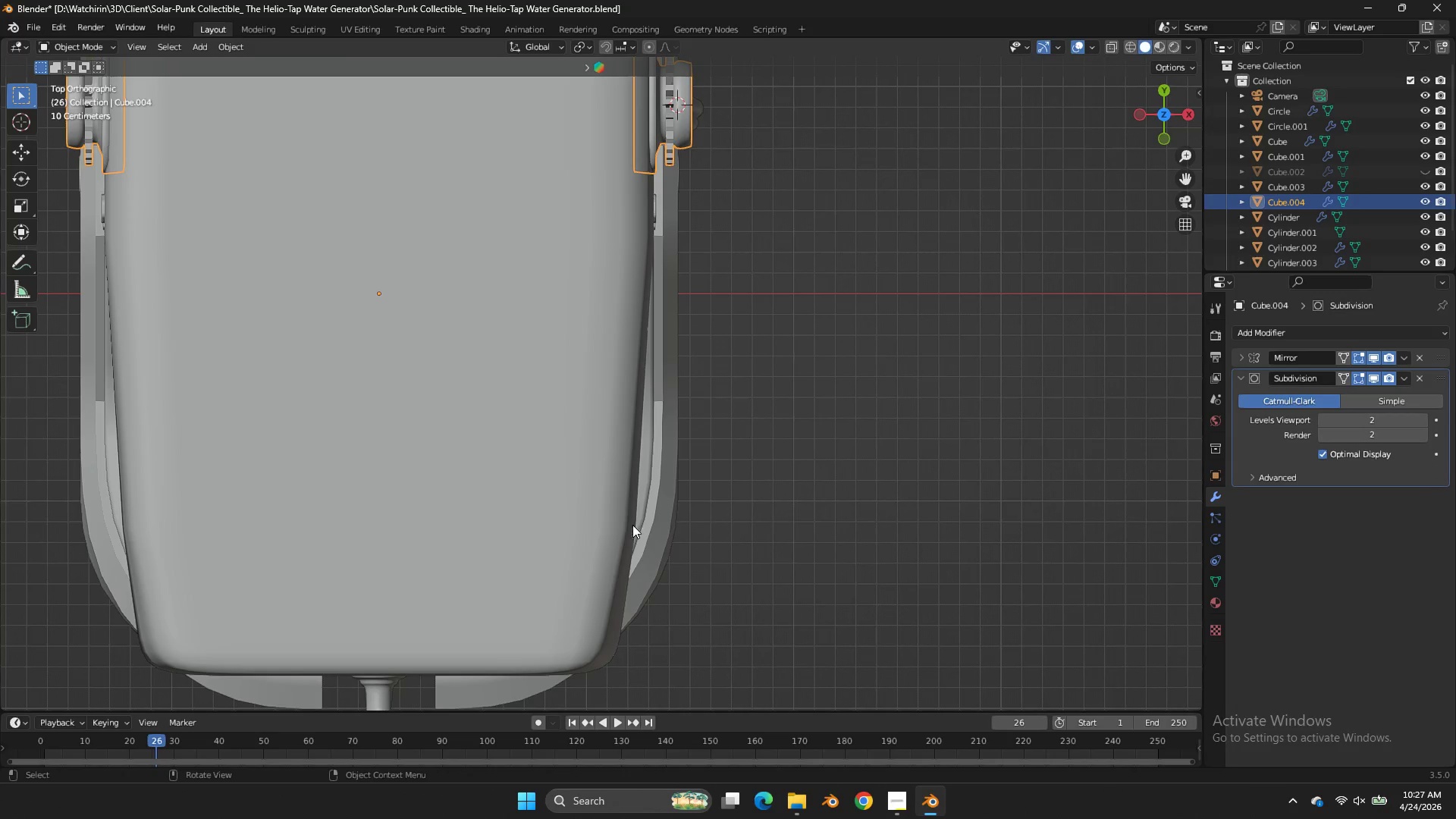 
key(Tab)
 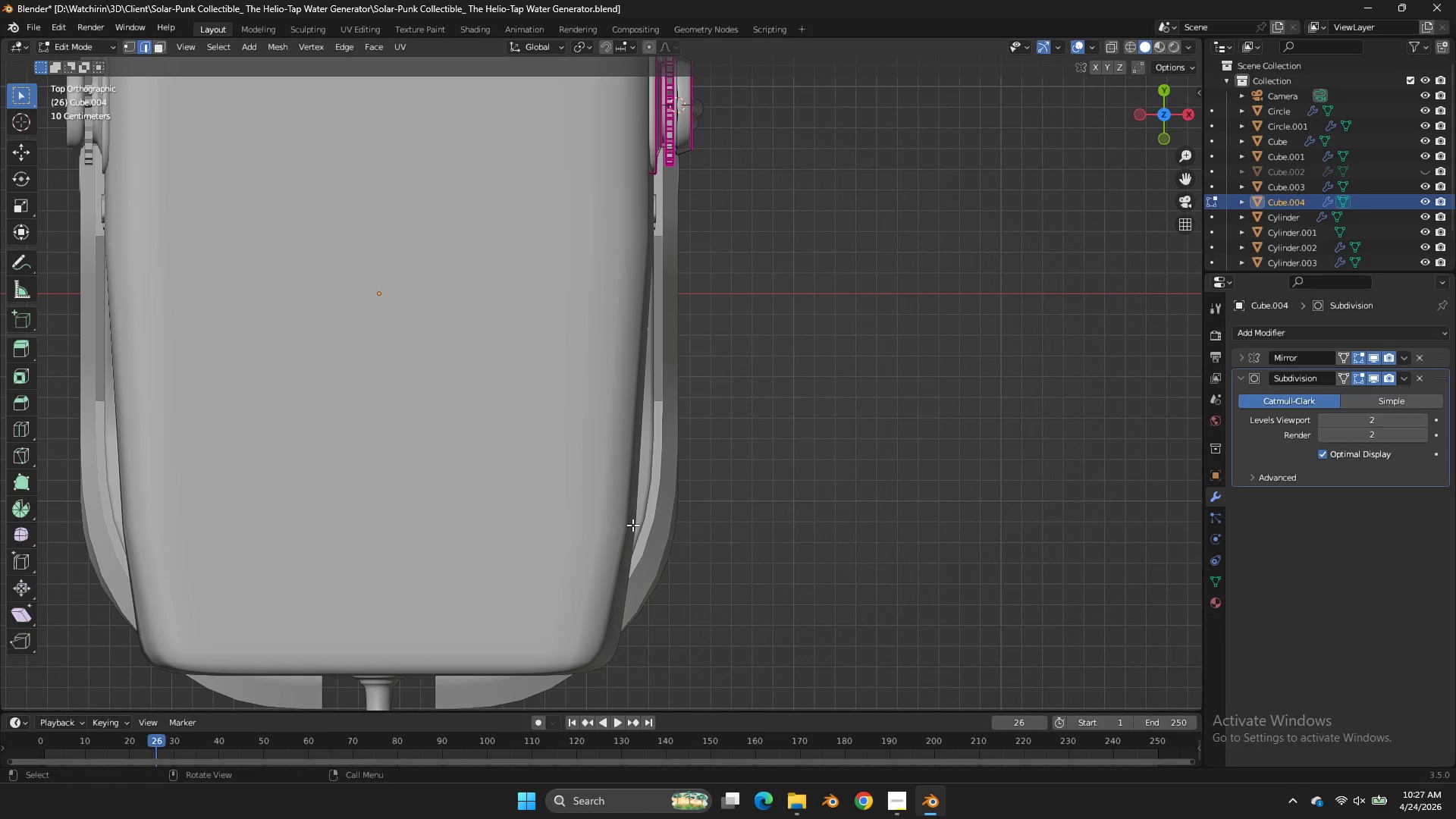 
left_click([632, 525])
 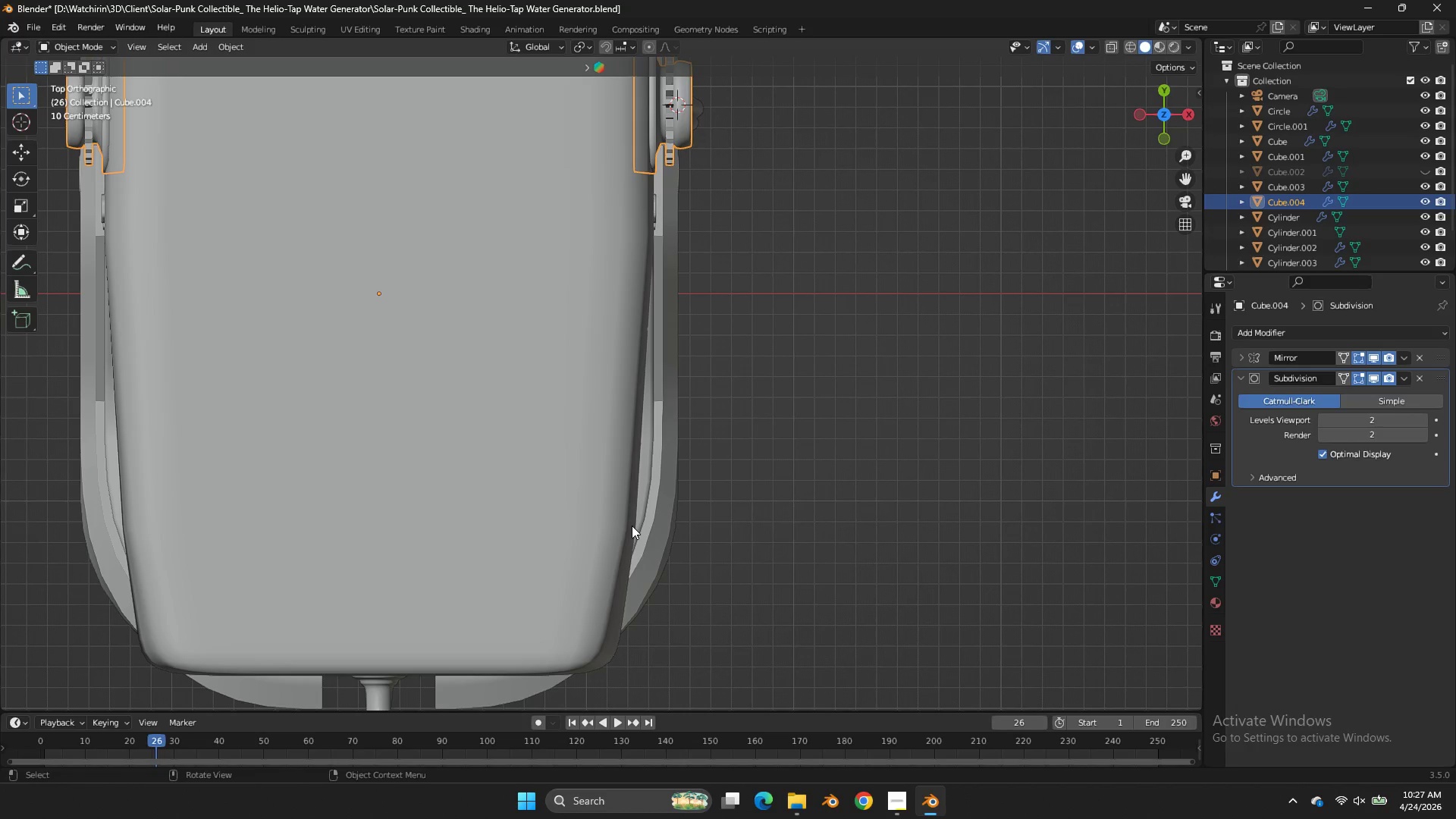 
key(Tab)
 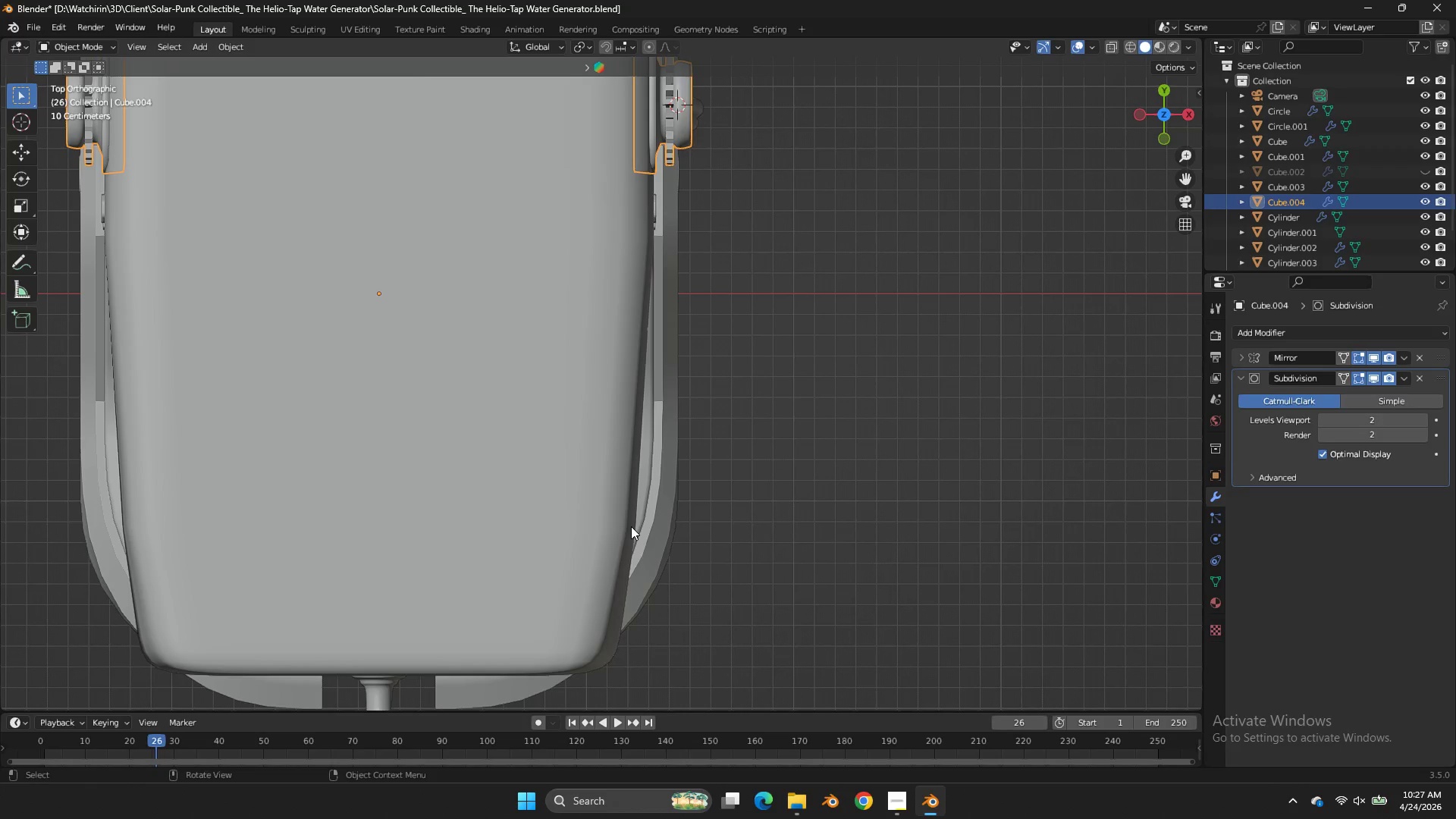 
double_click([631, 526])
 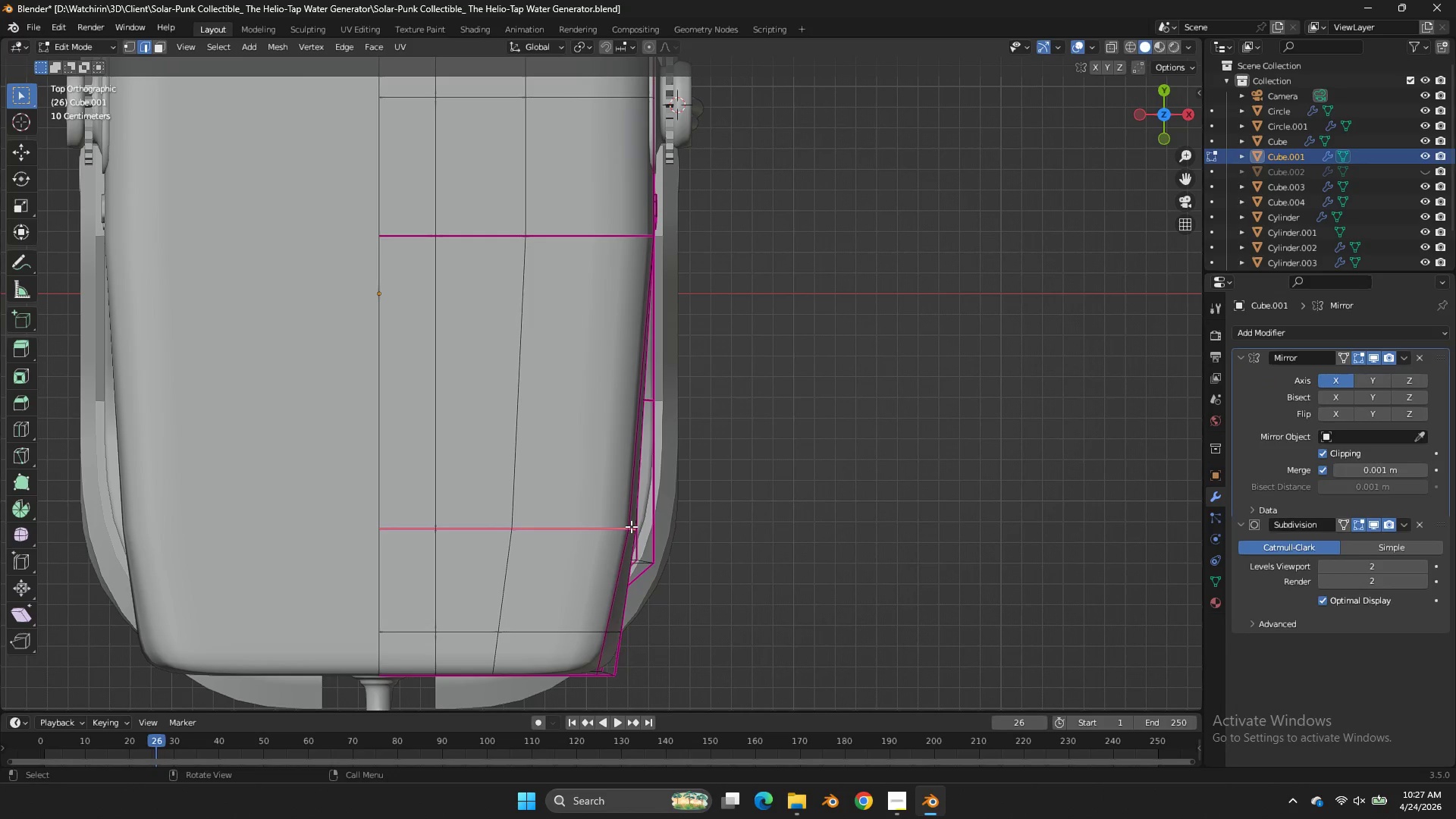 
key(Tab)
 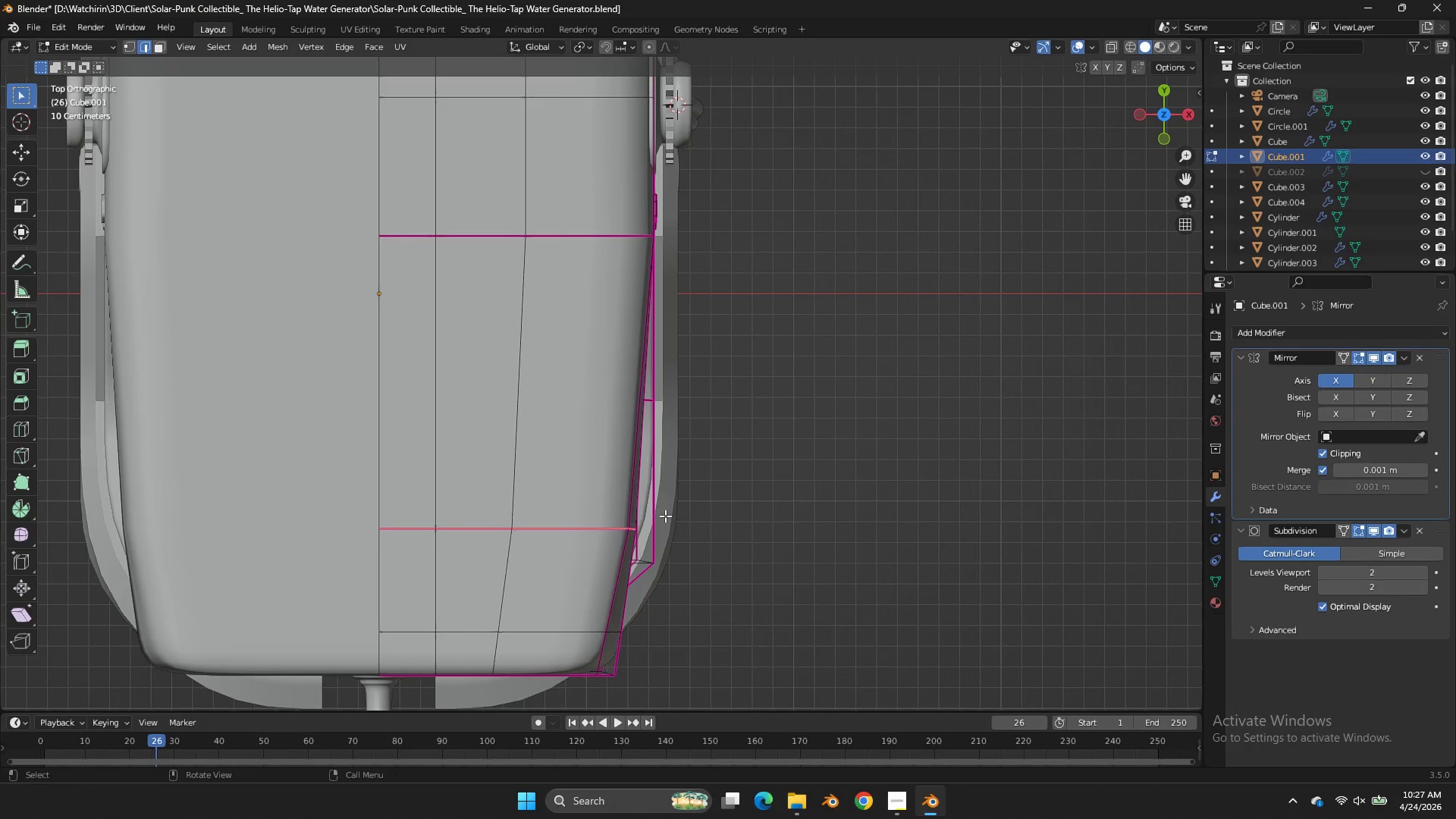 
type(gx)
 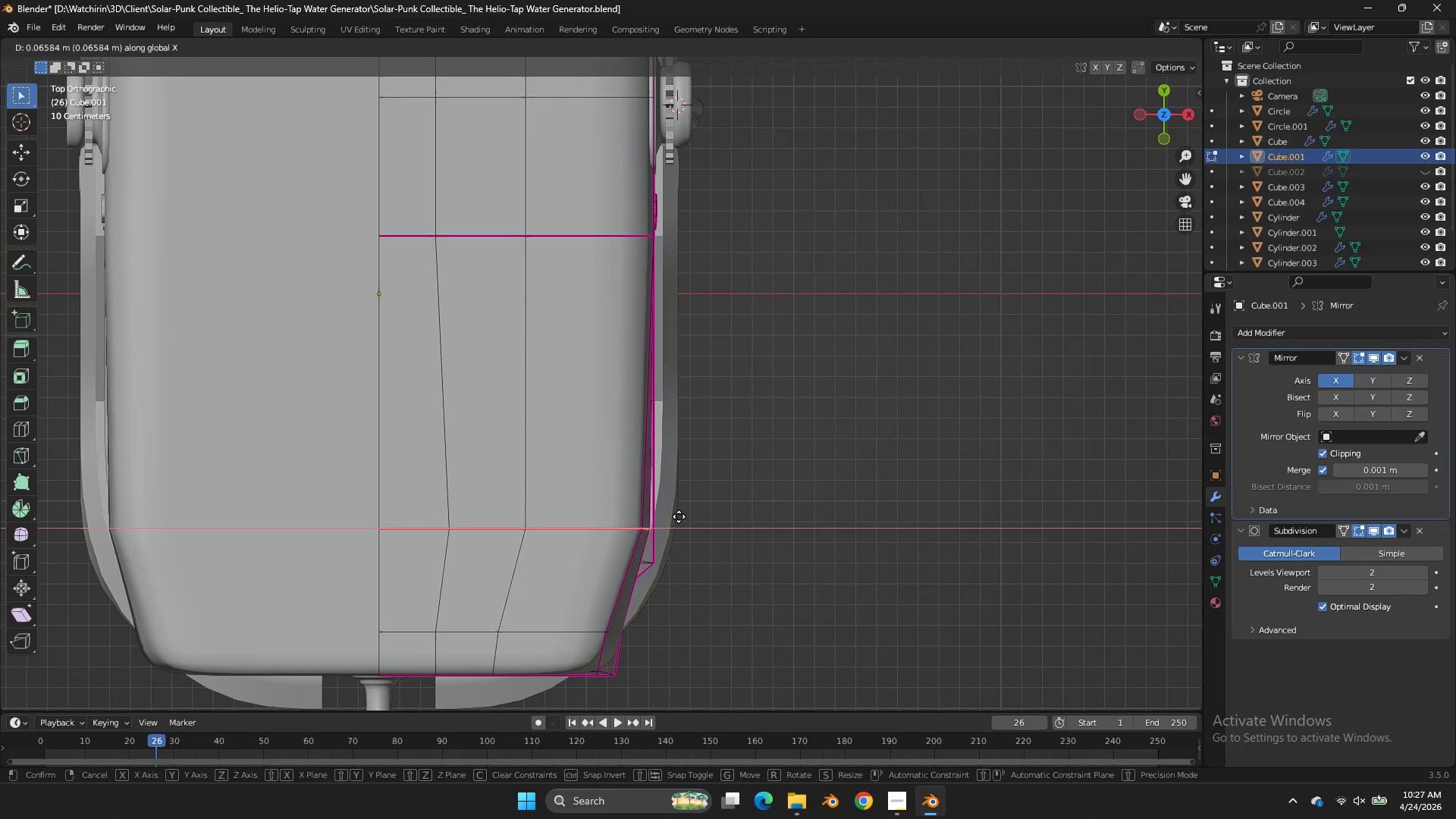 
hold_key(key=ShiftLeft, duration=1.01)
 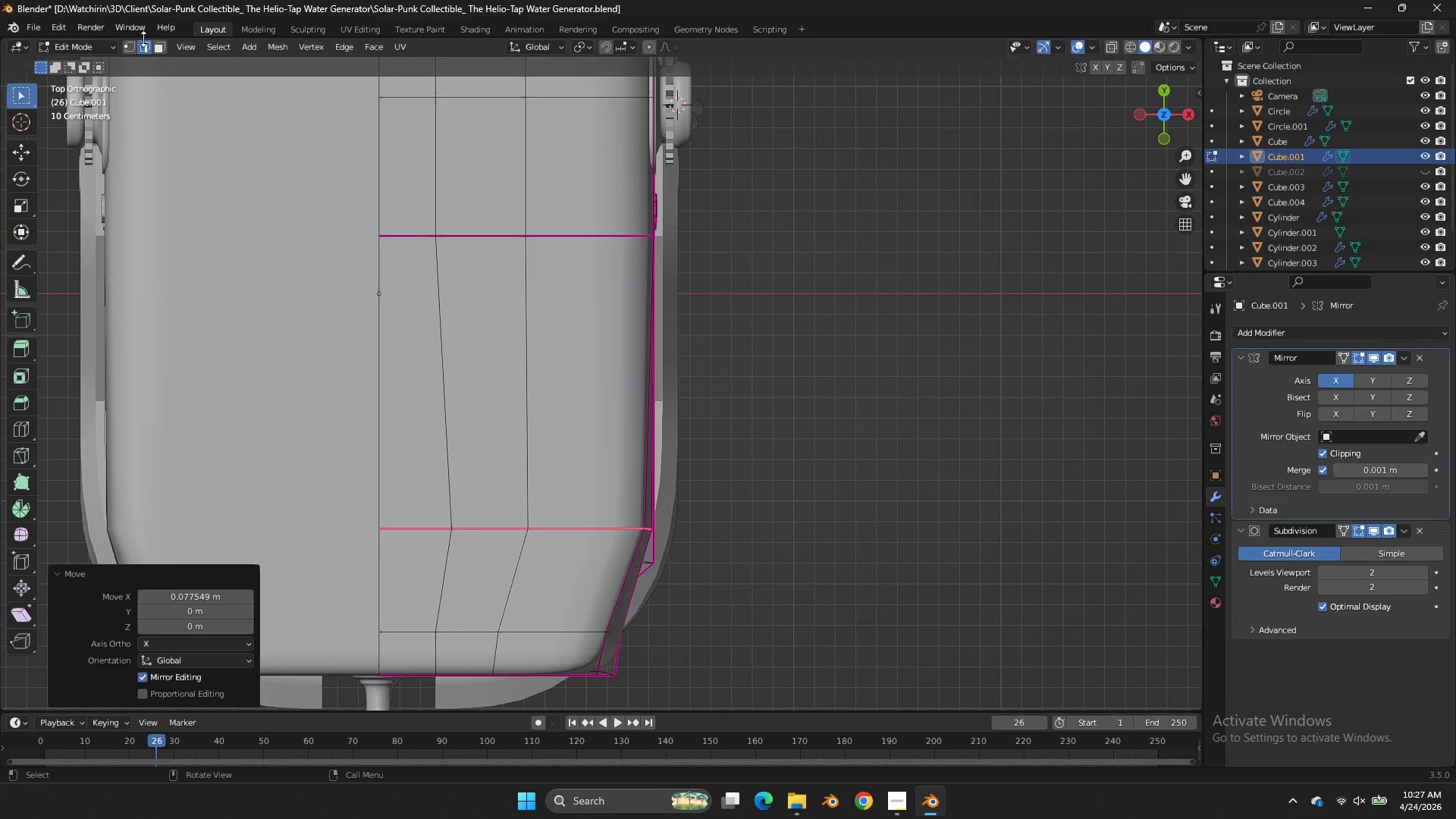 
left_click([130, 41])
 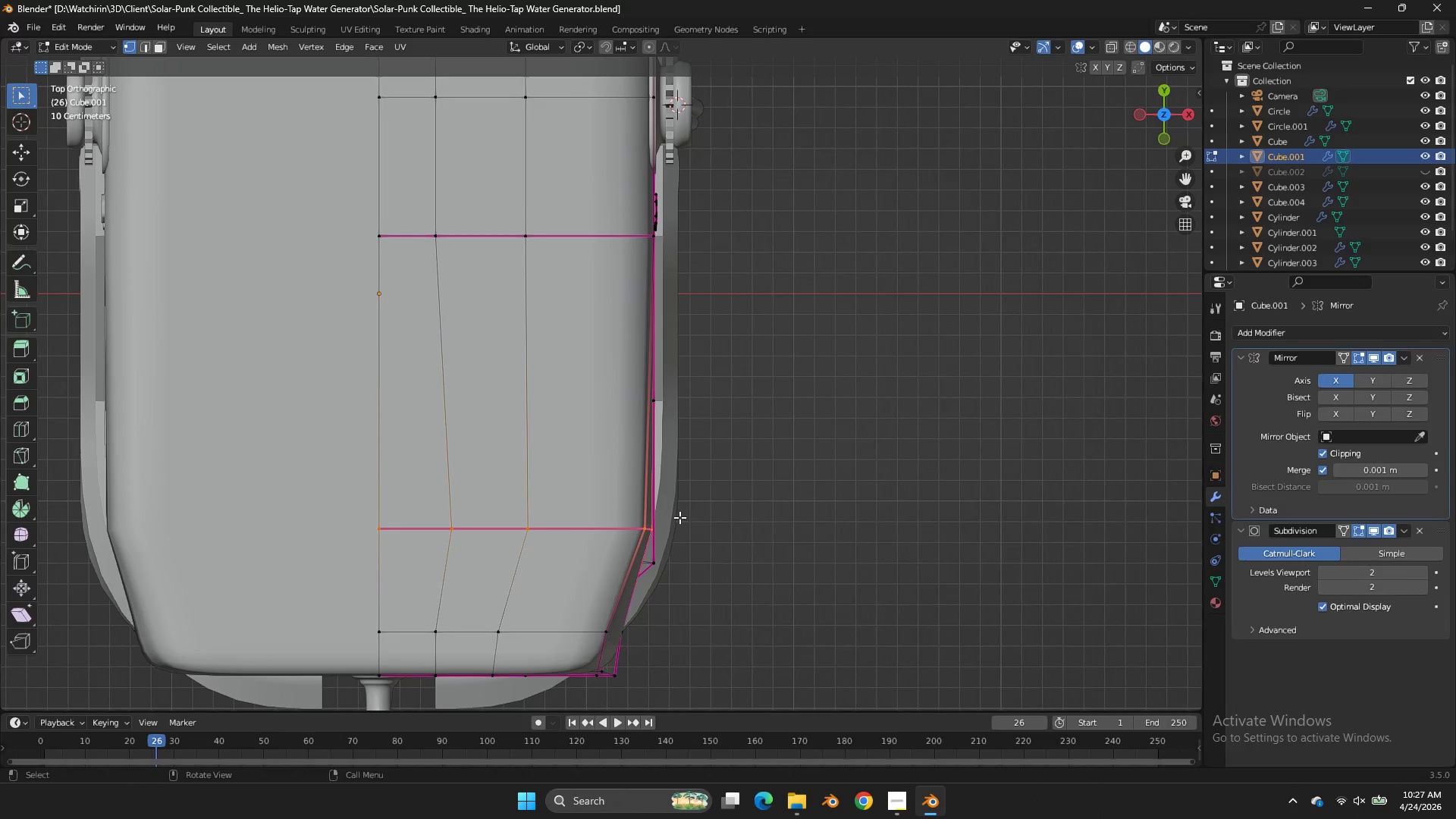 
left_click([679, 519])
 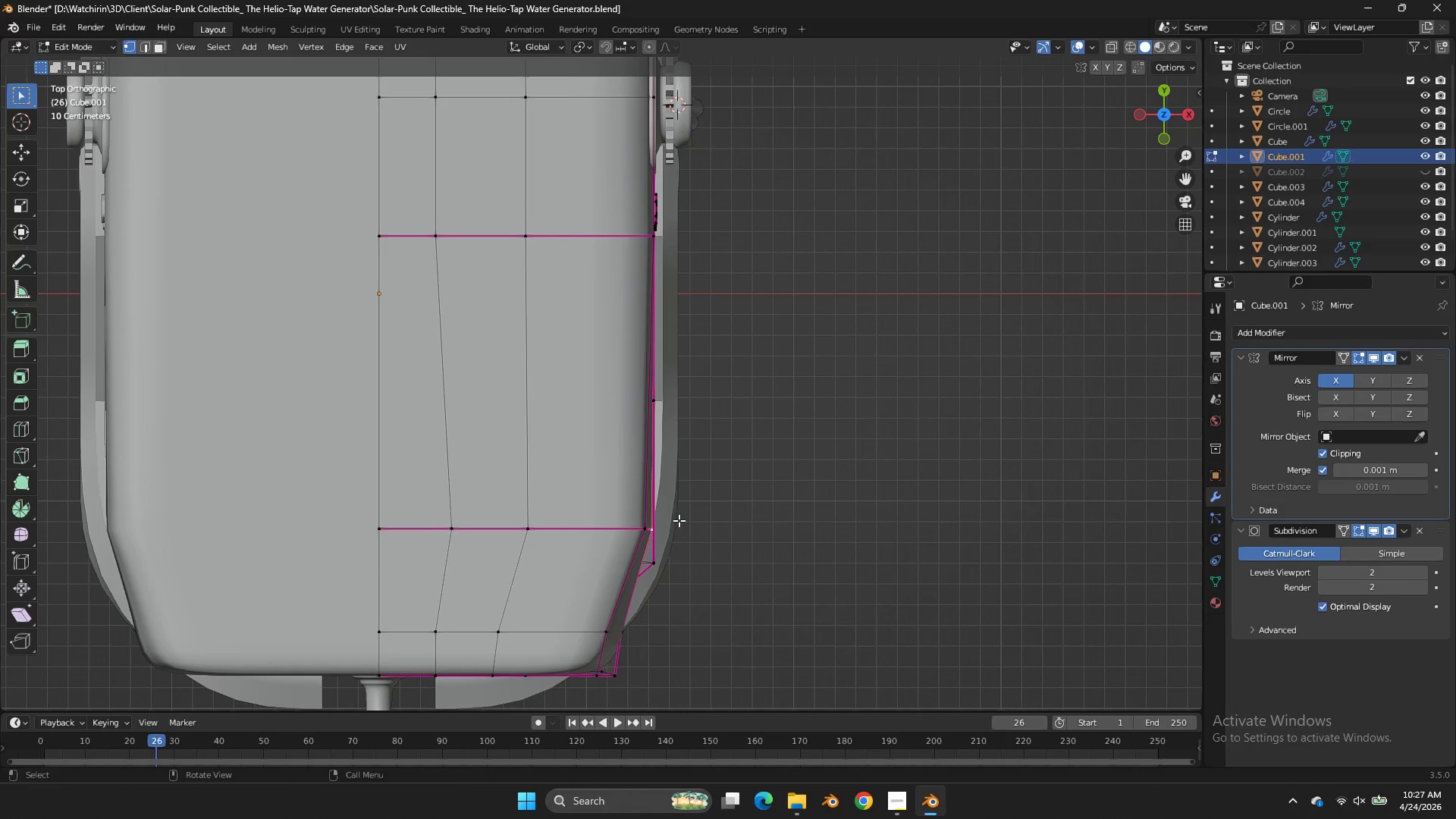 
type(gx)
 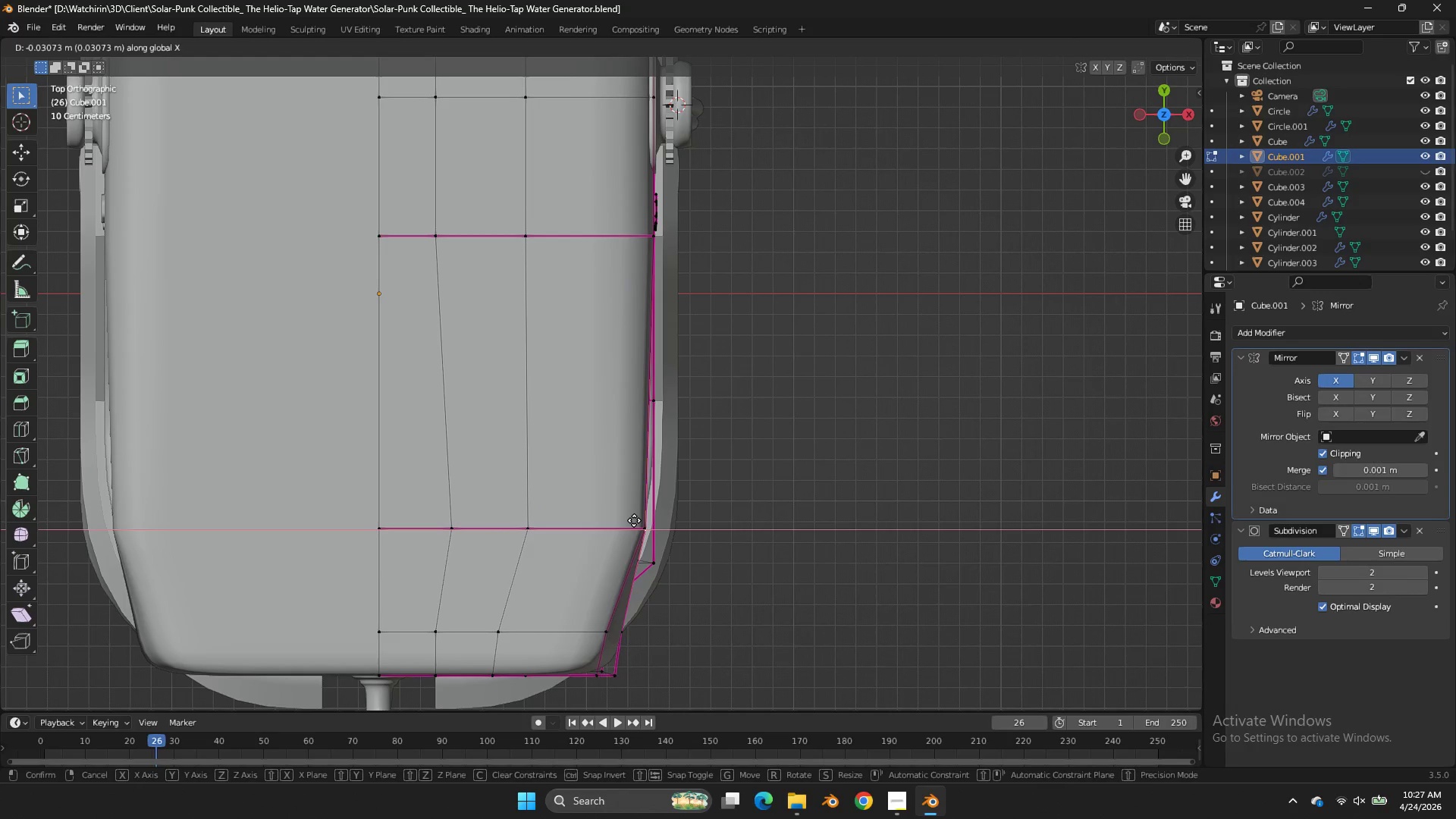 
hold_key(key=ShiftLeft, duration=0.66)
left_click([645, 523])
 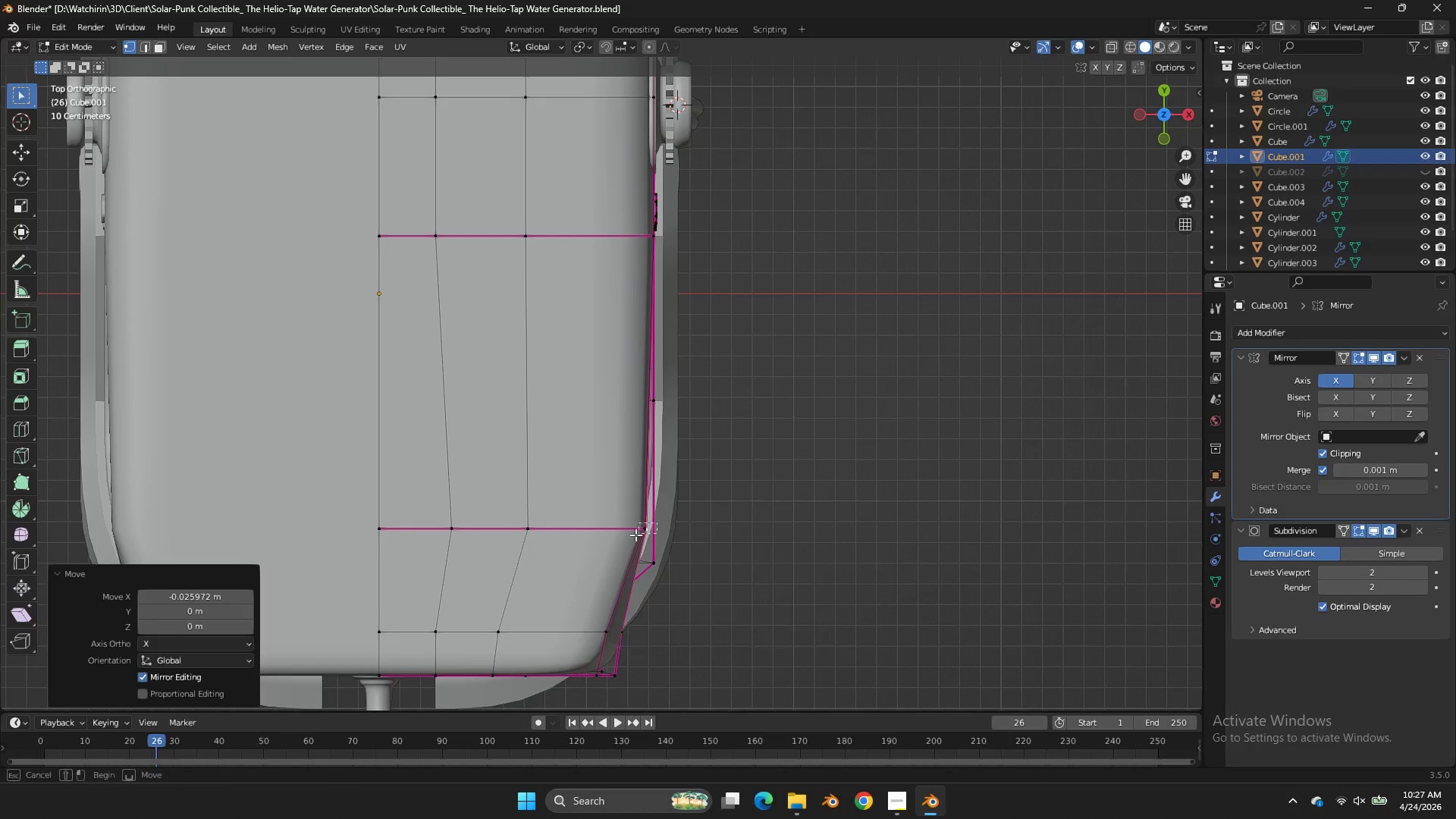 
left_click_drag(start_coordinate=[657, 522], to_coordinate=[633, 536])
 